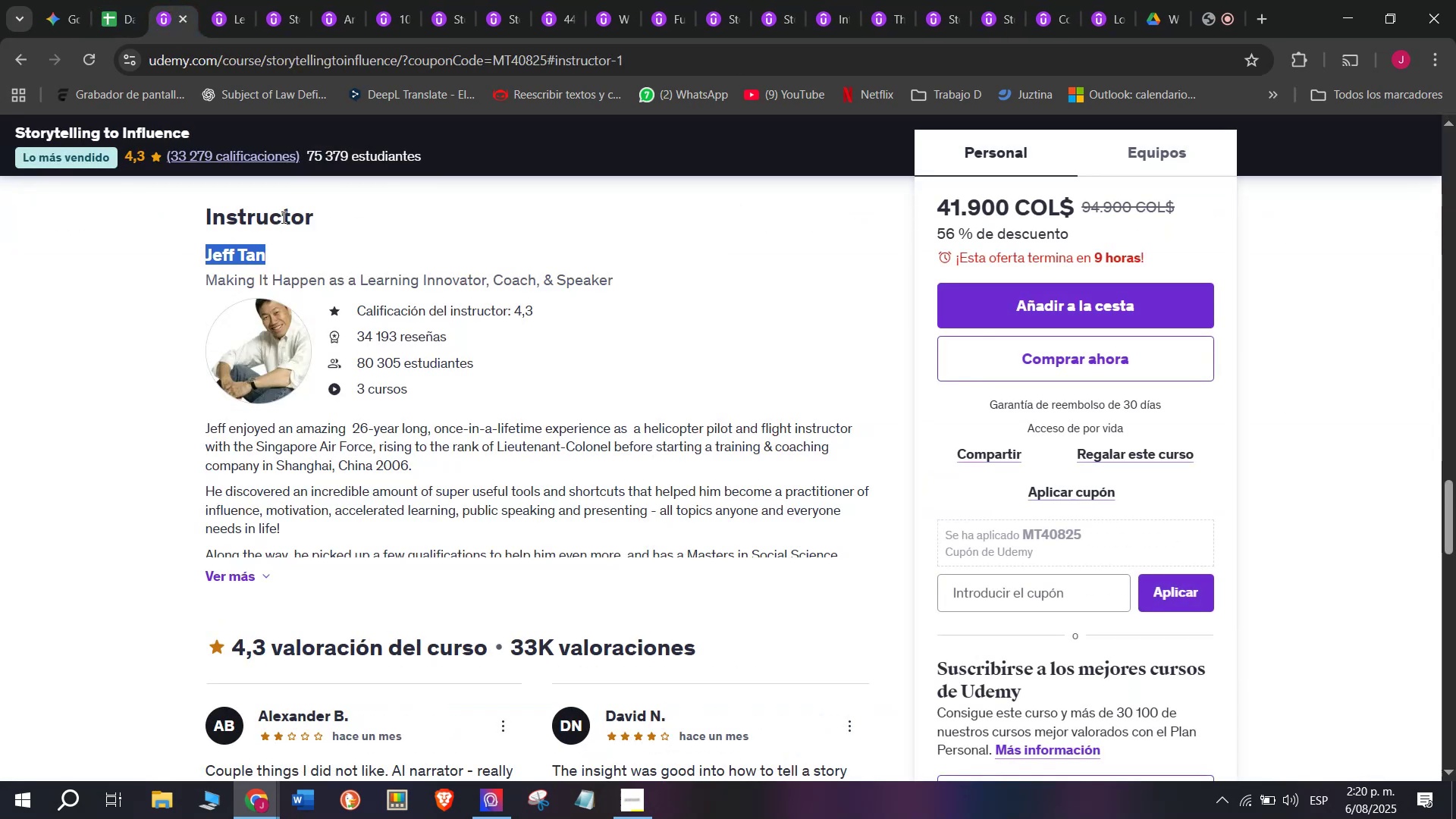 
key(Control+ControlLeft)
 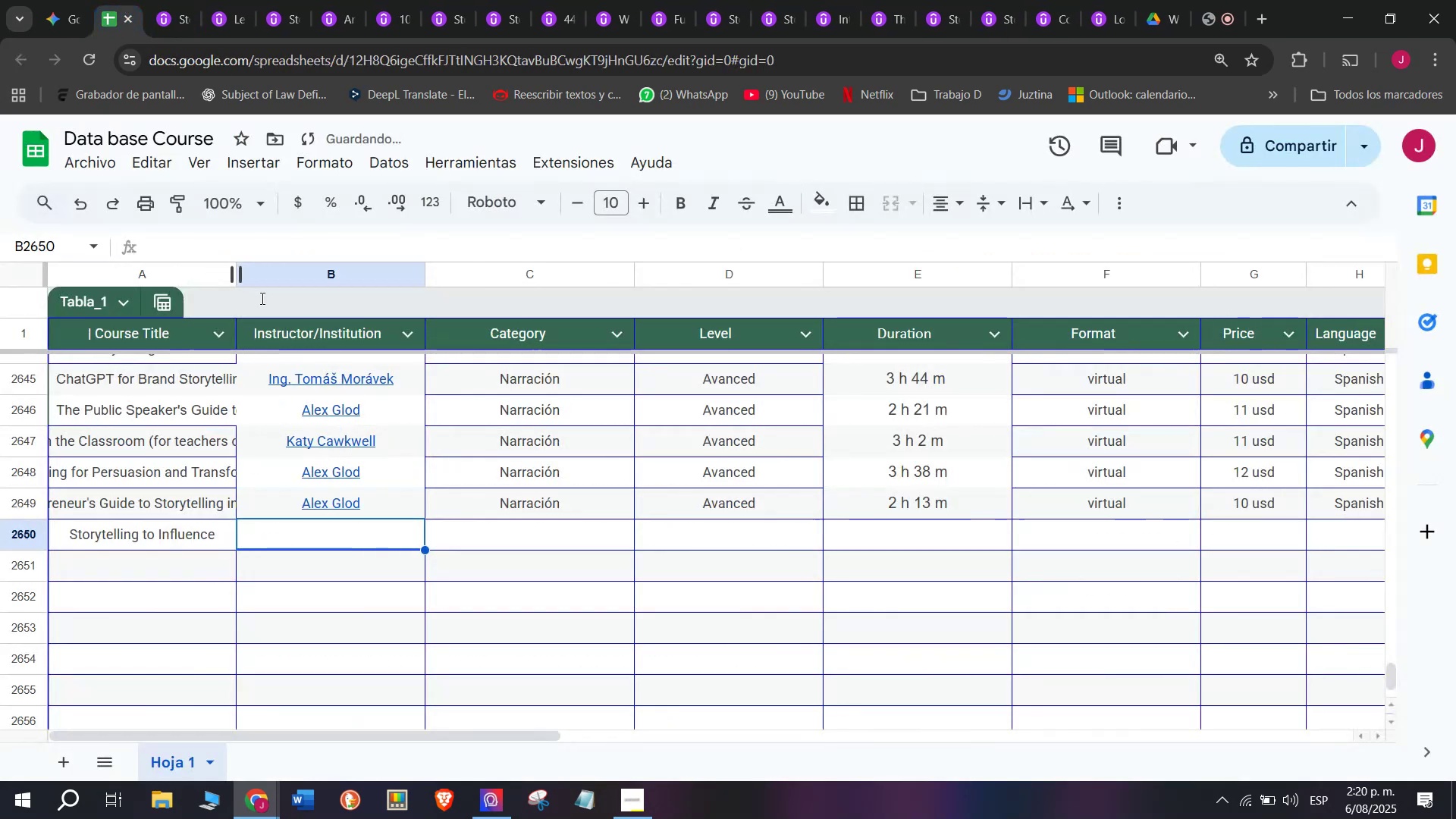 
key(Z)
 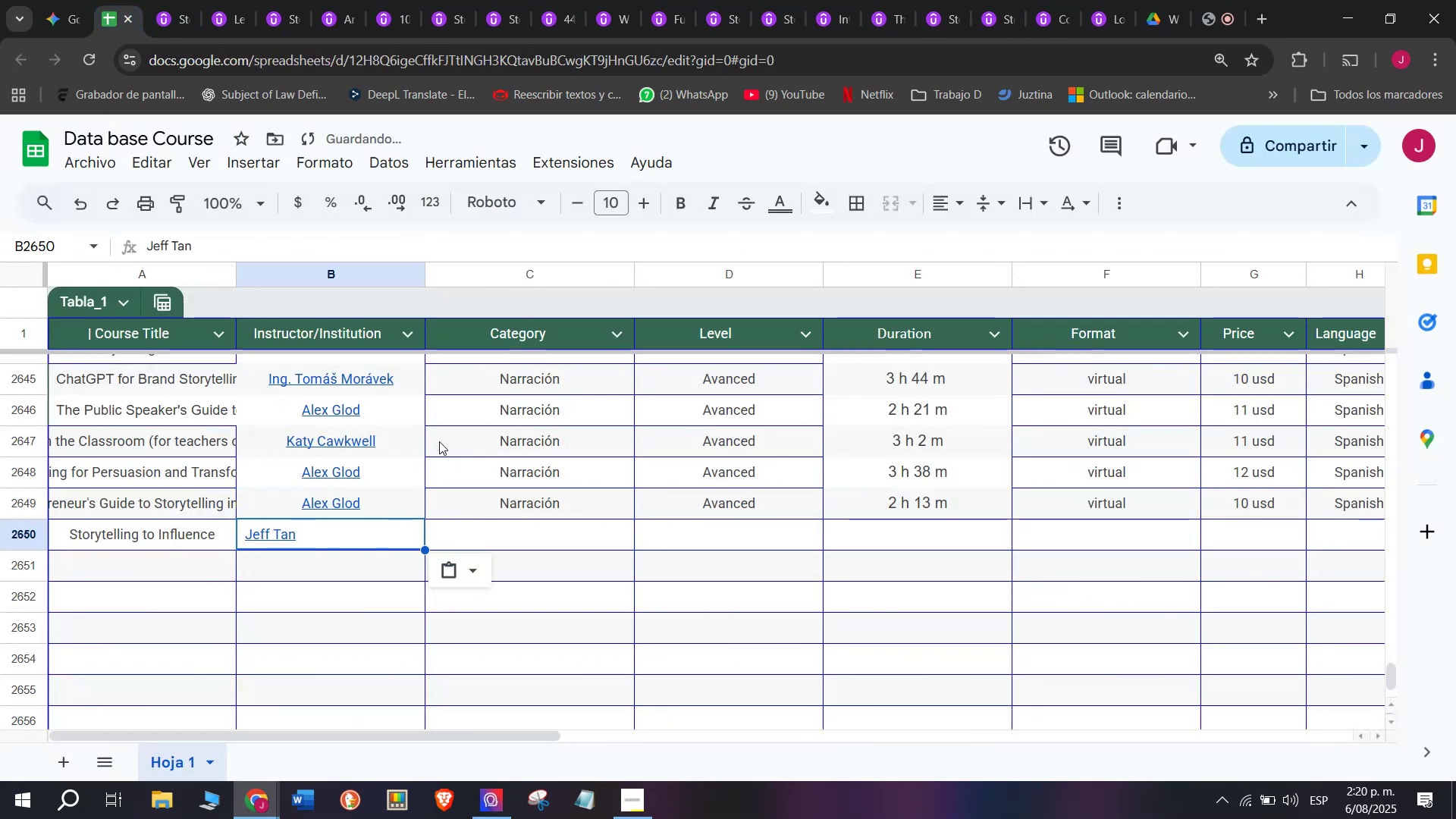 
key(Control+ControlLeft)
 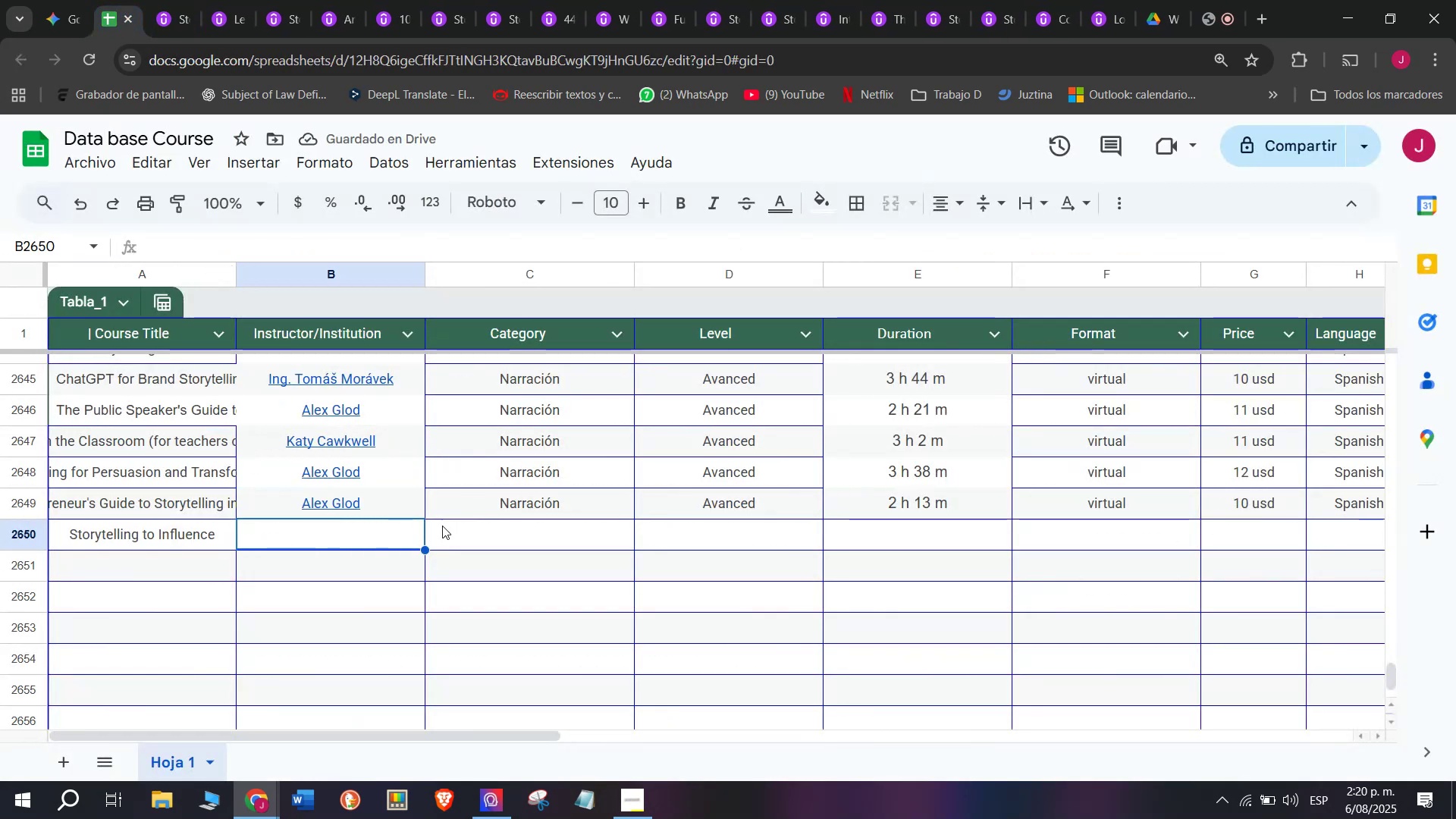 
key(Control+V)
 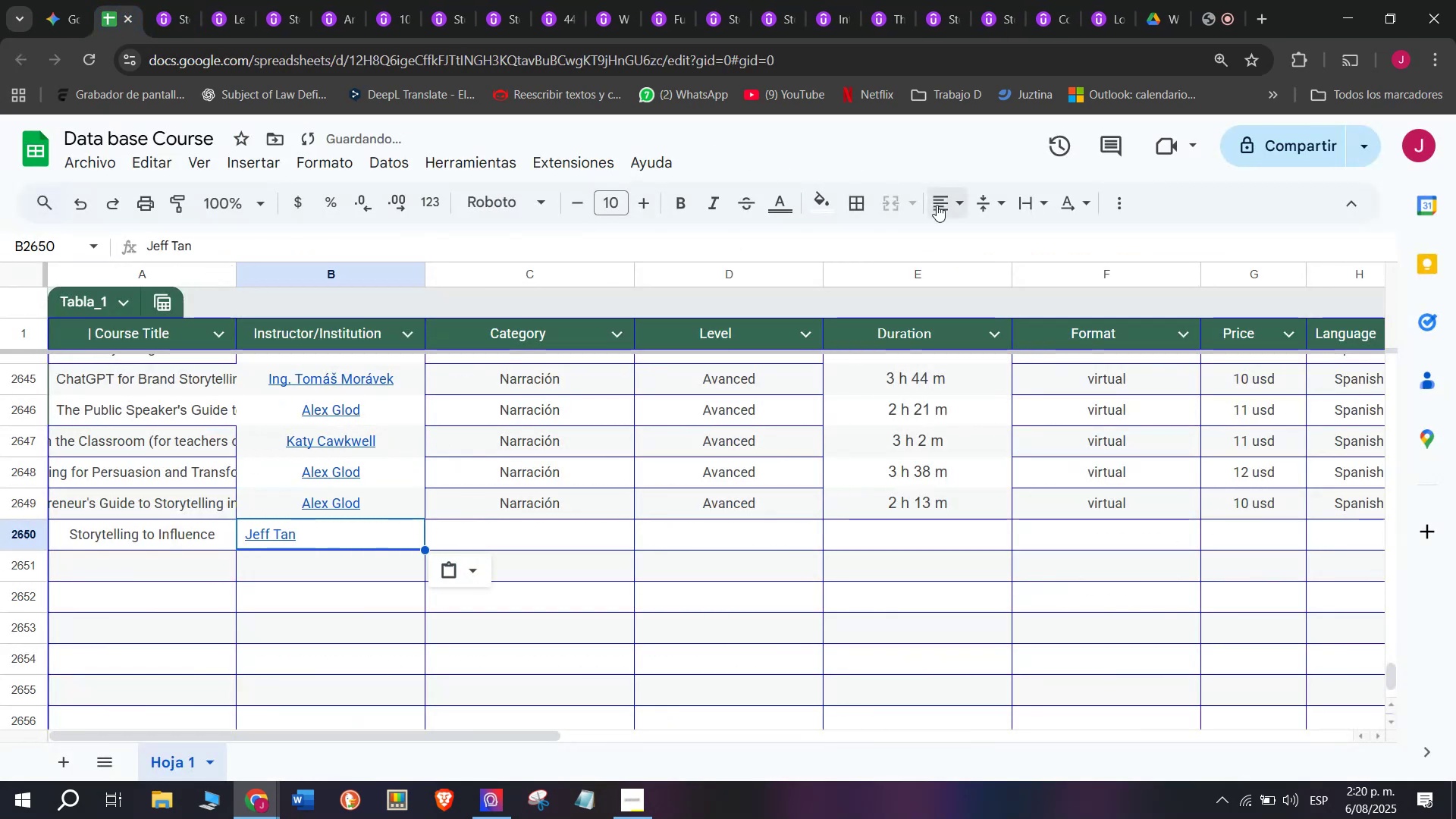 
double_click([983, 234])
 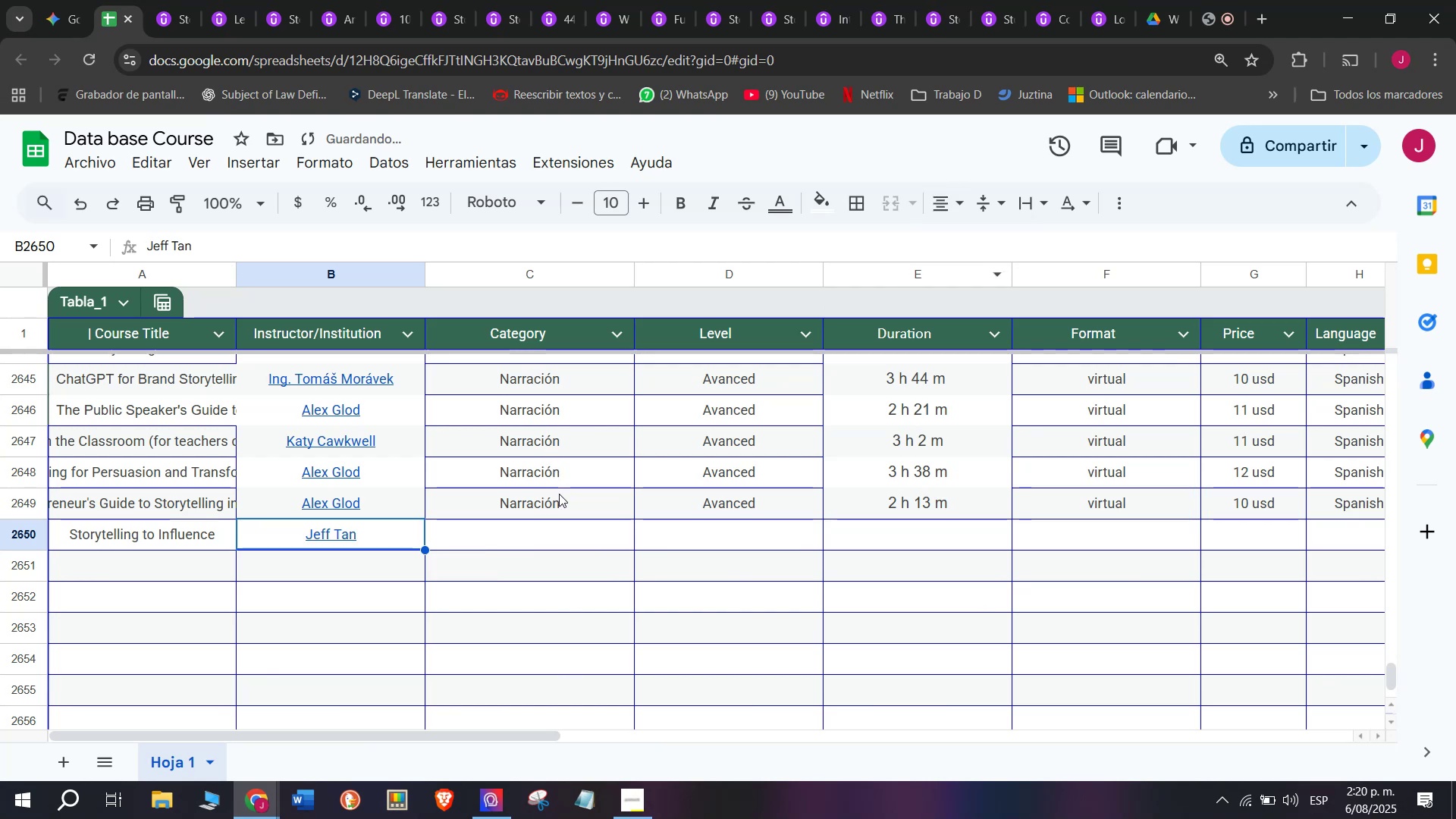 
left_click([560, 497])
 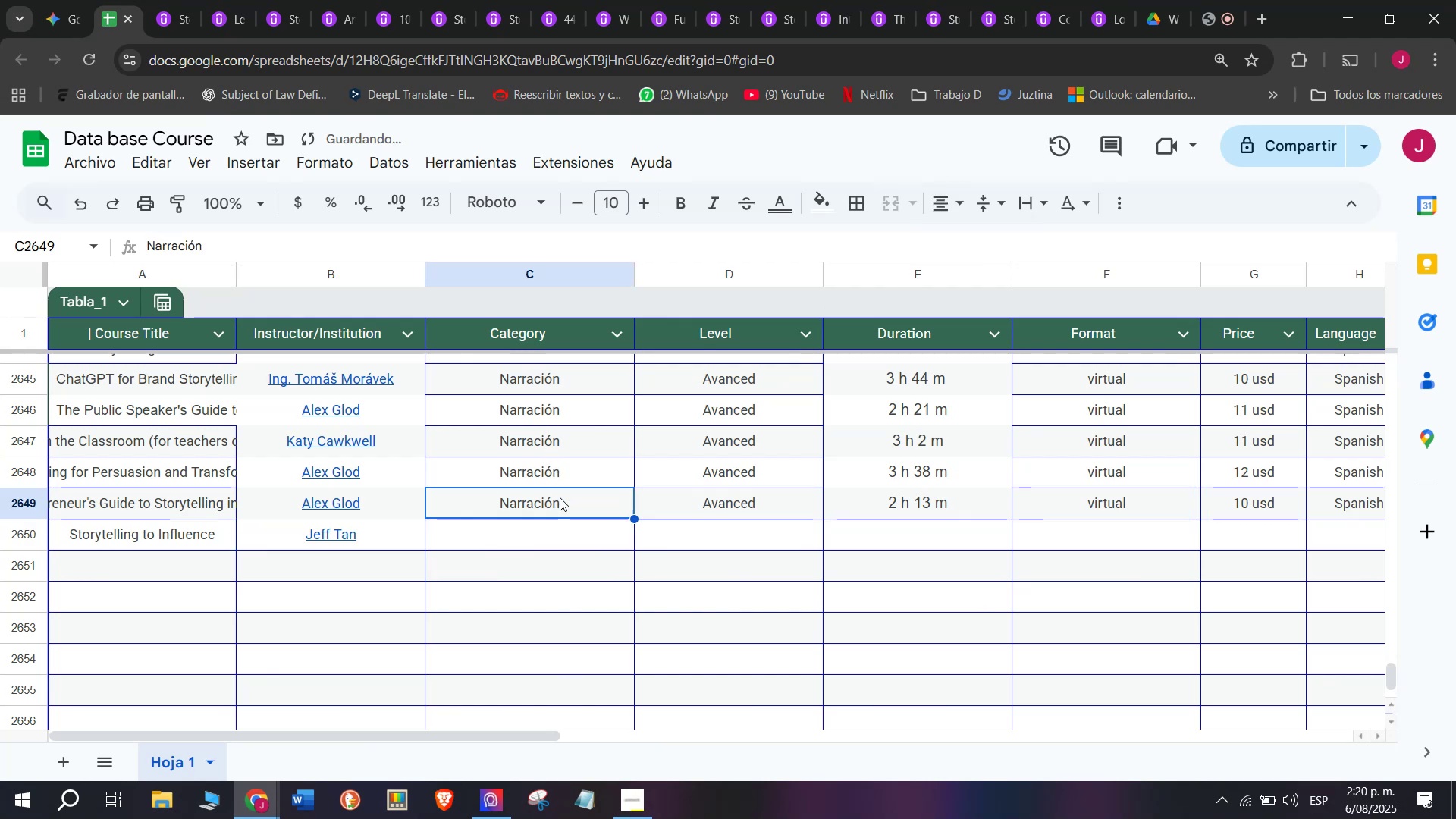 
key(Break)
 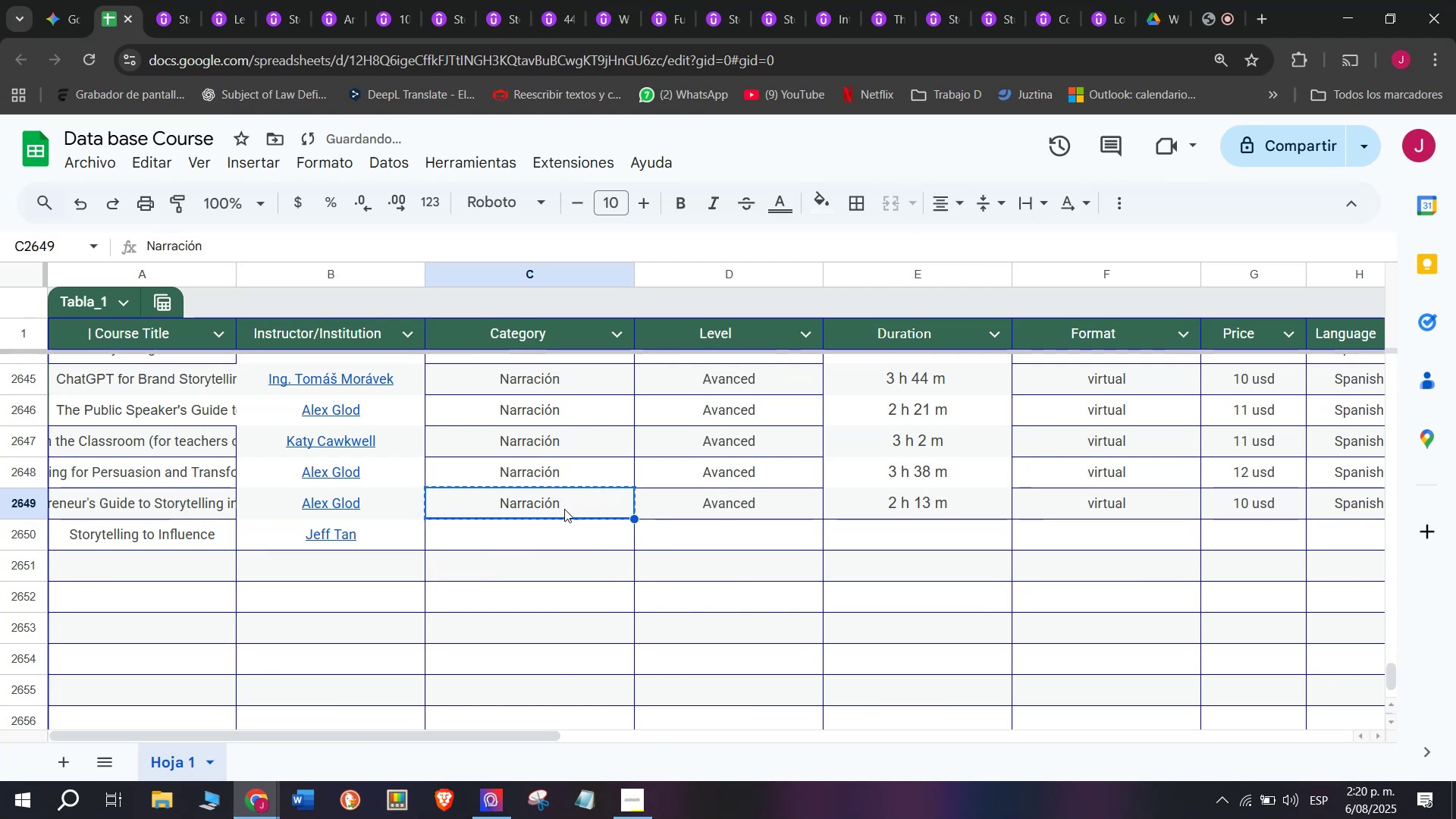 
key(Control+ControlLeft)
 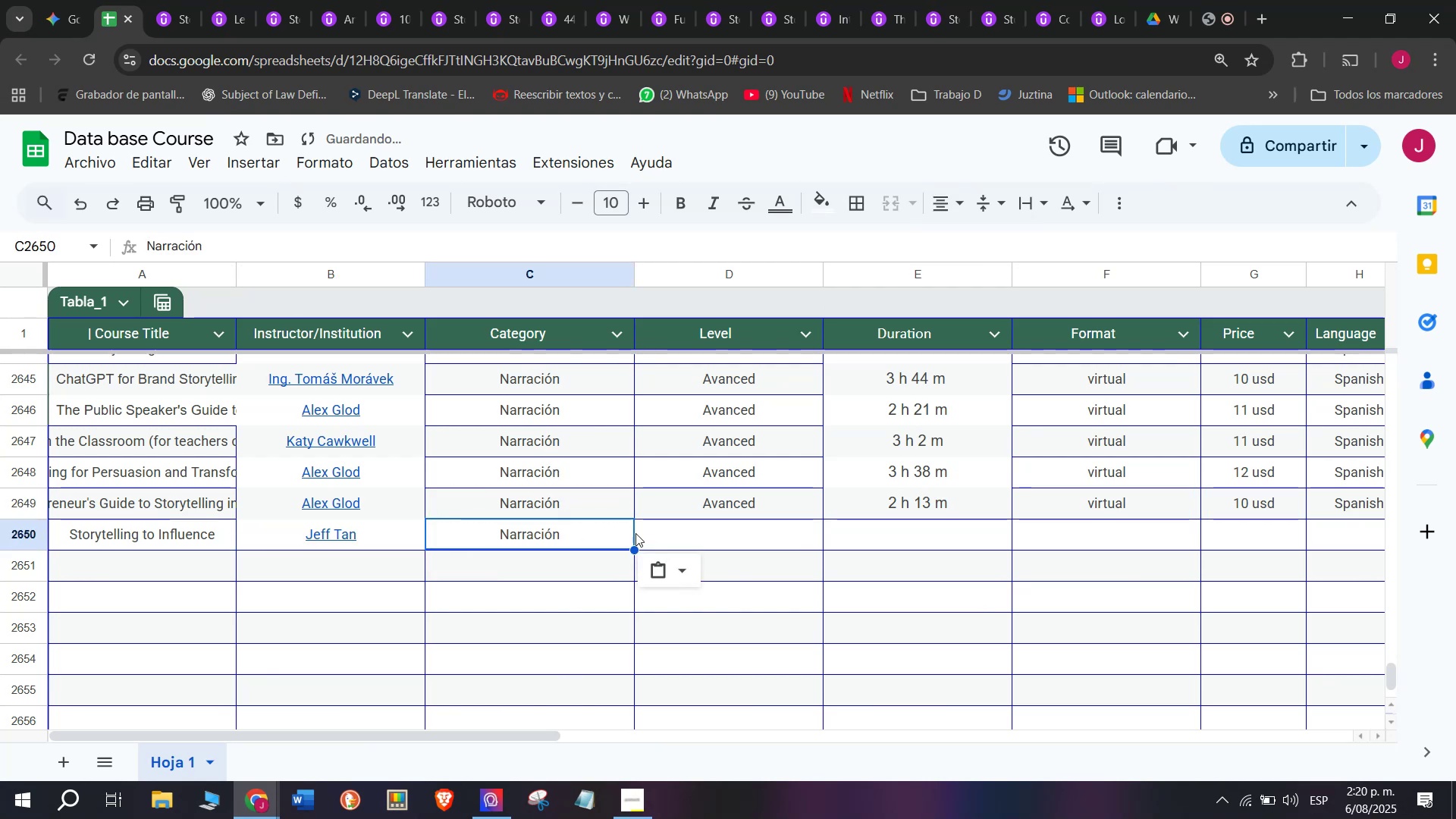 
key(Control+C)
 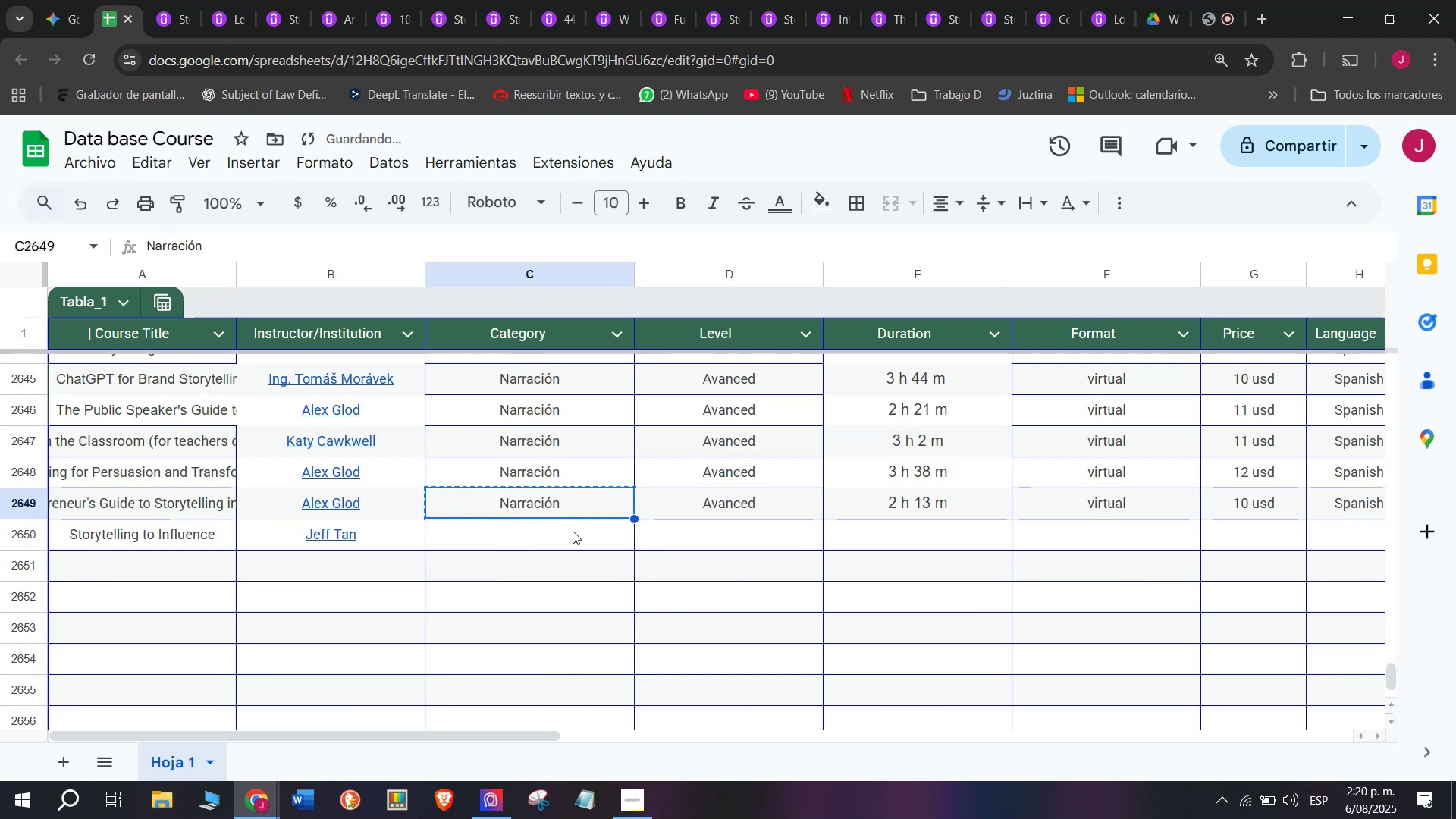 
double_click([573, 531])
 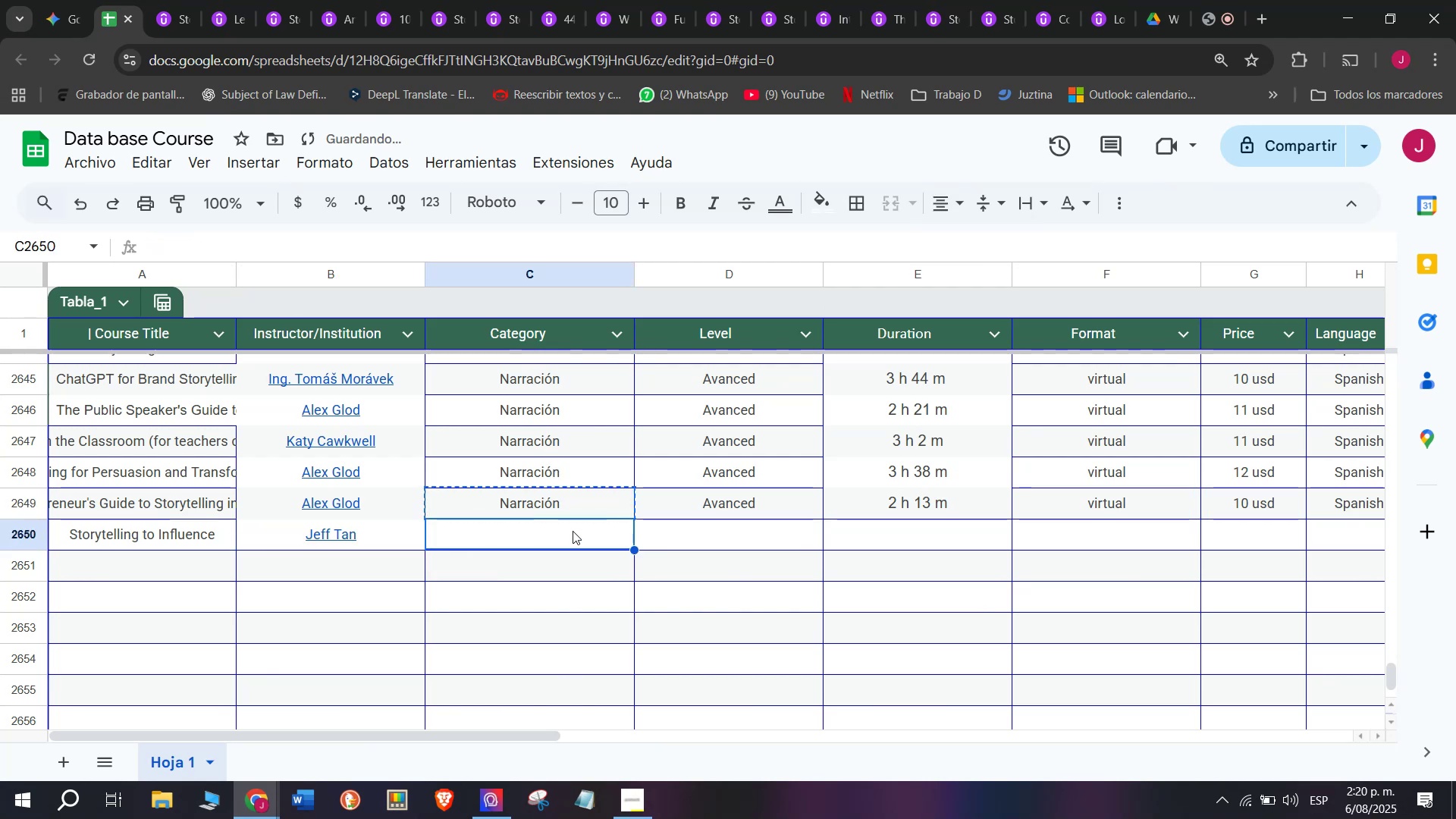 
key(Z)
 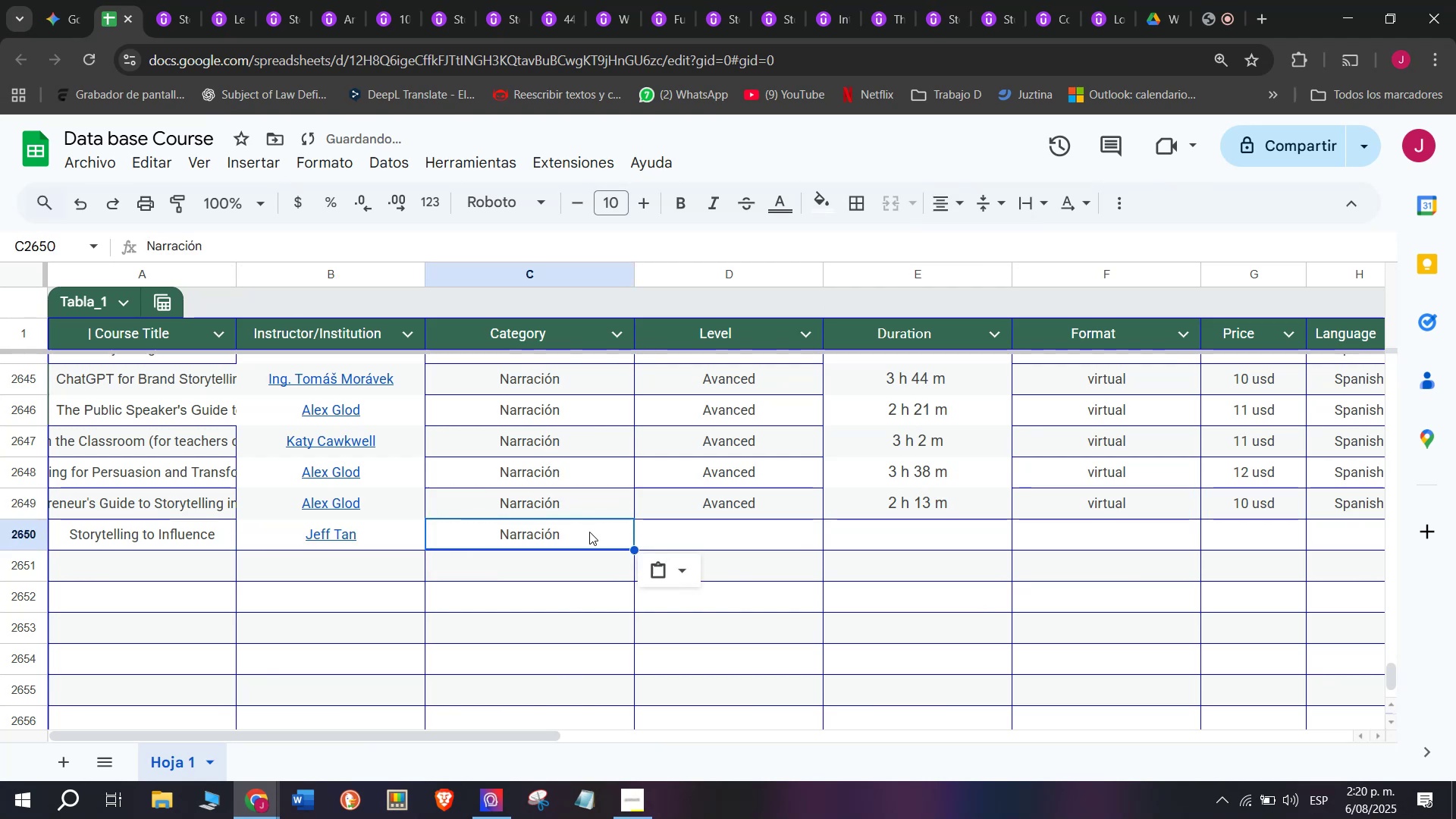 
key(Control+ControlLeft)
 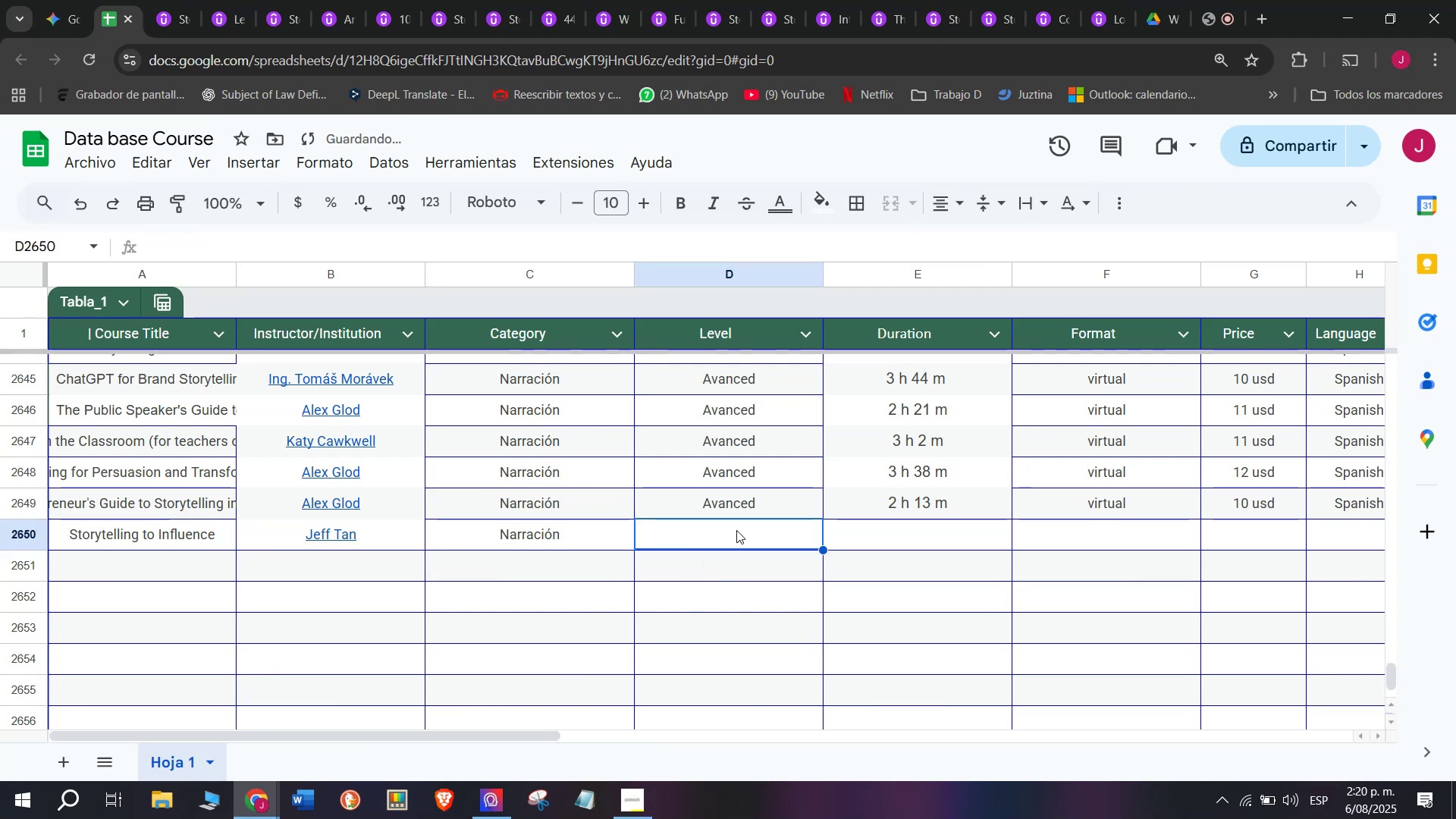 
key(Control+V)
 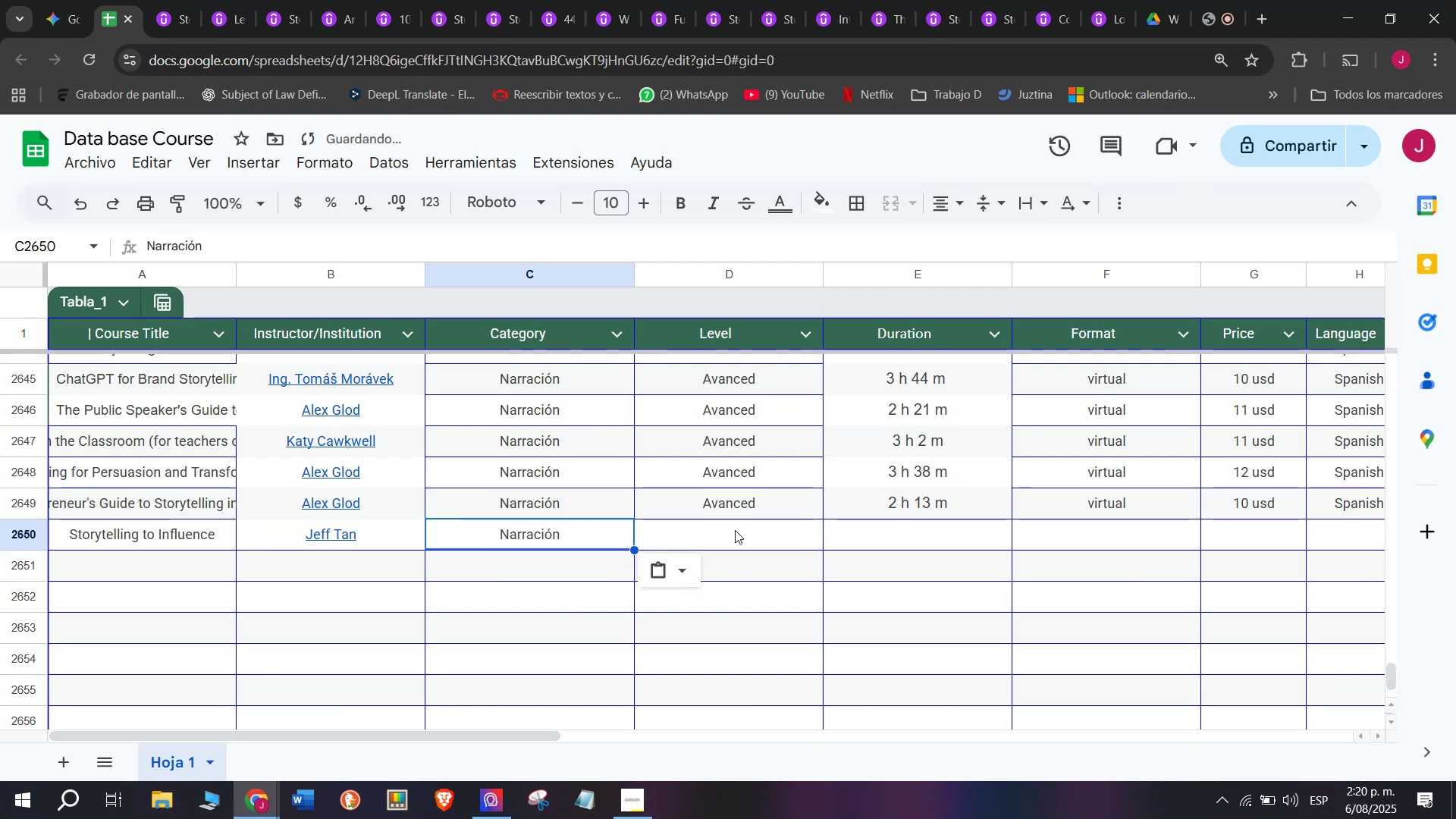 
triple_click([736, 530])
 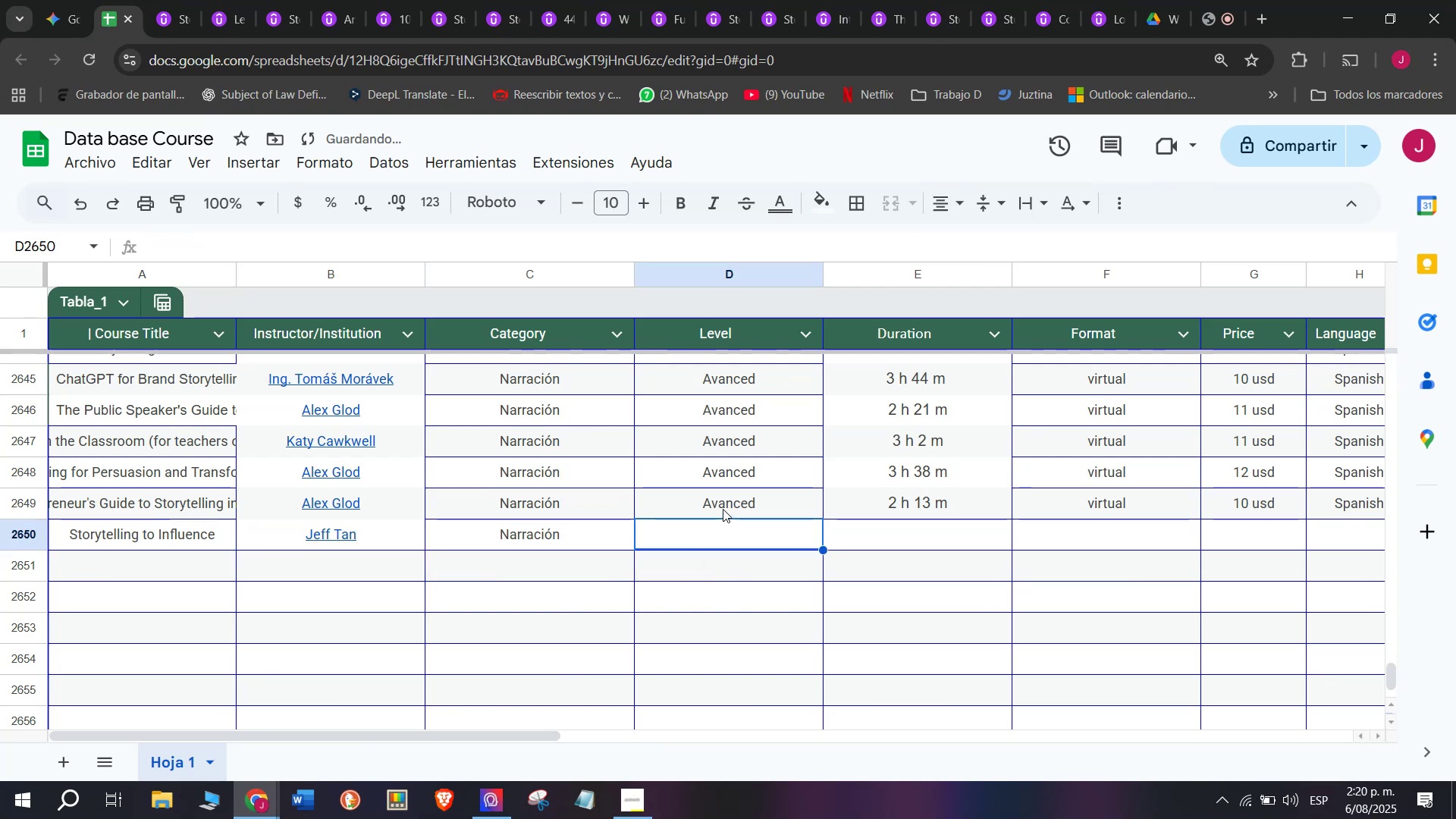 
left_click([724, 505])
 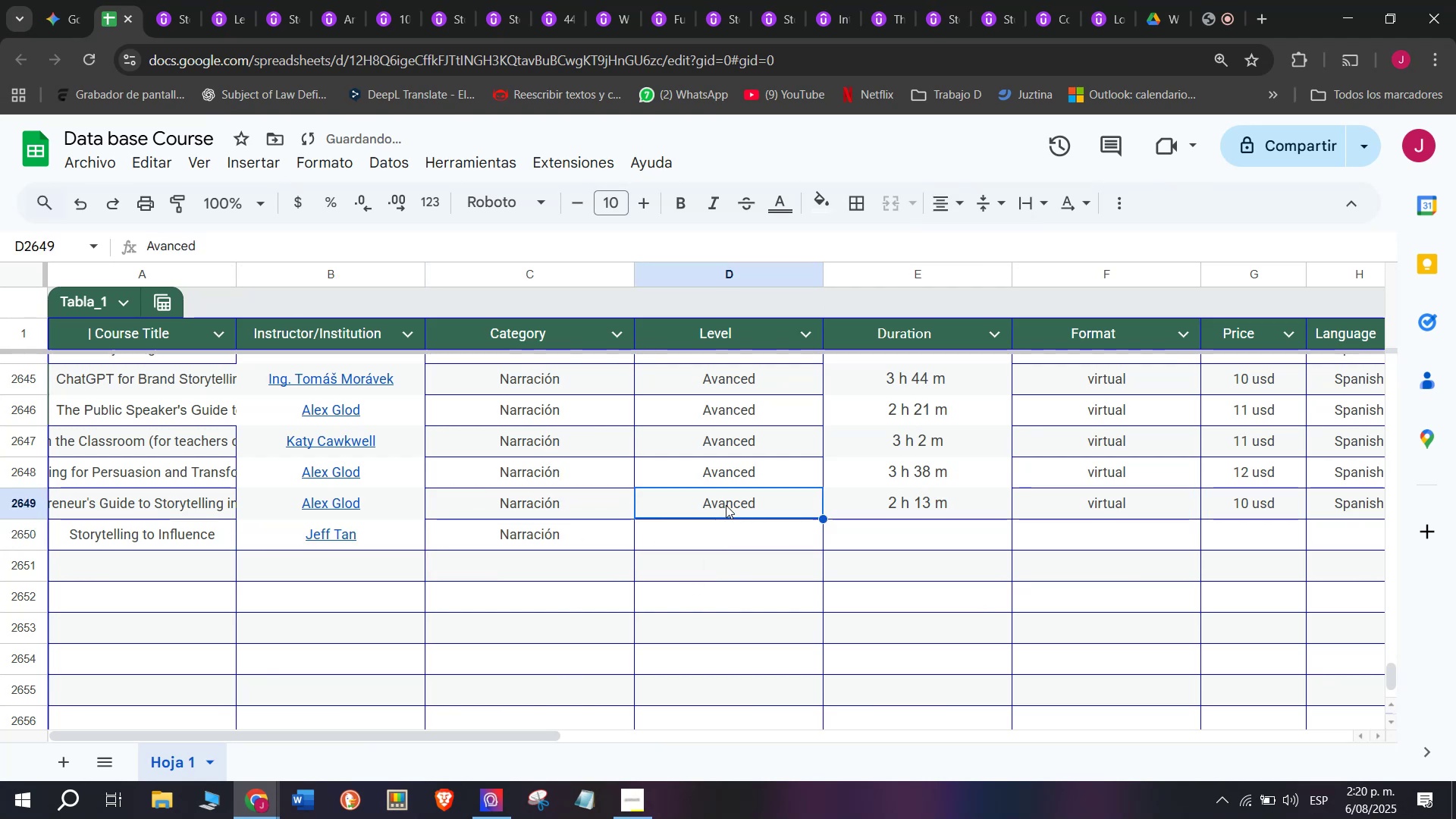 
key(Break)
 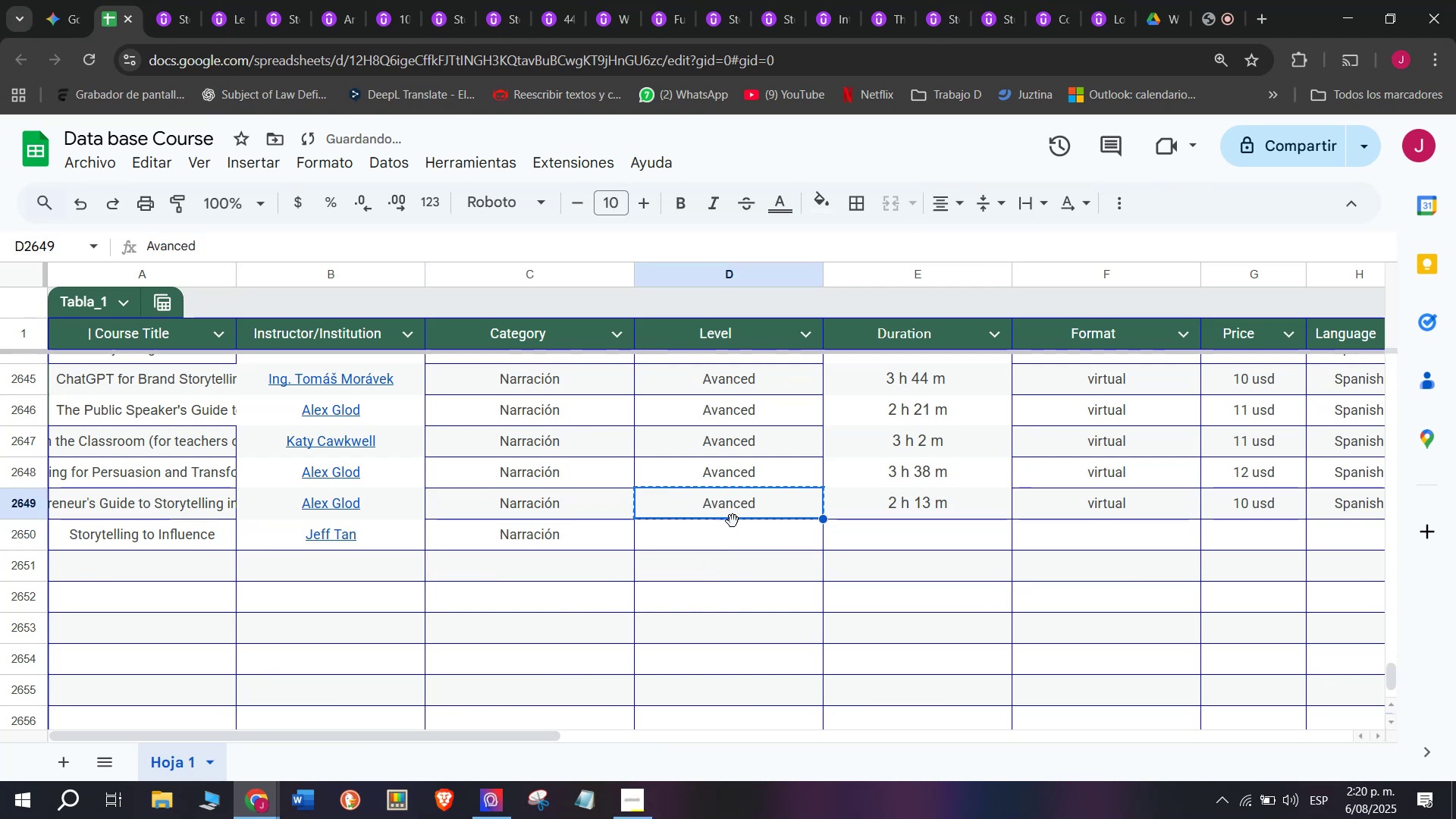 
key(Control+ControlLeft)
 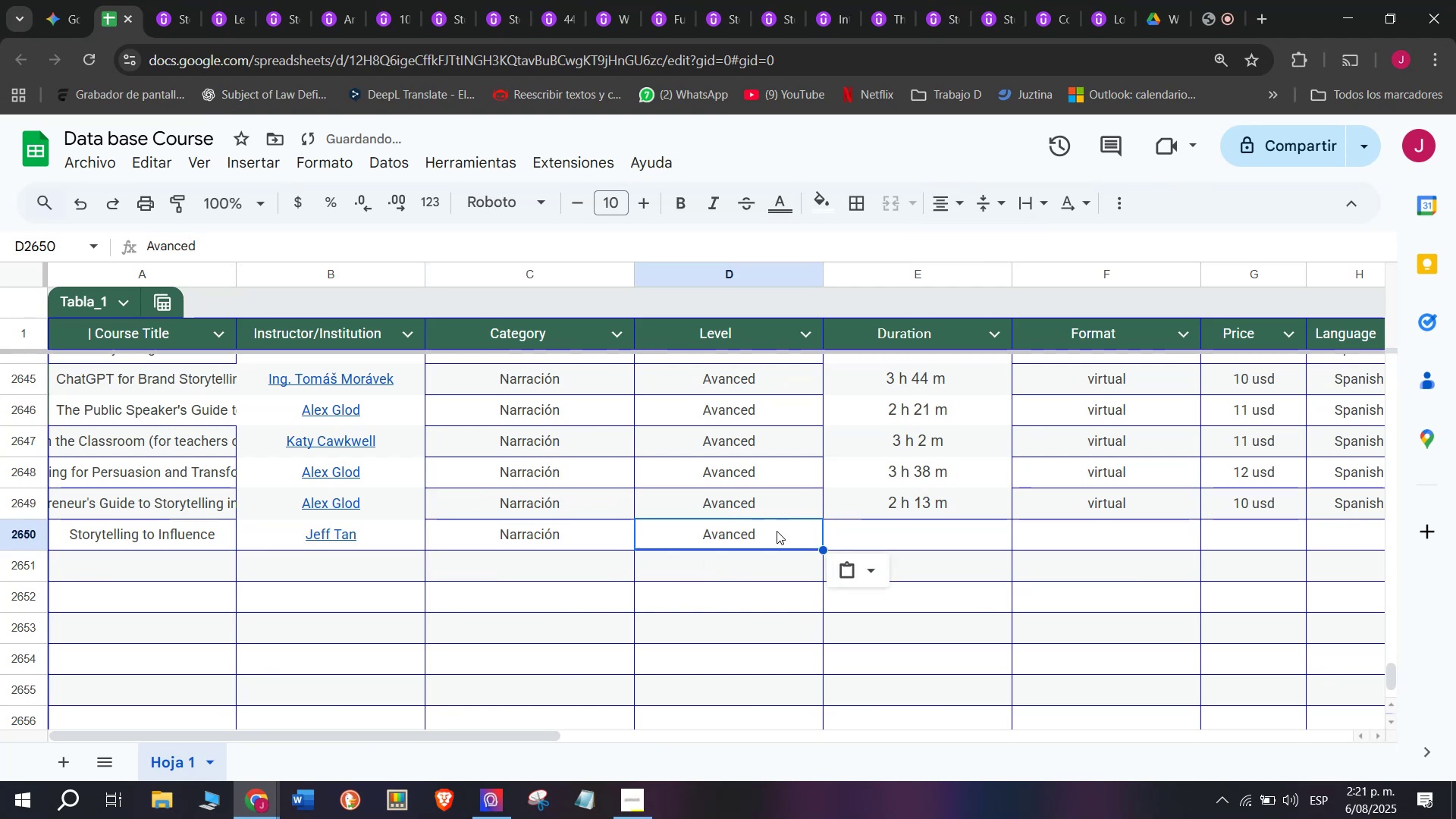 
key(Control+C)
 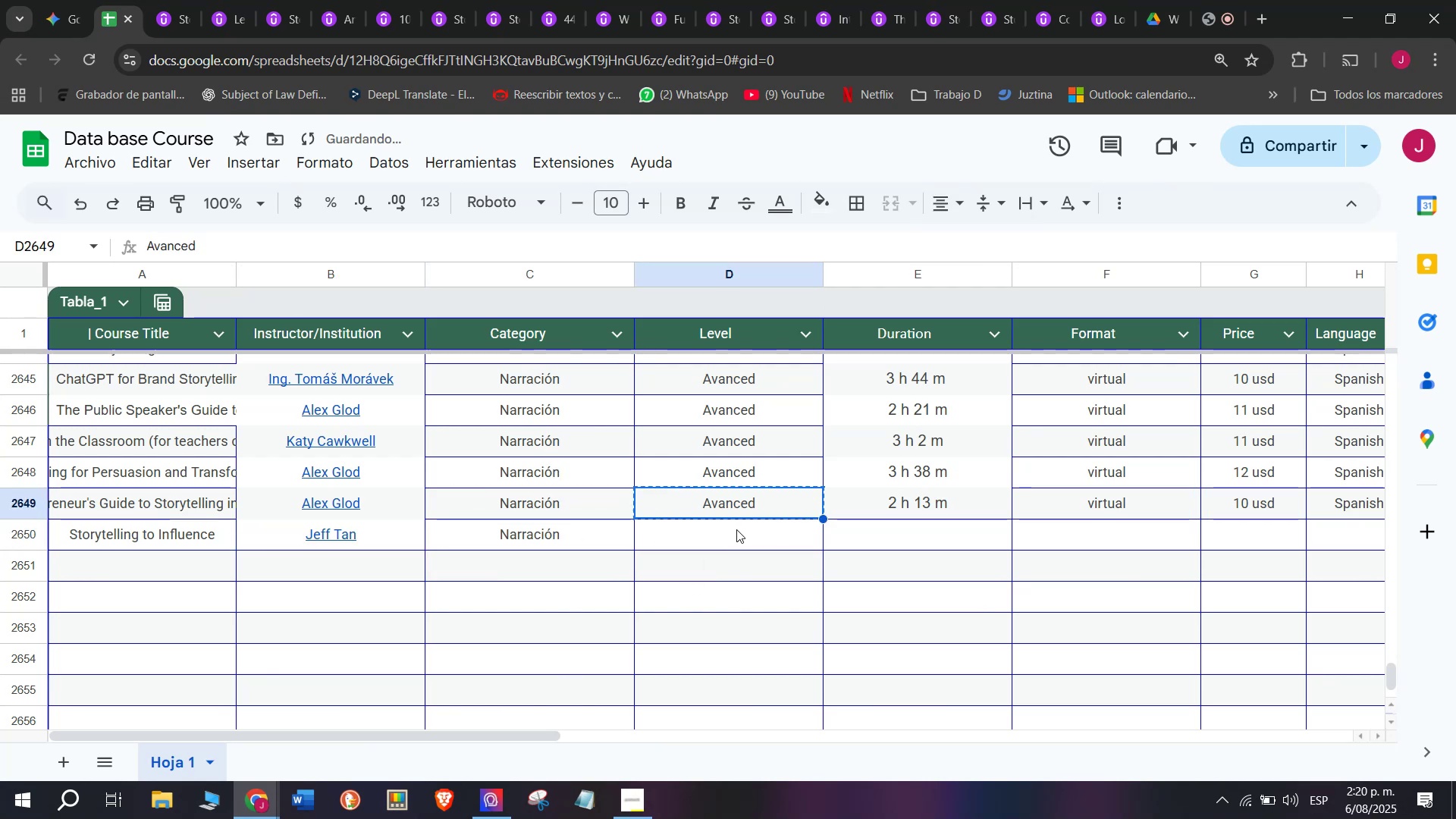 
double_click([736, 529])
 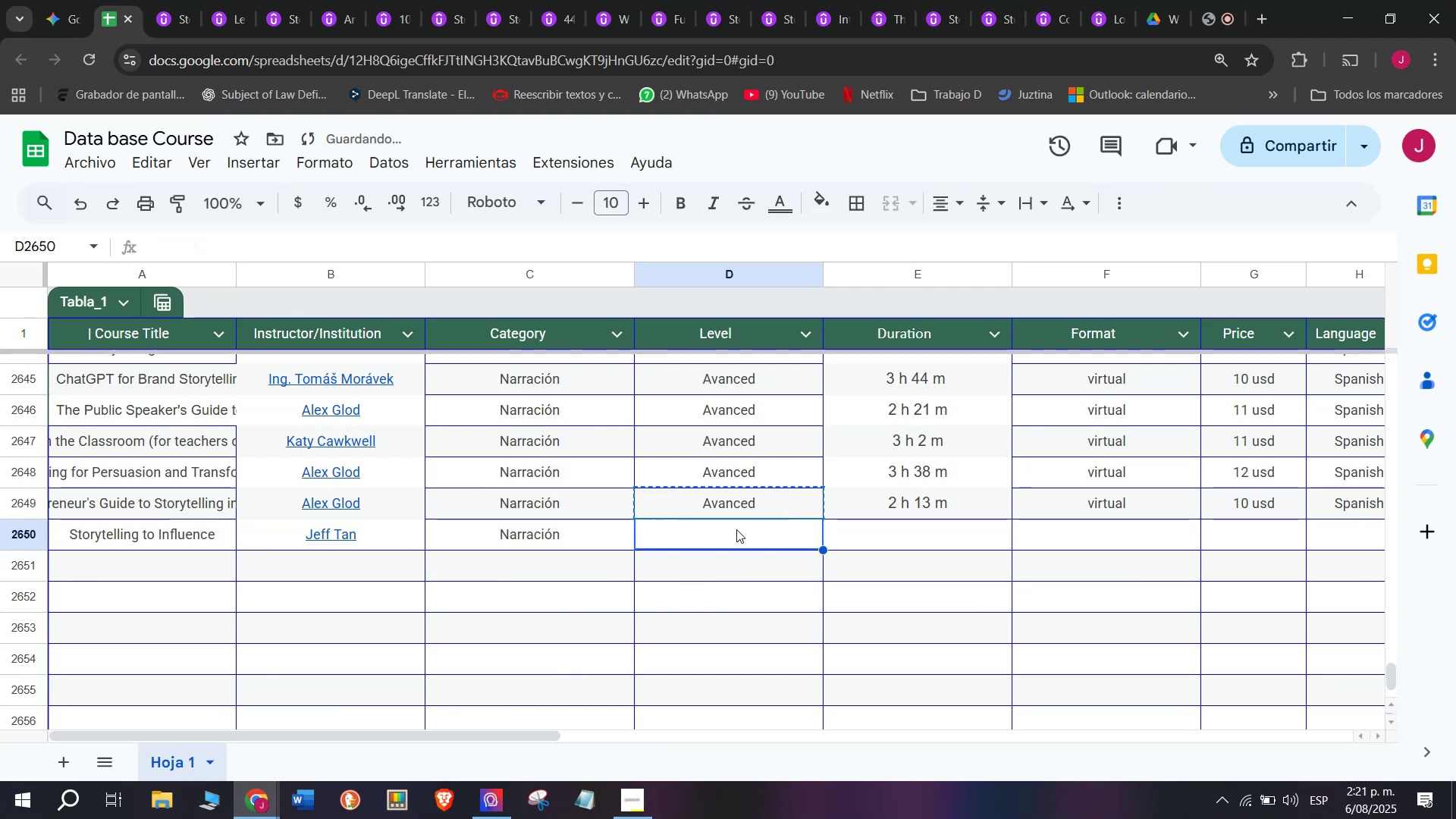 
key(Control+ControlLeft)
 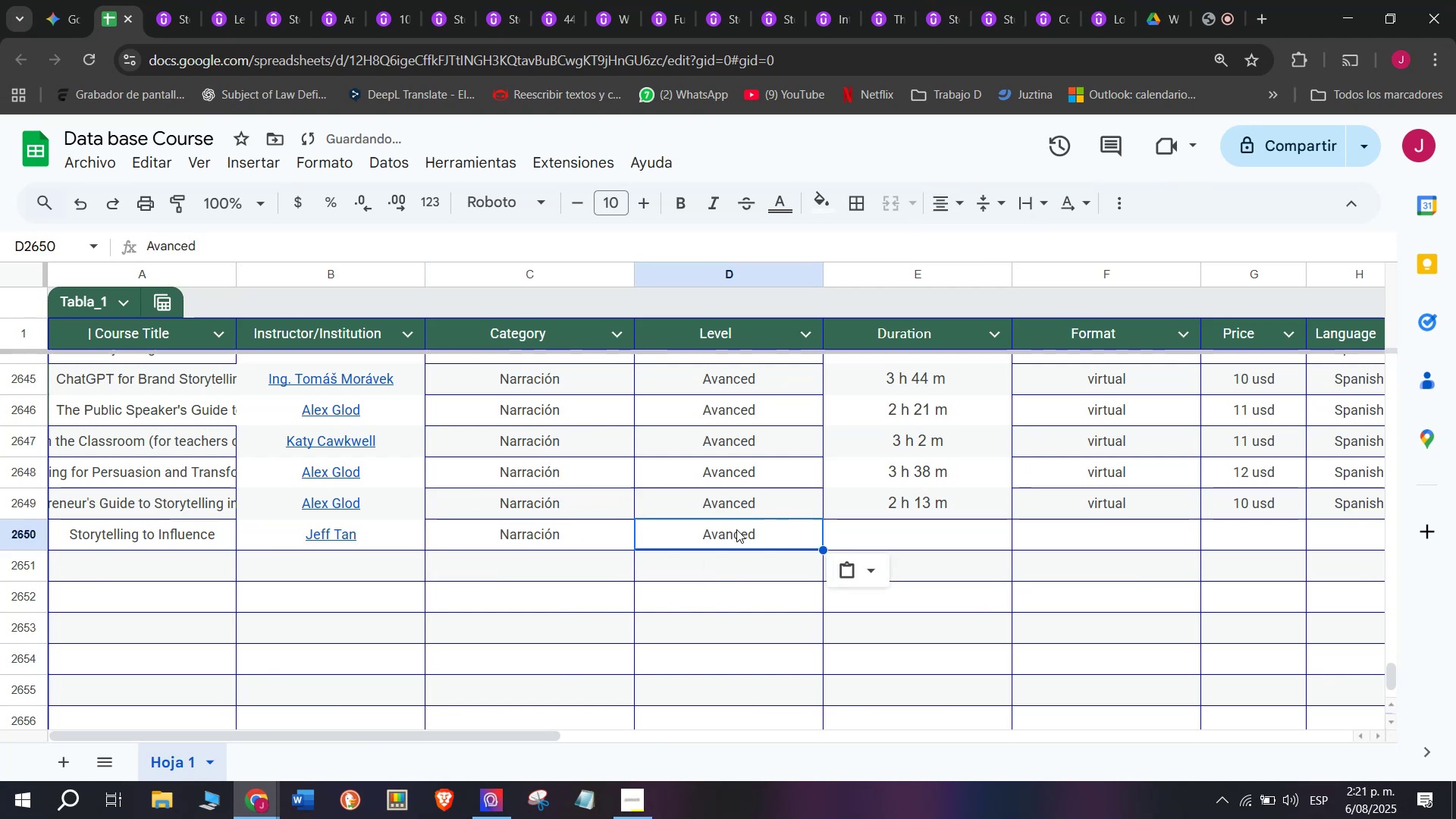 
key(Z)
 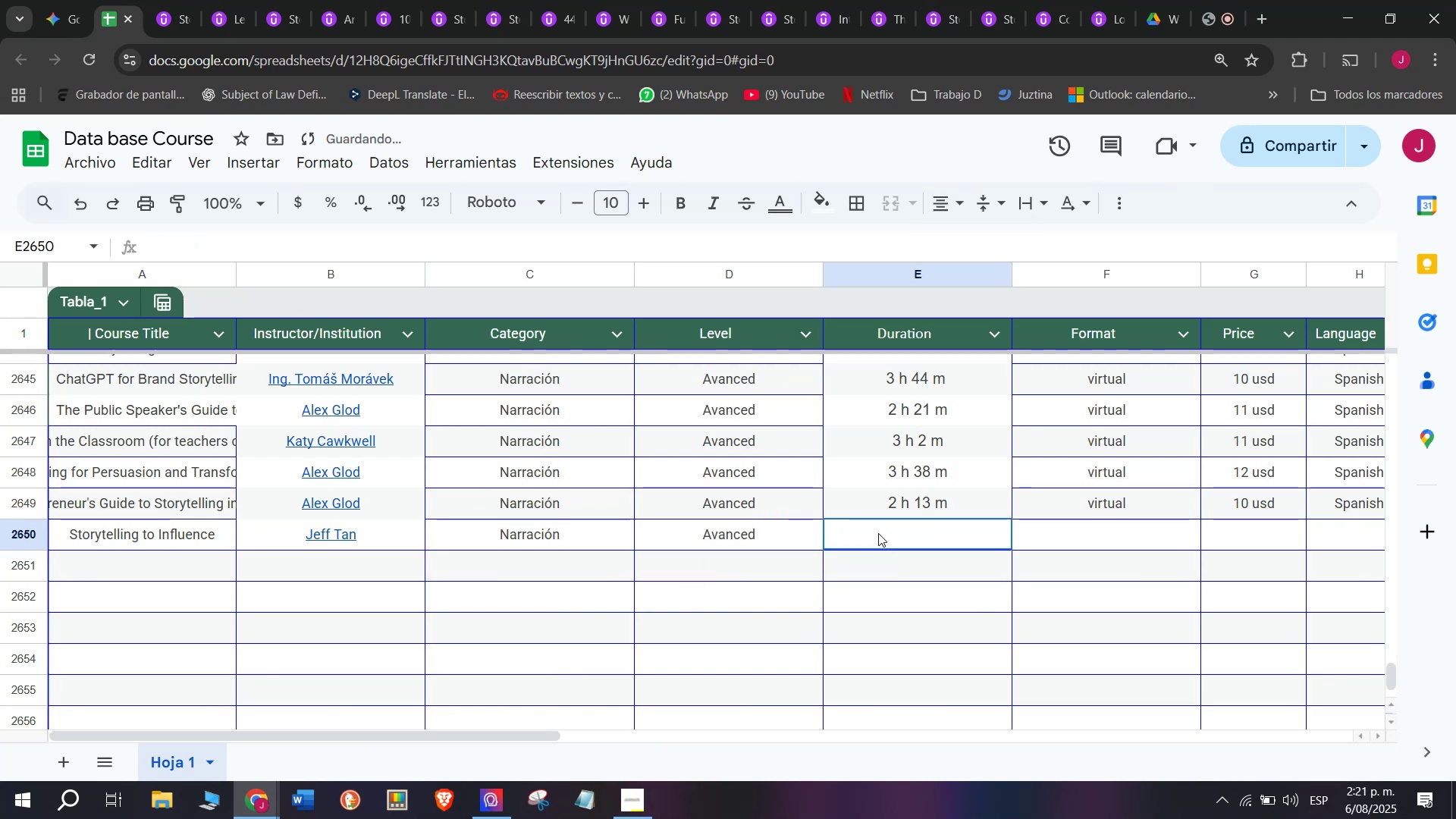 
key(Control+V)
 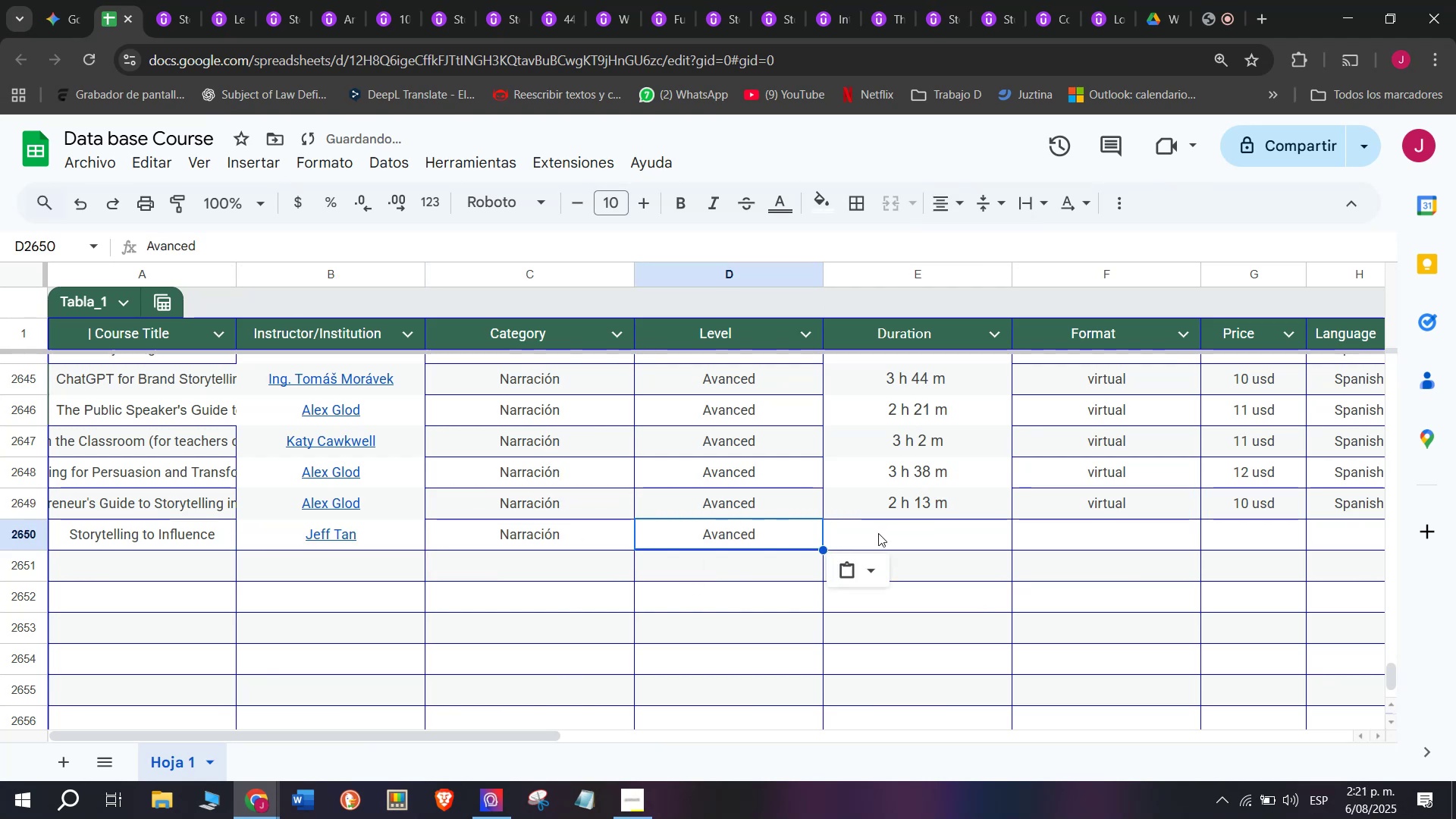 
triple_click([878, 533])
 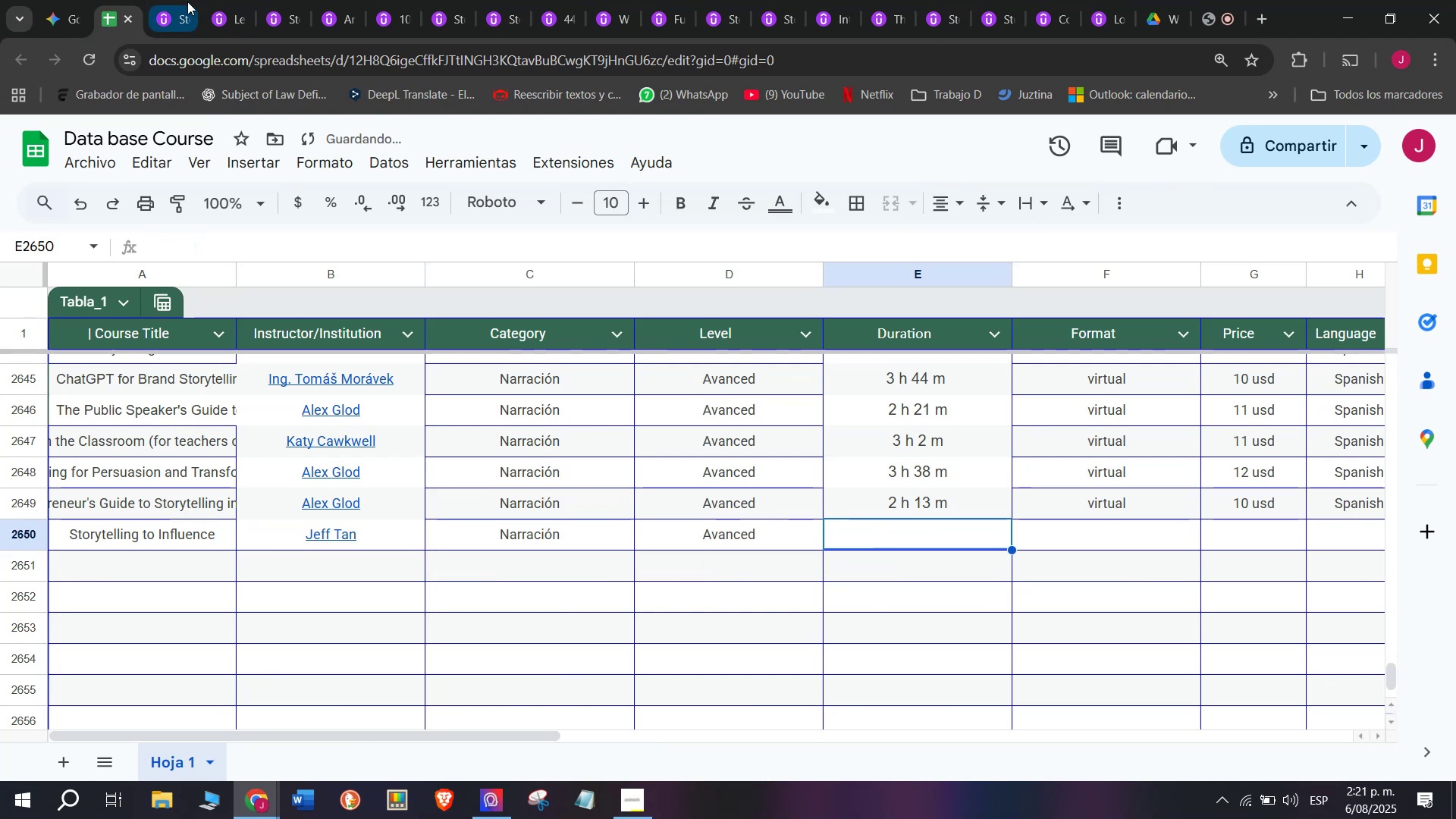 
left_click([185, 0])
 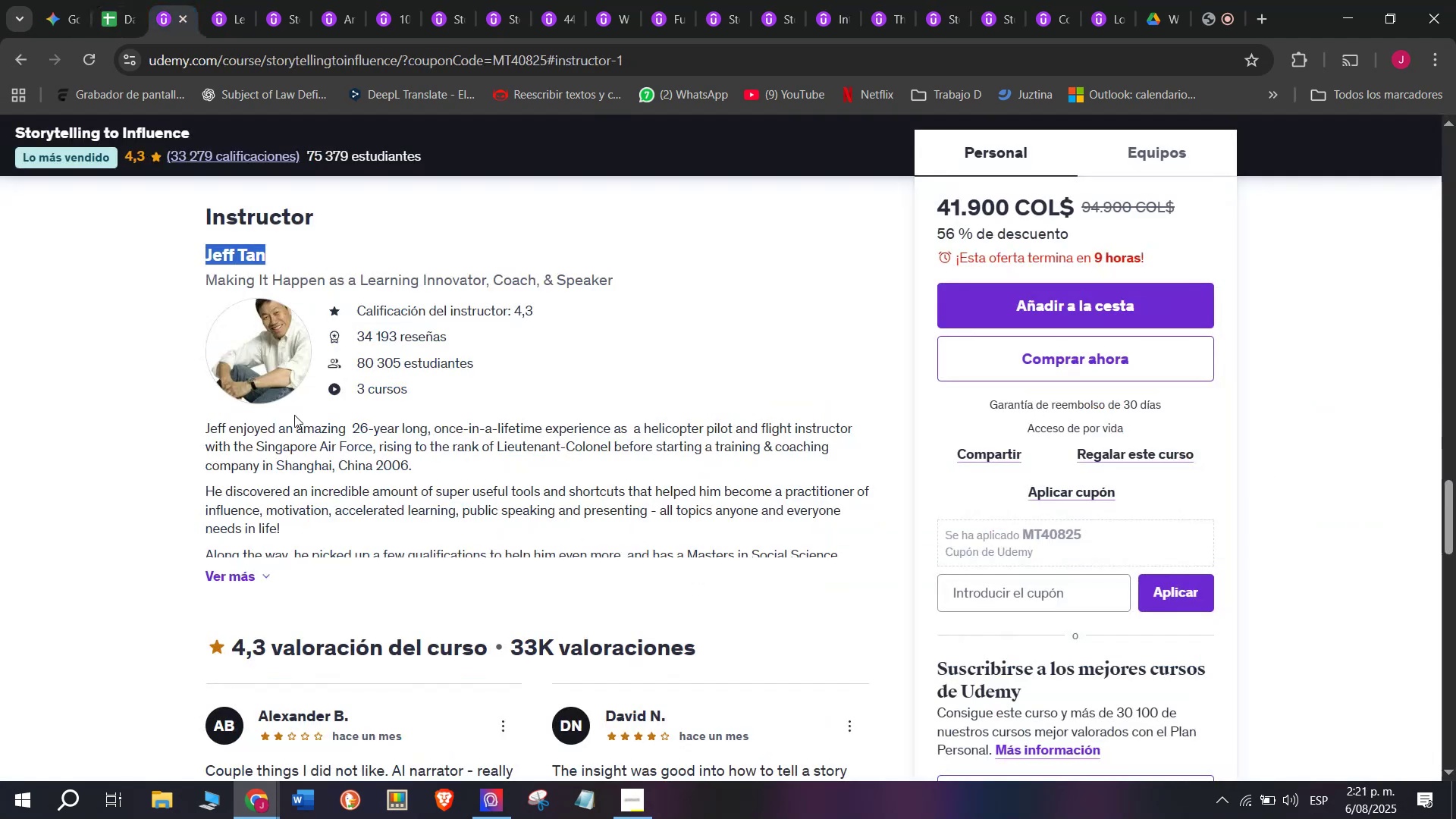 
scroll: coordinate [315, 471], scroll_direction: up, amount: 9.0
 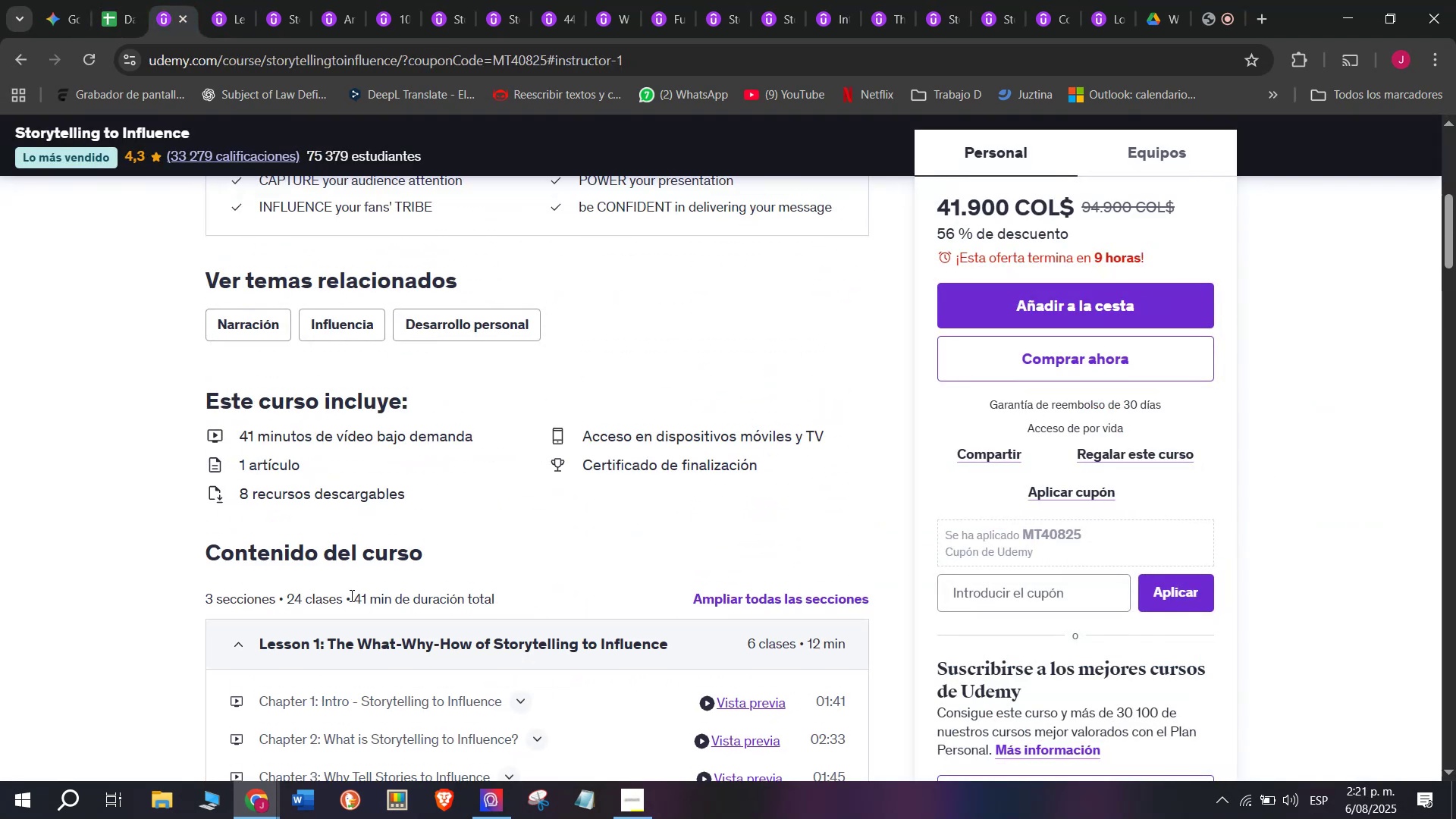 
left_click_drag(start_coordinate=[376, 597], to_coordinate=[356, 596])
 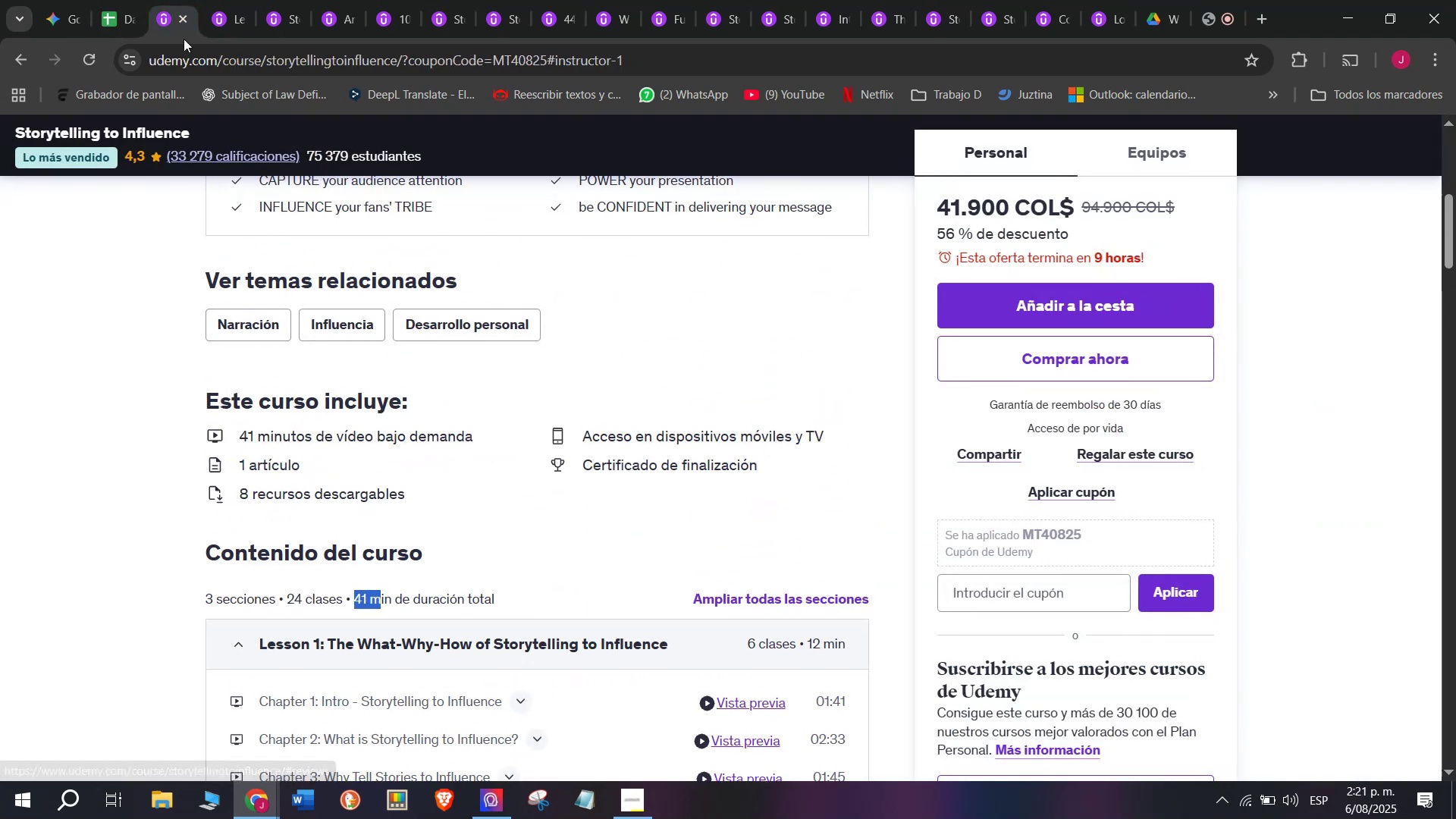 
key(Break)
 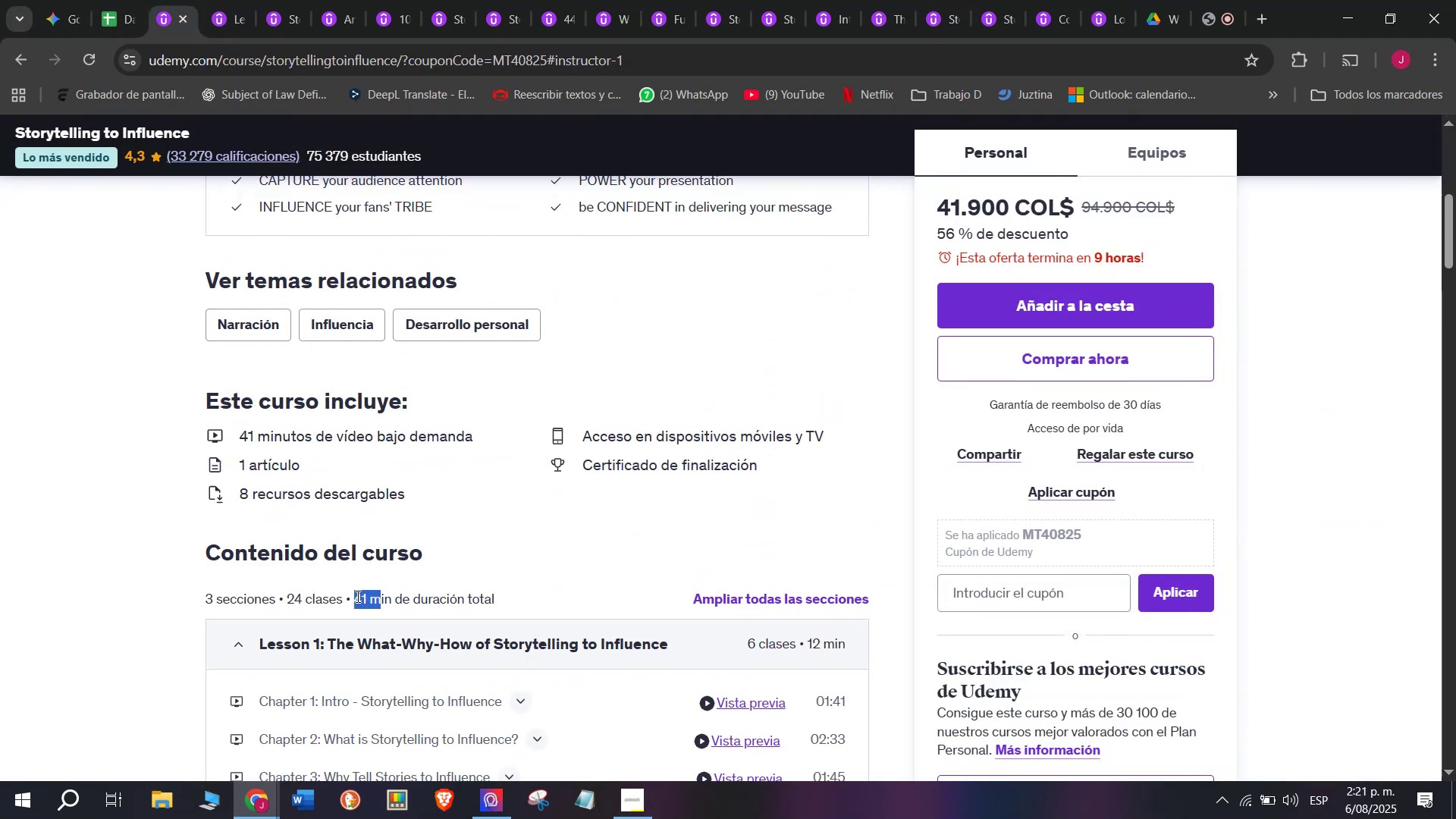 
key(Control+ControlLeft)
 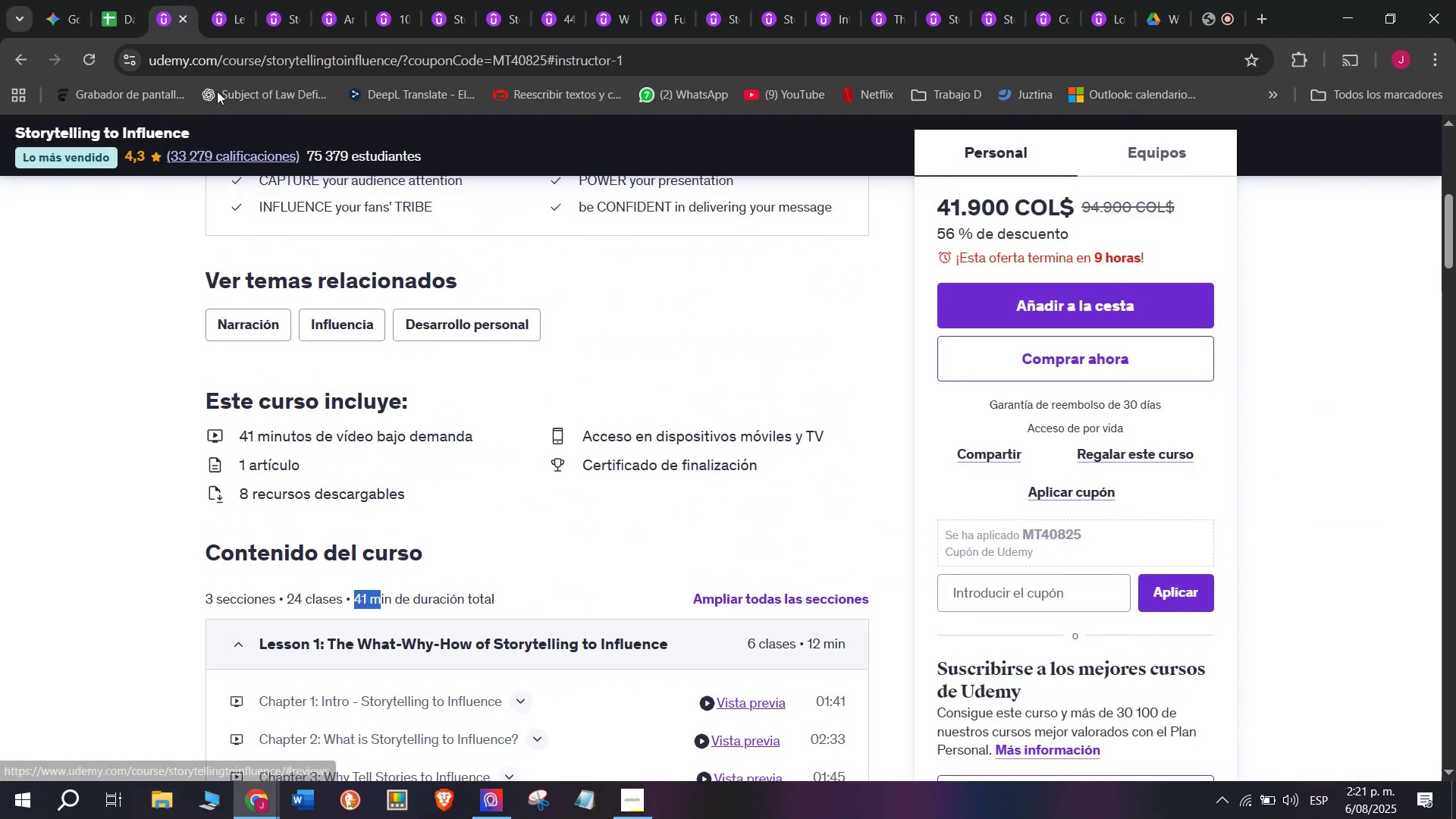 
key(Control+C)
 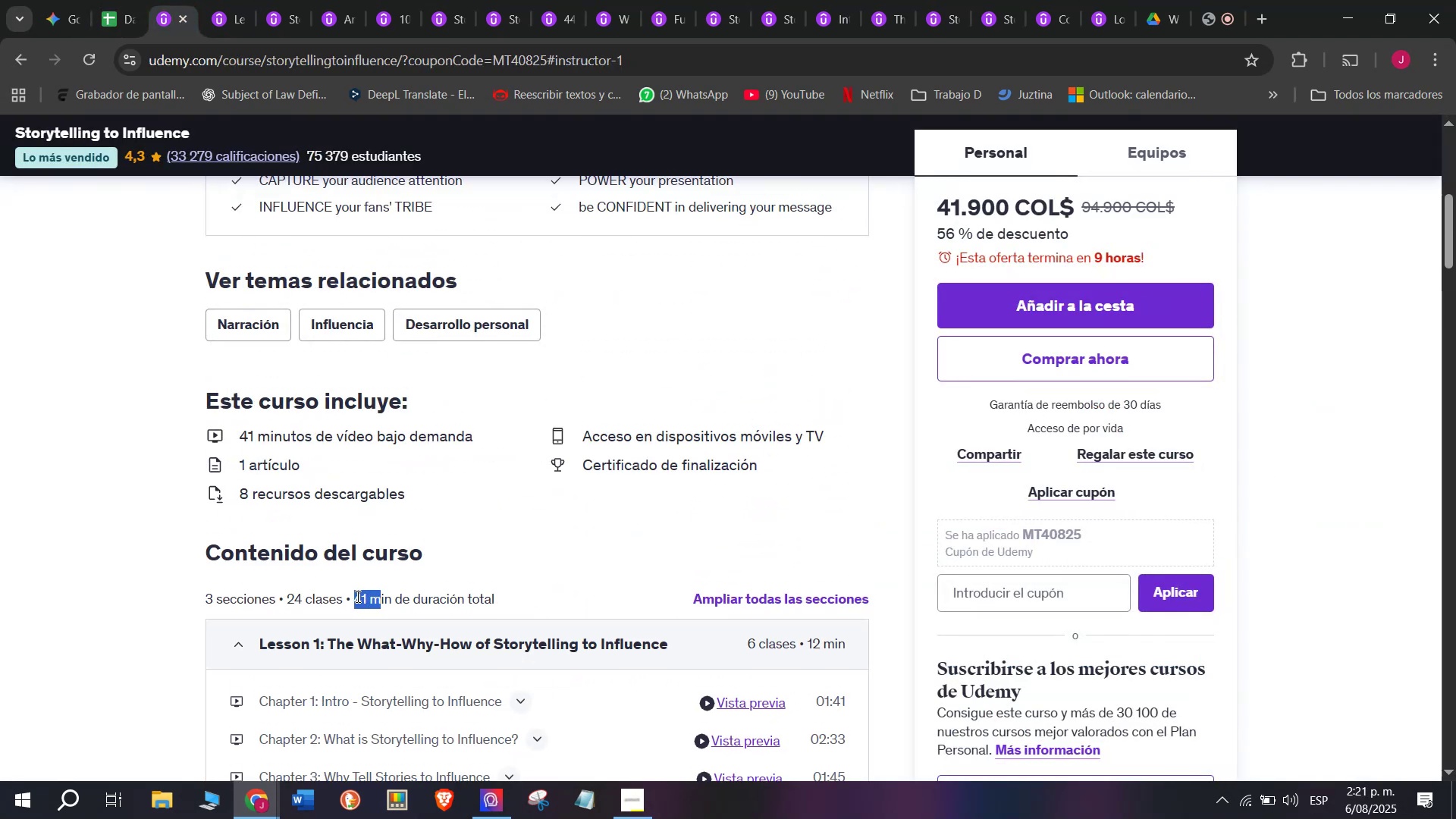 
key(Control+ControlLeft)
 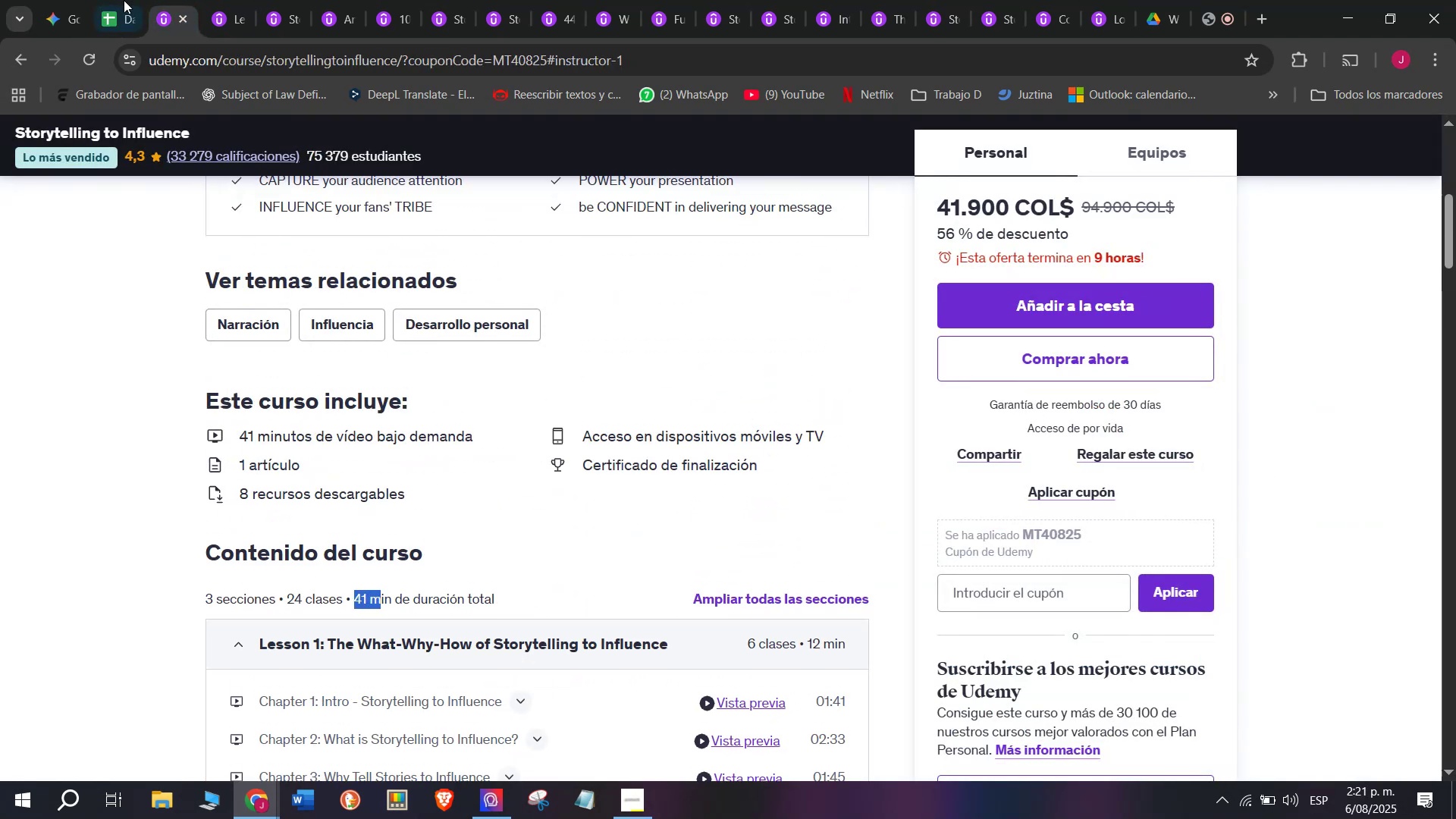 
key(Break)
 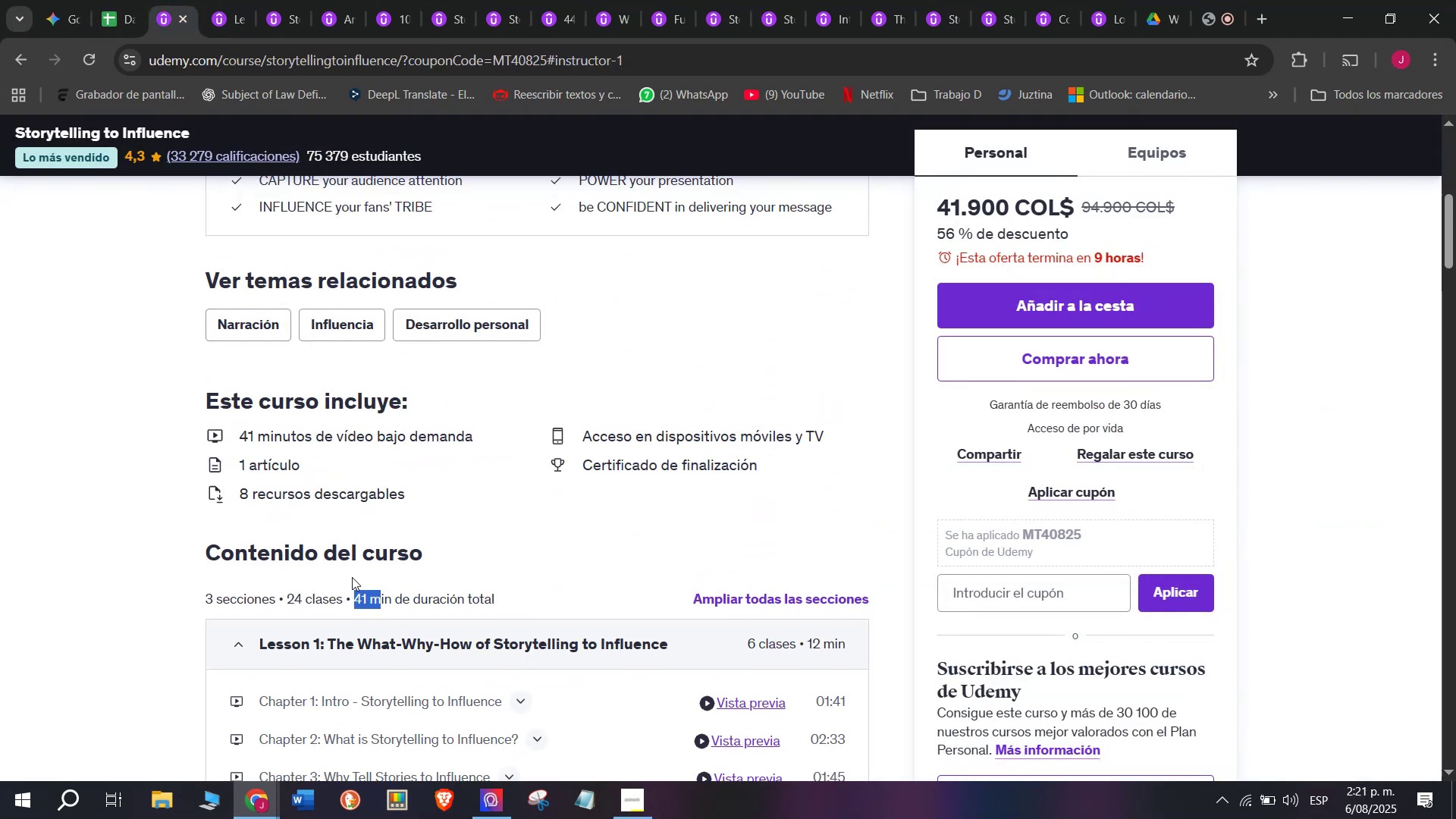 
key(Control+C)
 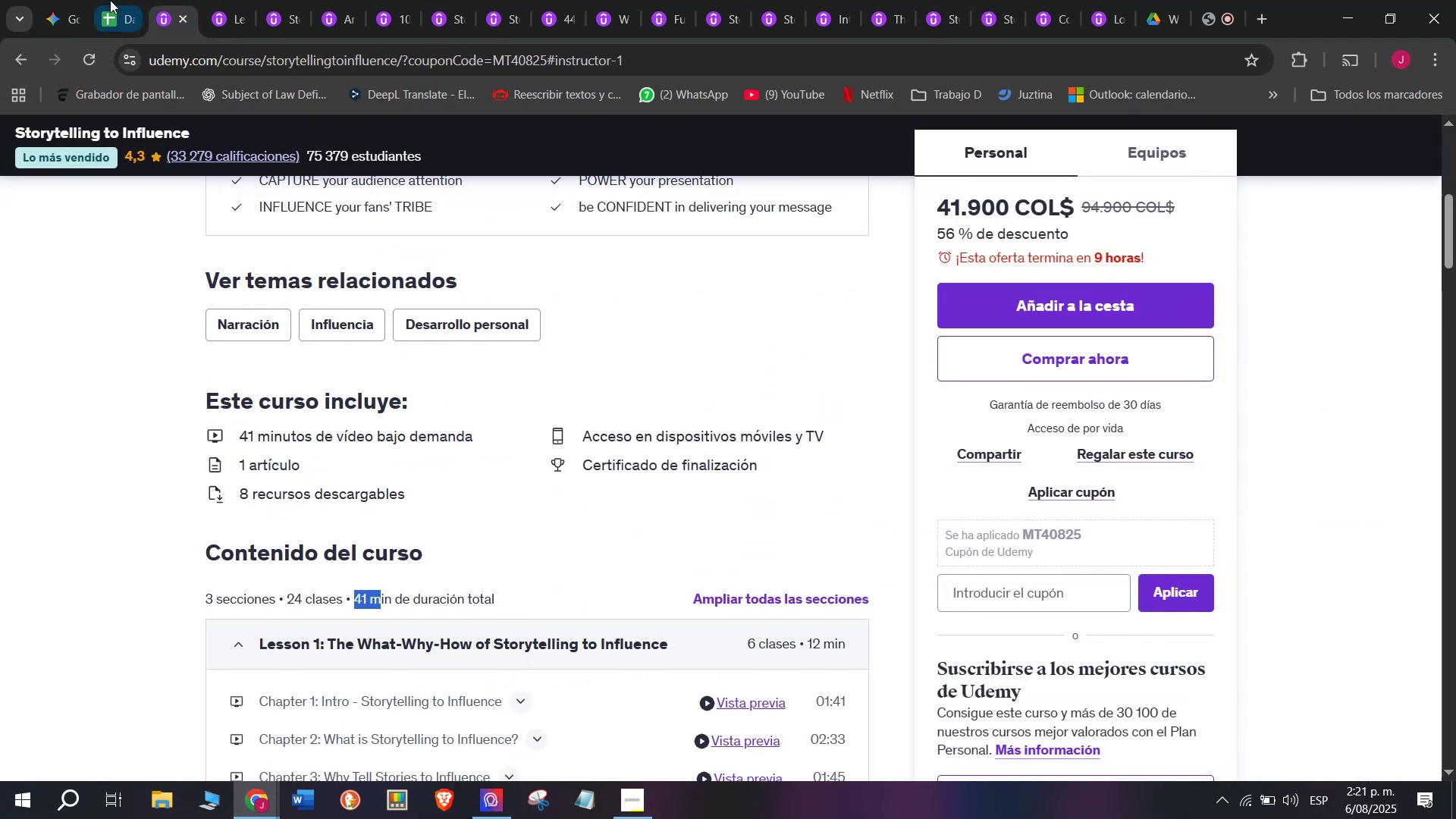 
left_click([99, 0])
 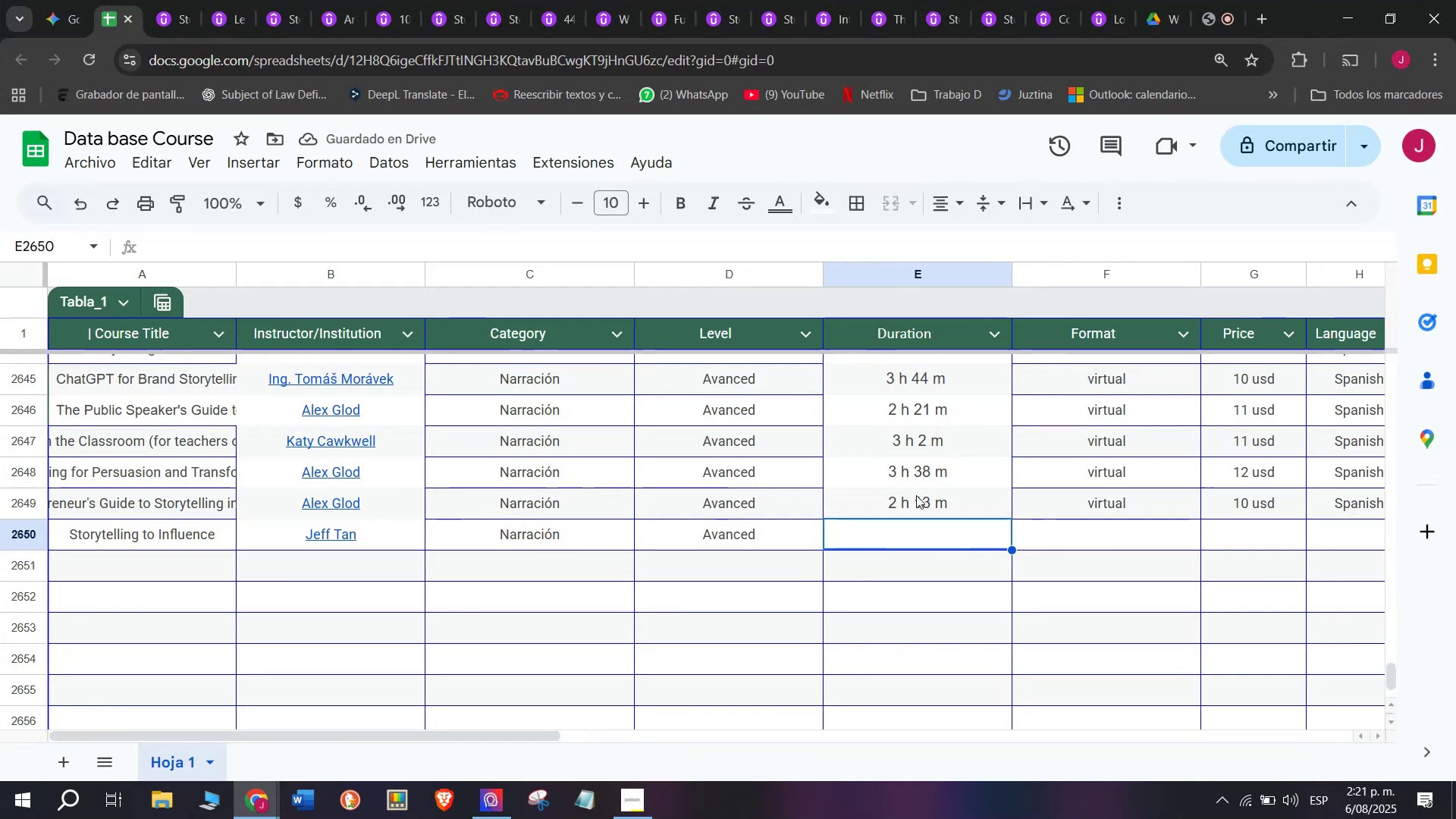 
key(Control+ControlLeft)
 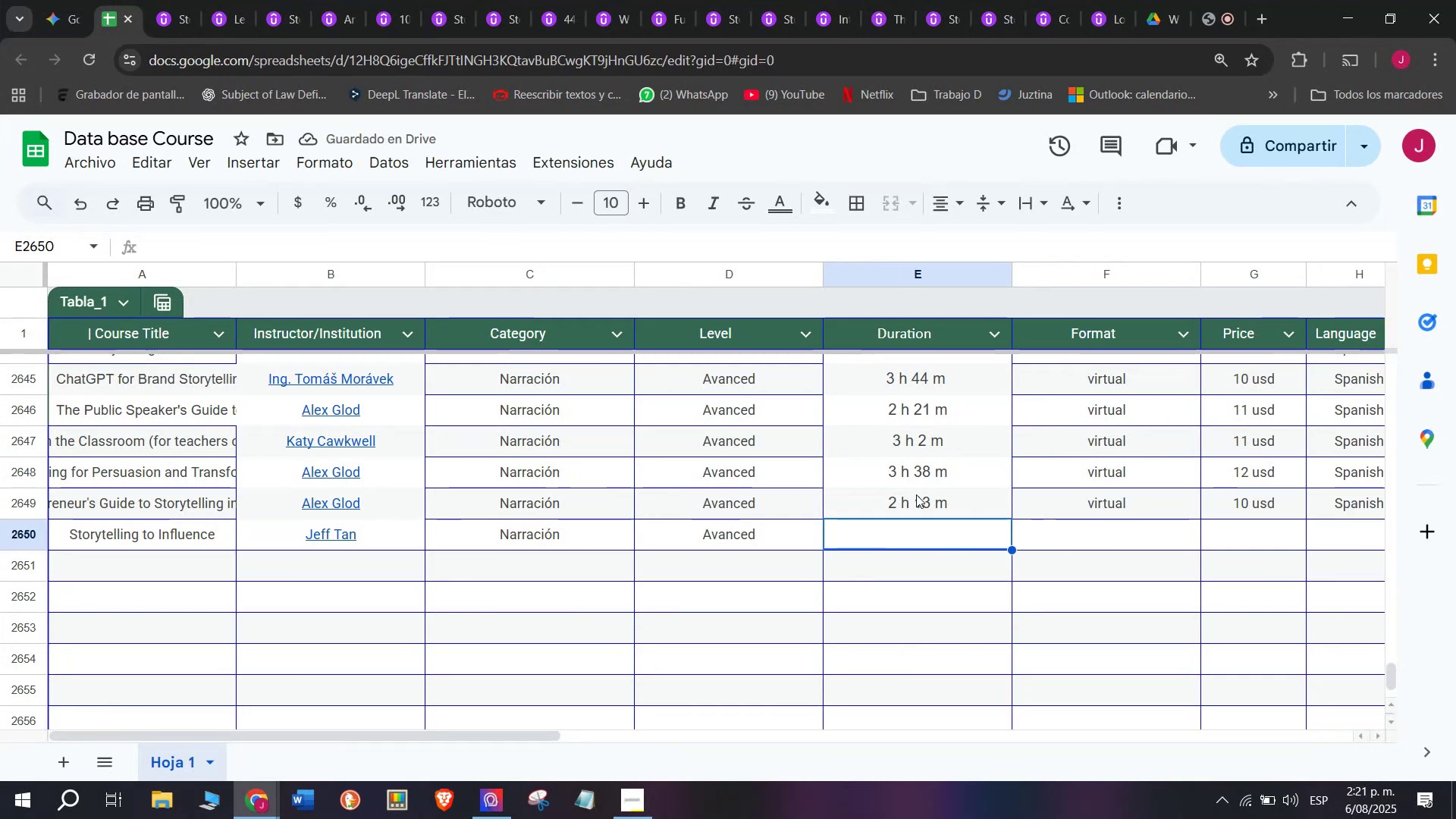 
key(Z)
 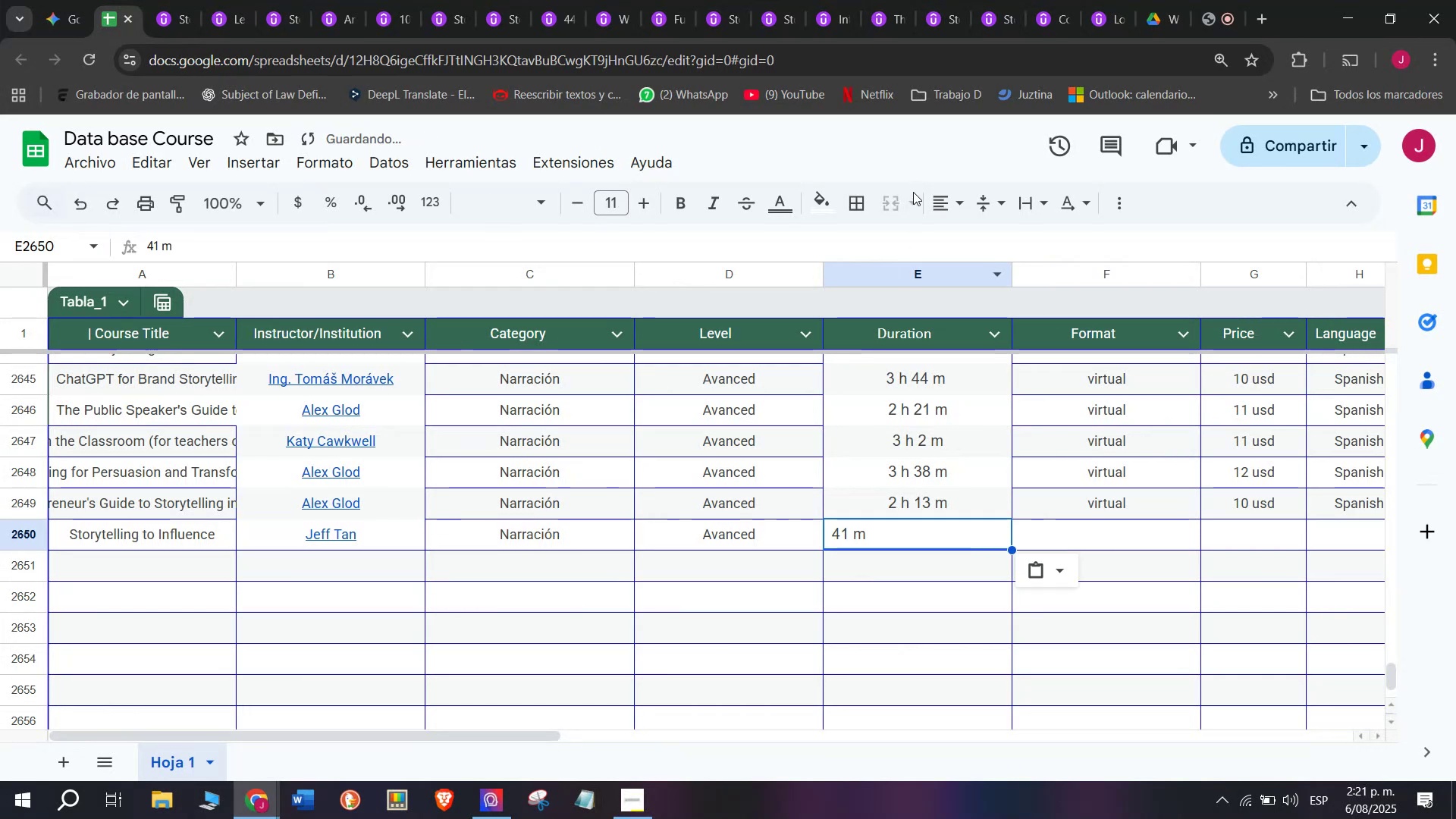 
key(Control+V)
 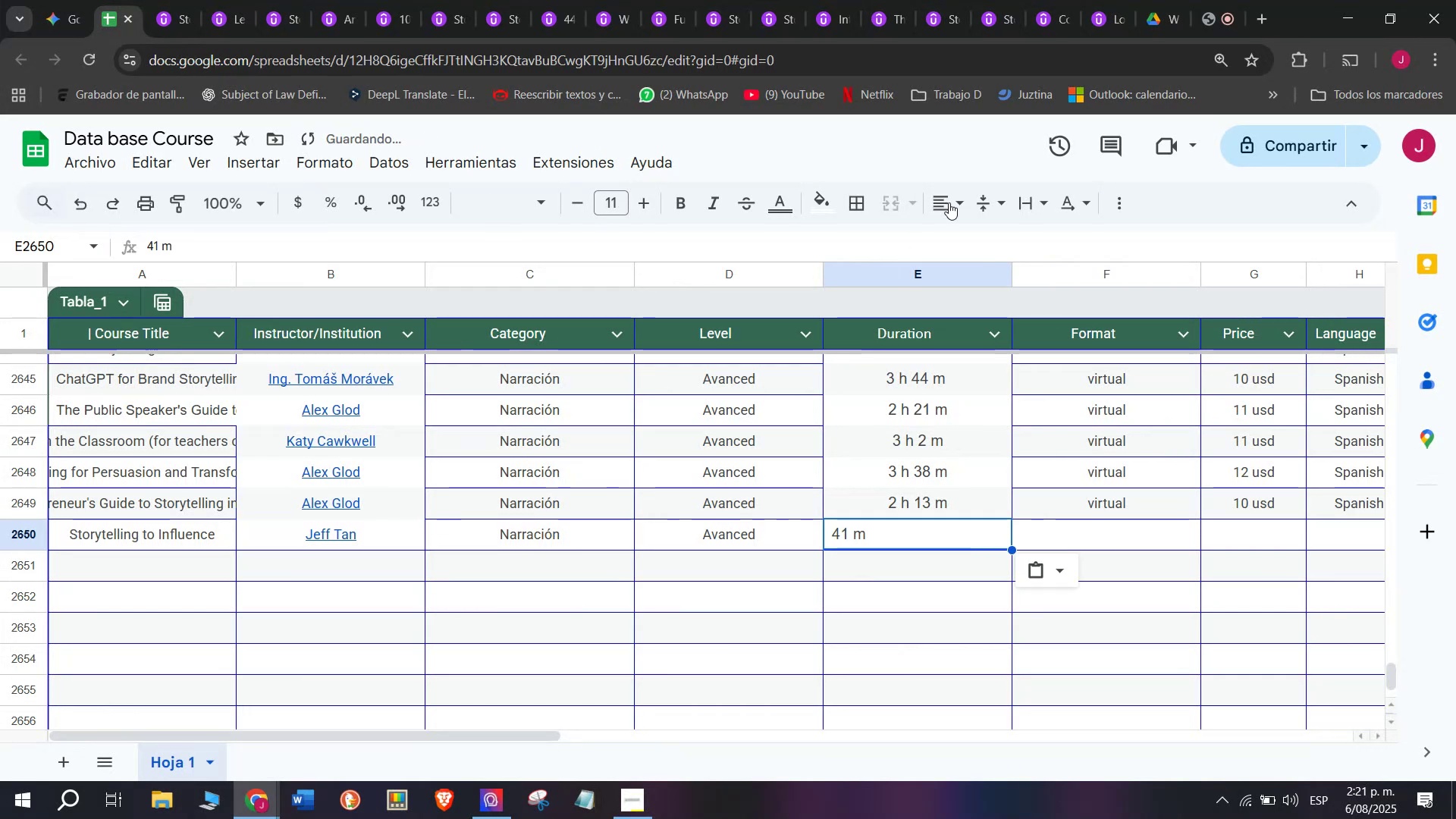 
left_click([962, 203])
 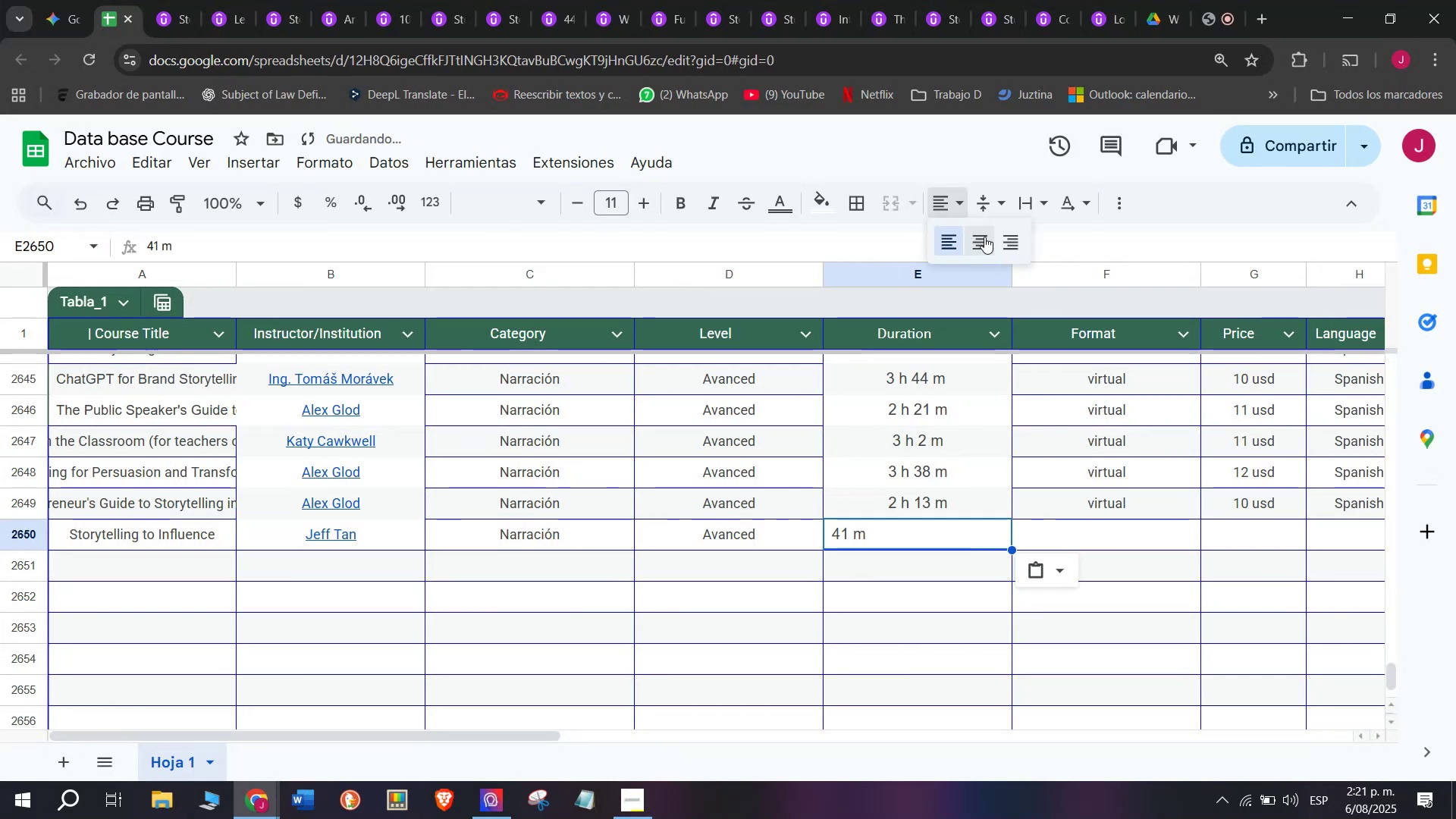 
left_click([984, 237])
 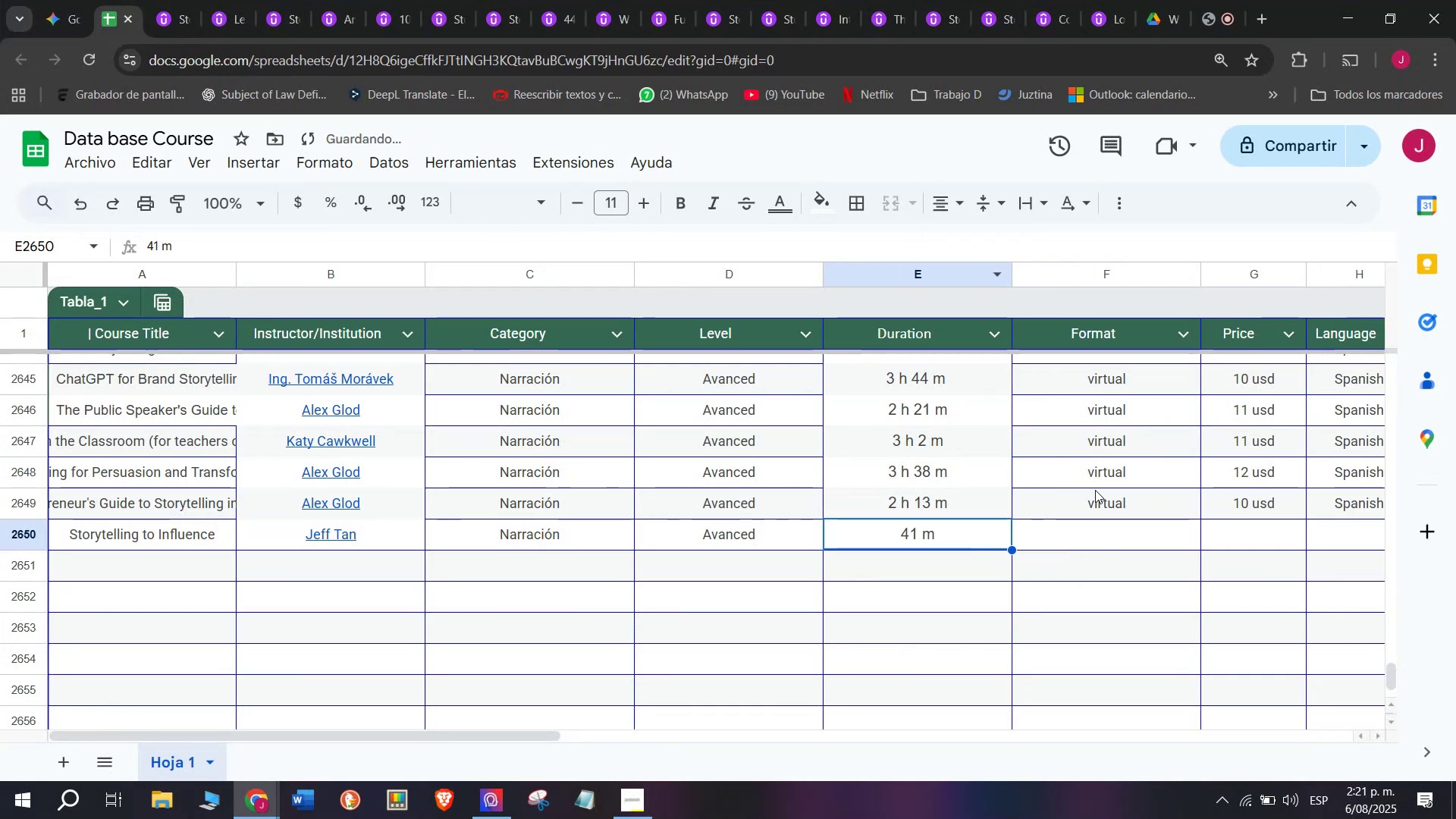 
left_click([1103, 502])
 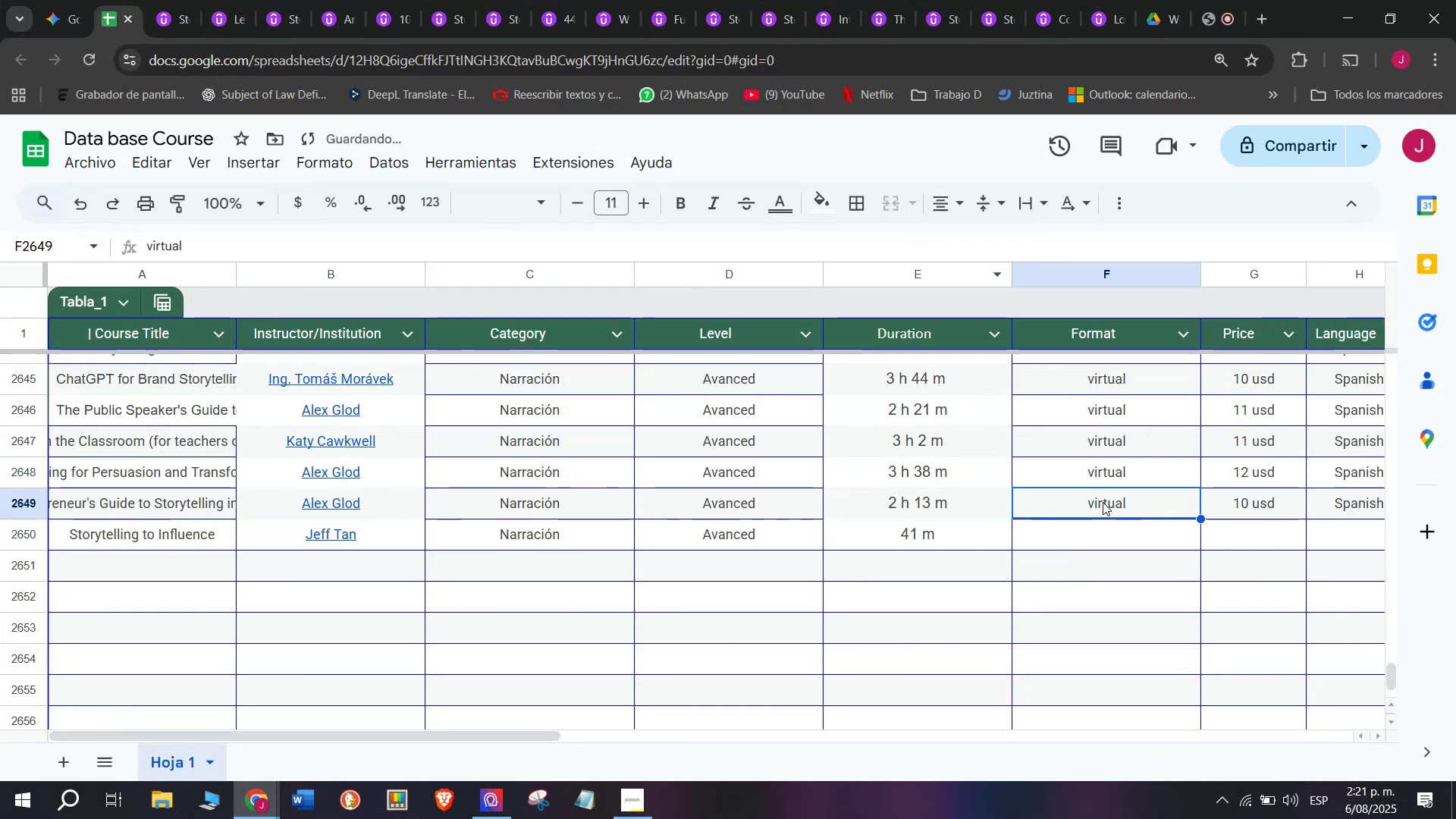 
key(Control+ControlLeft)
 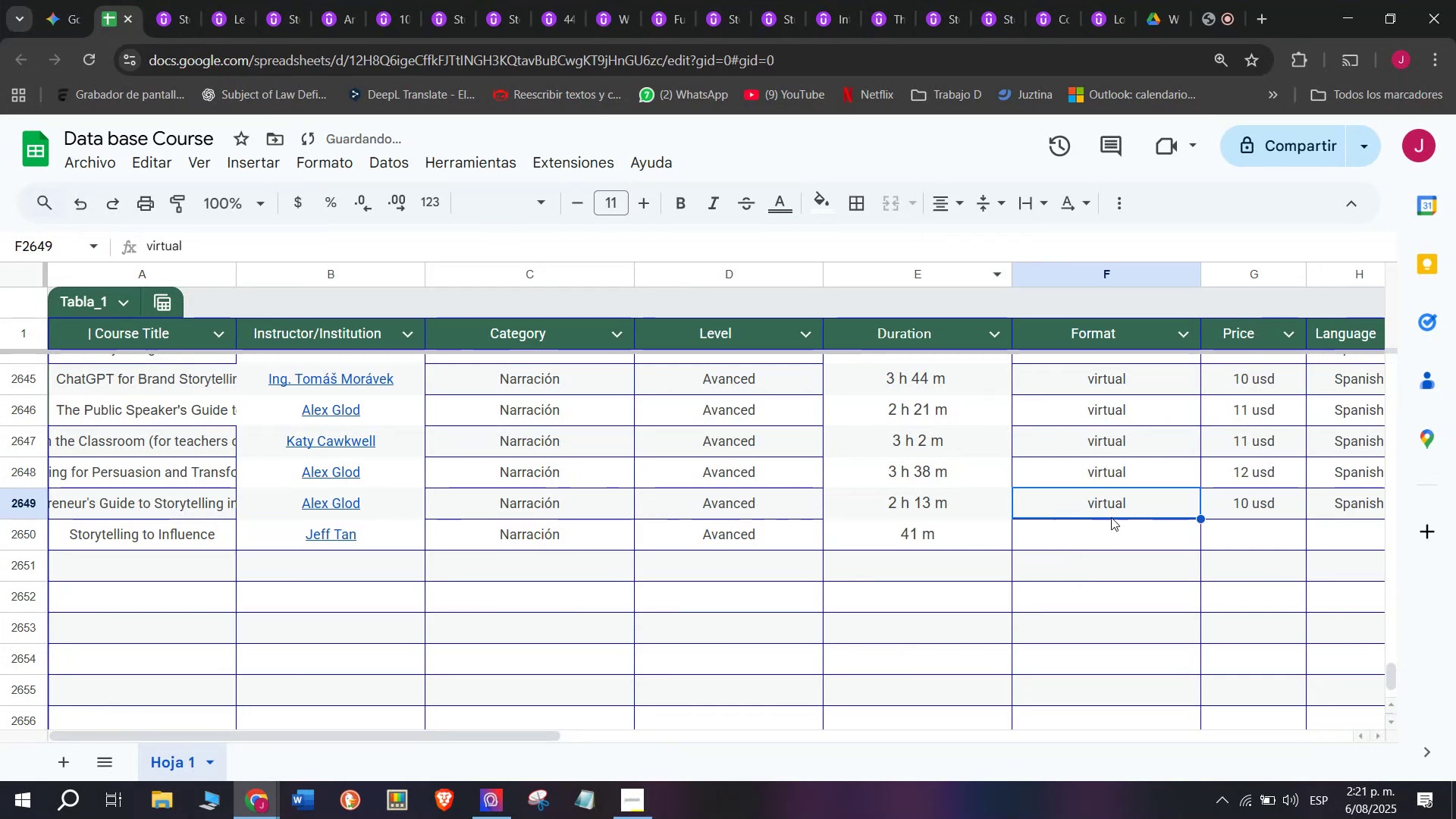 
key(Break)
 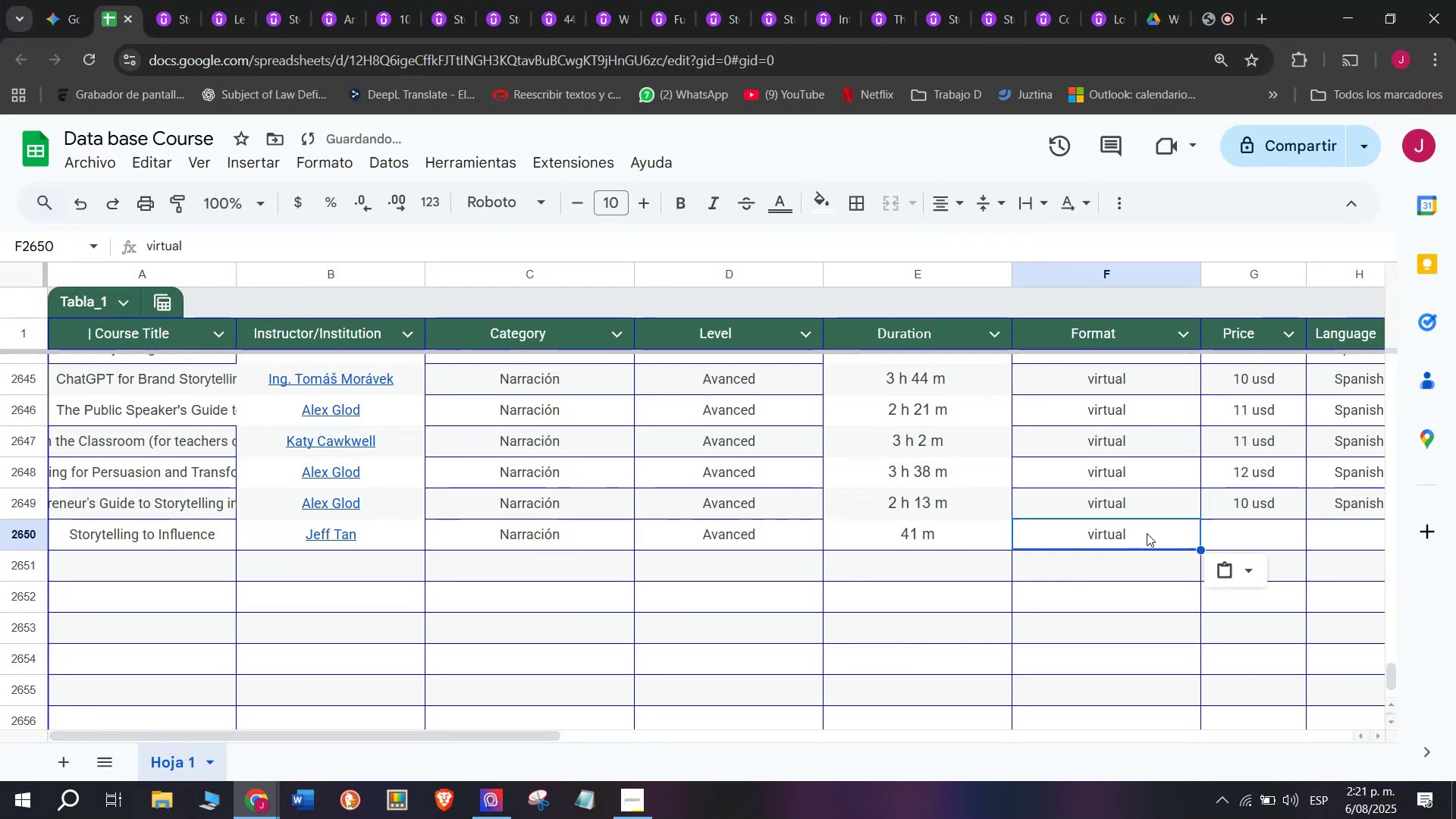 
key(Control+C)
 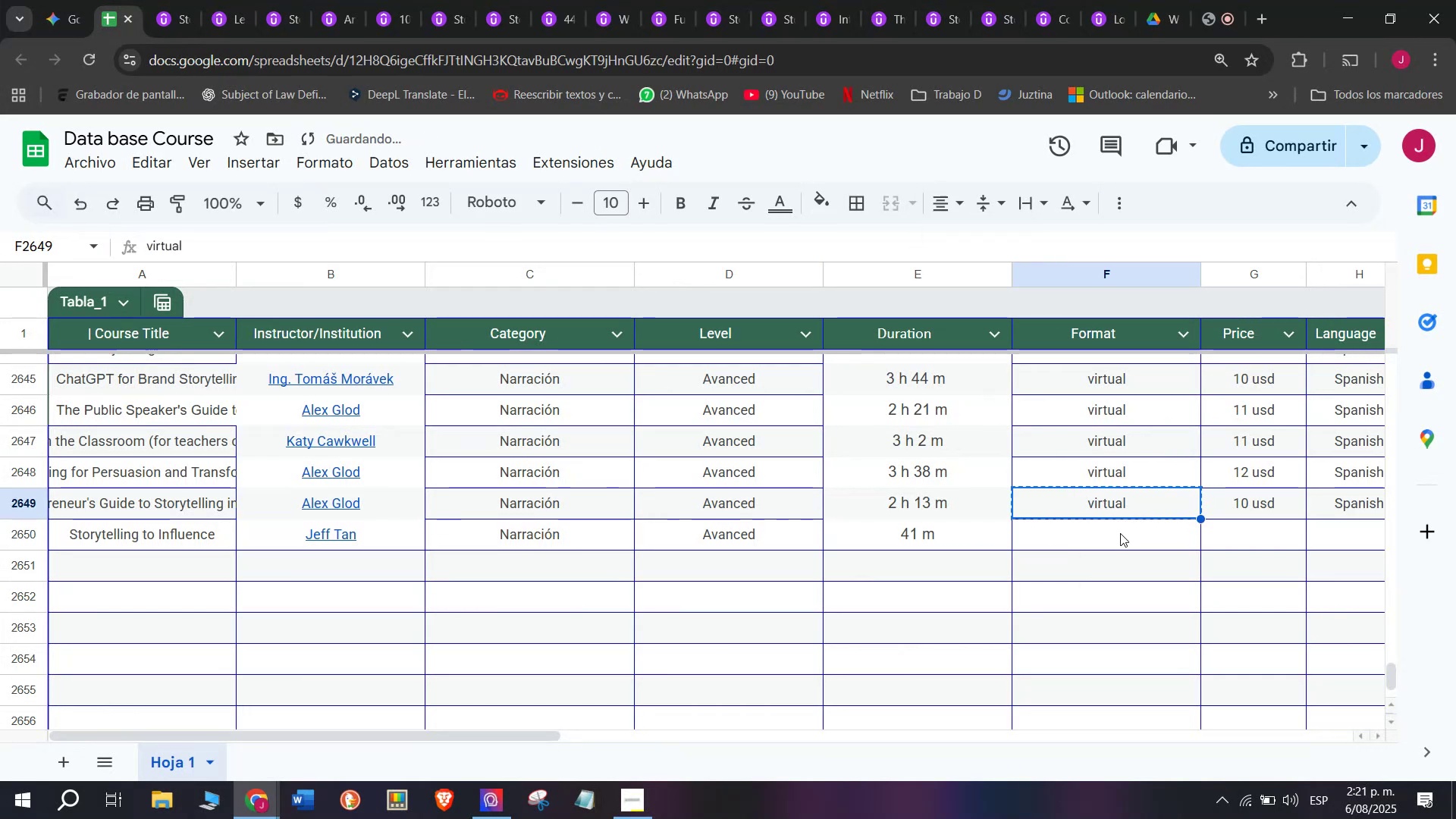 
key(Z)
 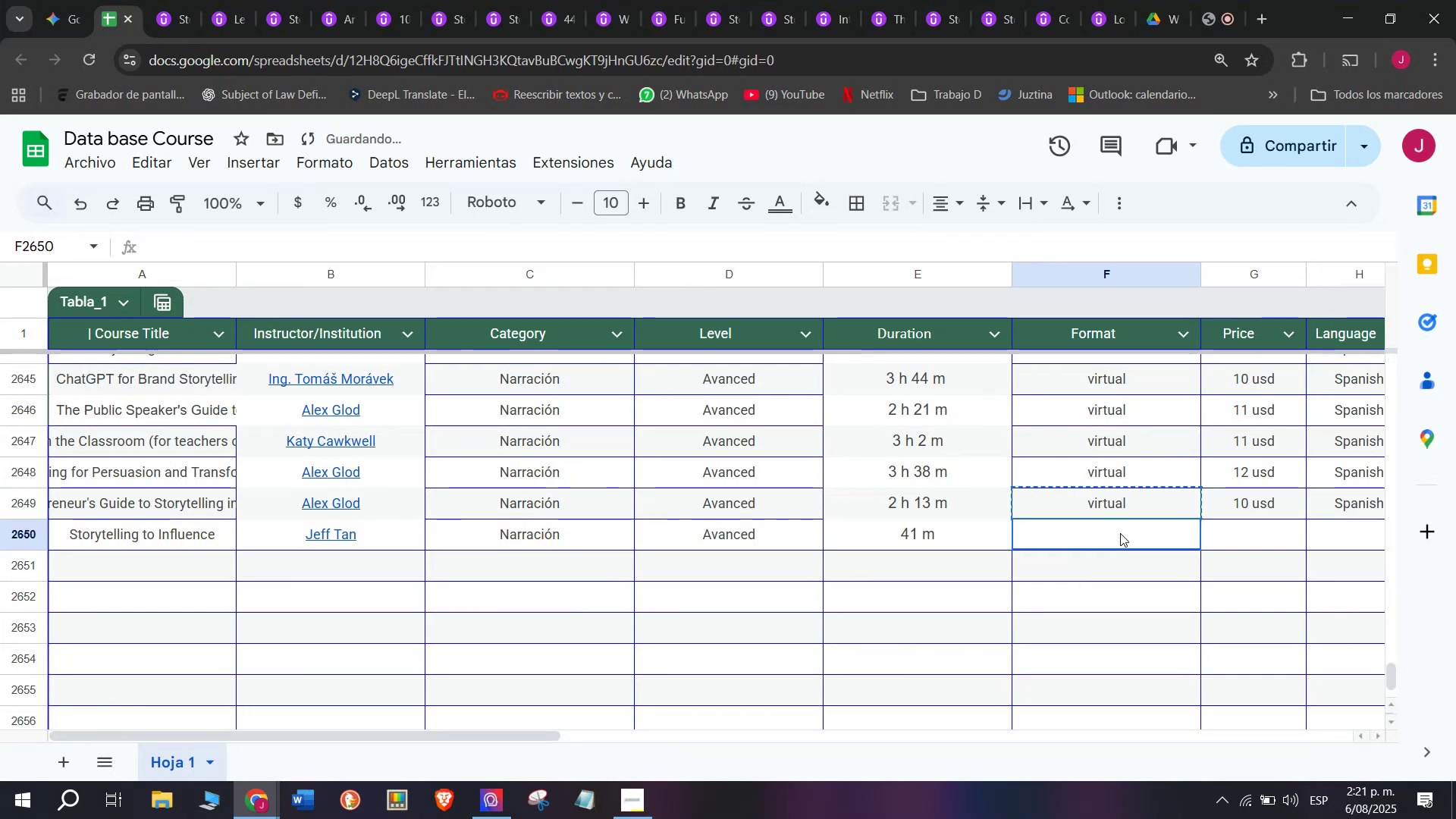 
key(Control+ControlLeft)
 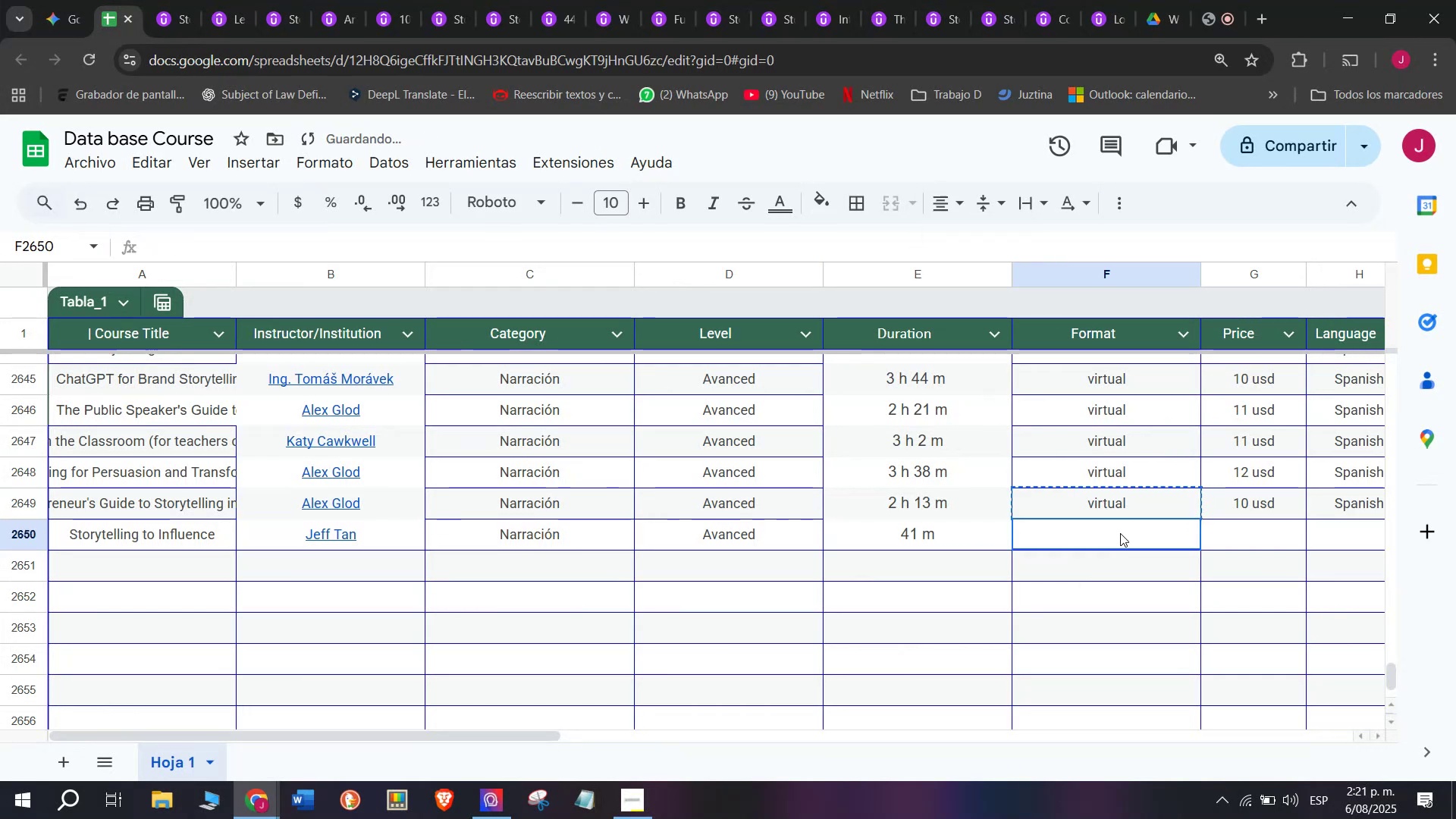 
key(Control+V)
 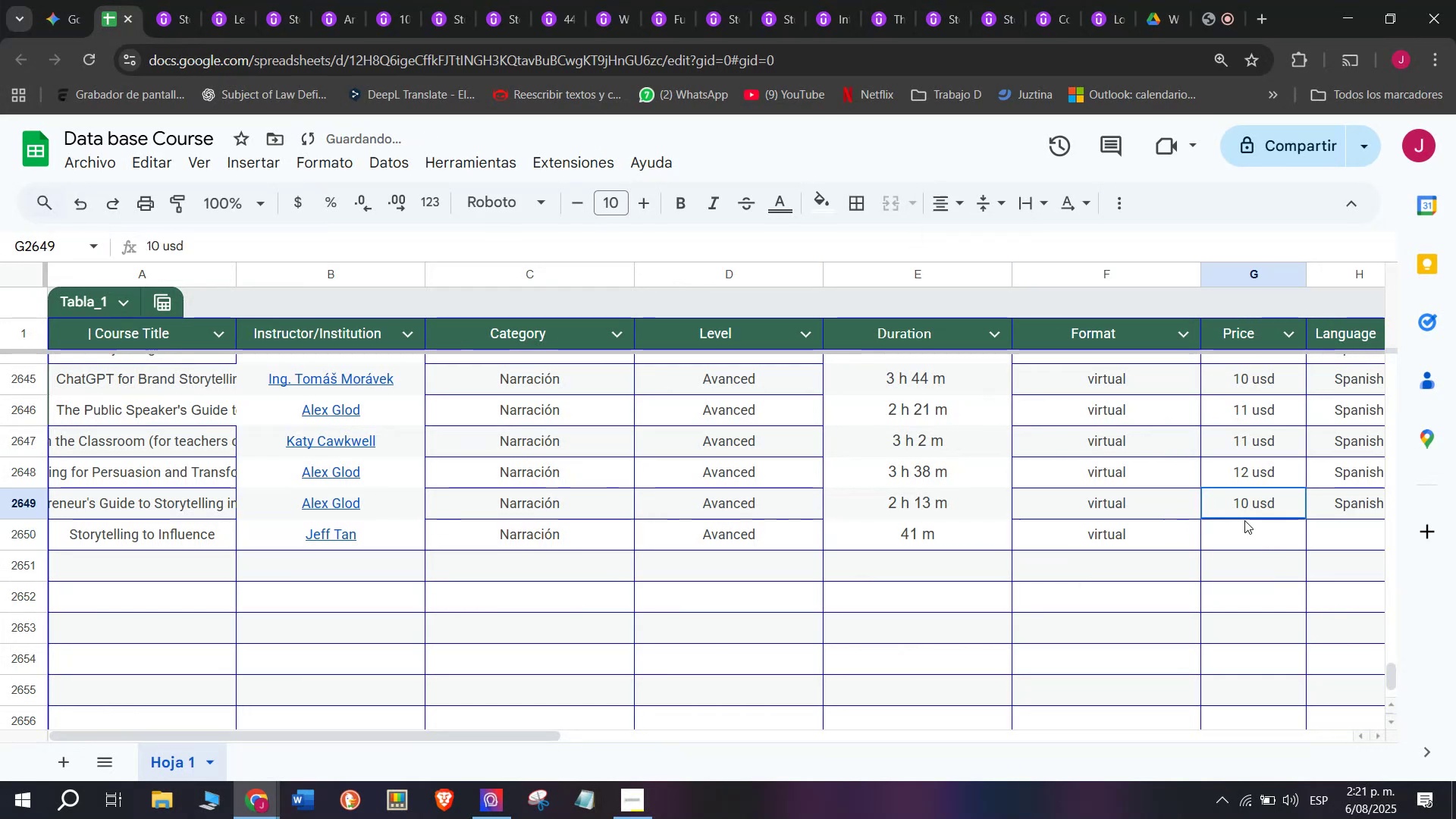 
double_click([1120, 533])
 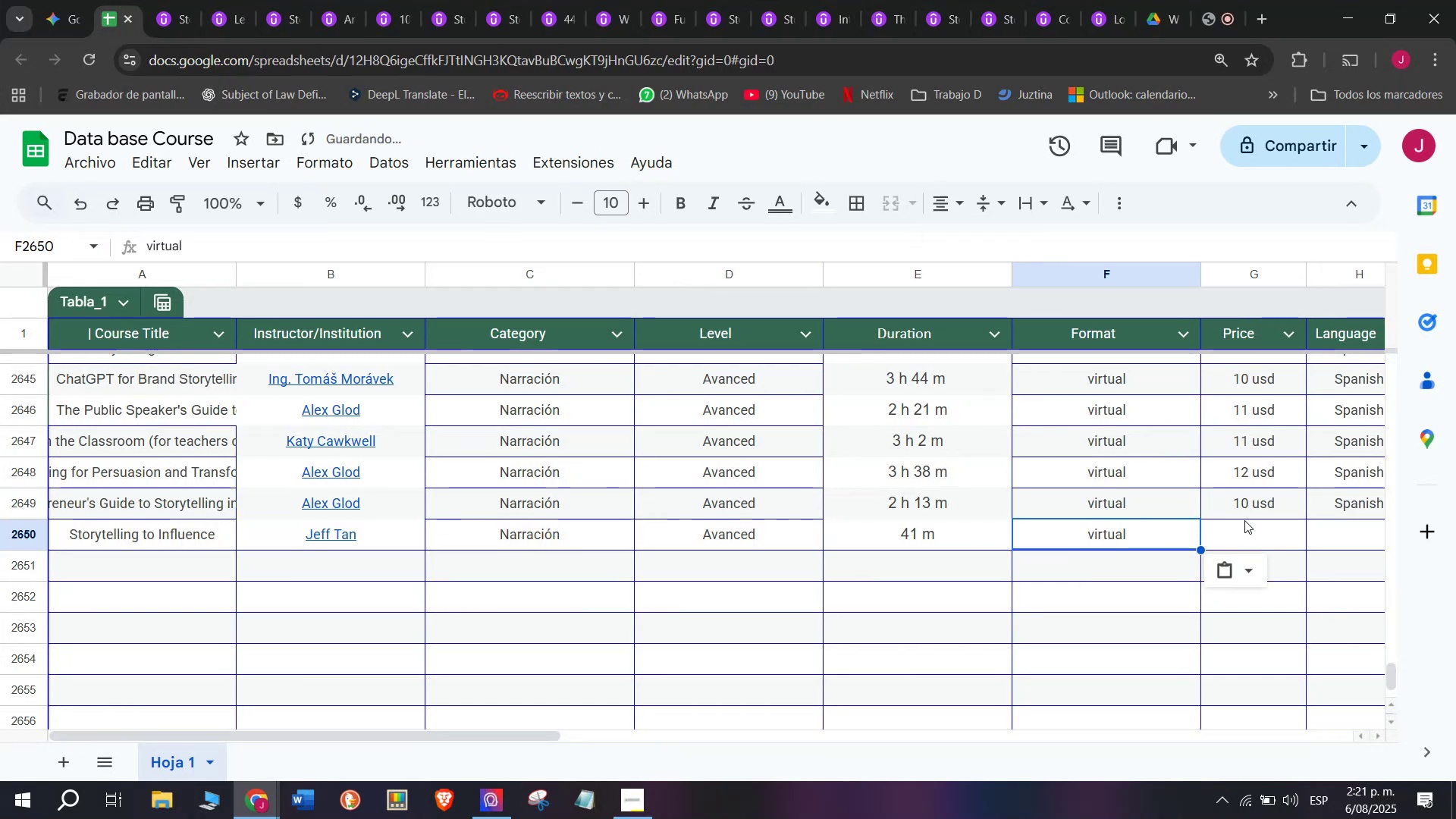 
triple_click([1244, 520])
 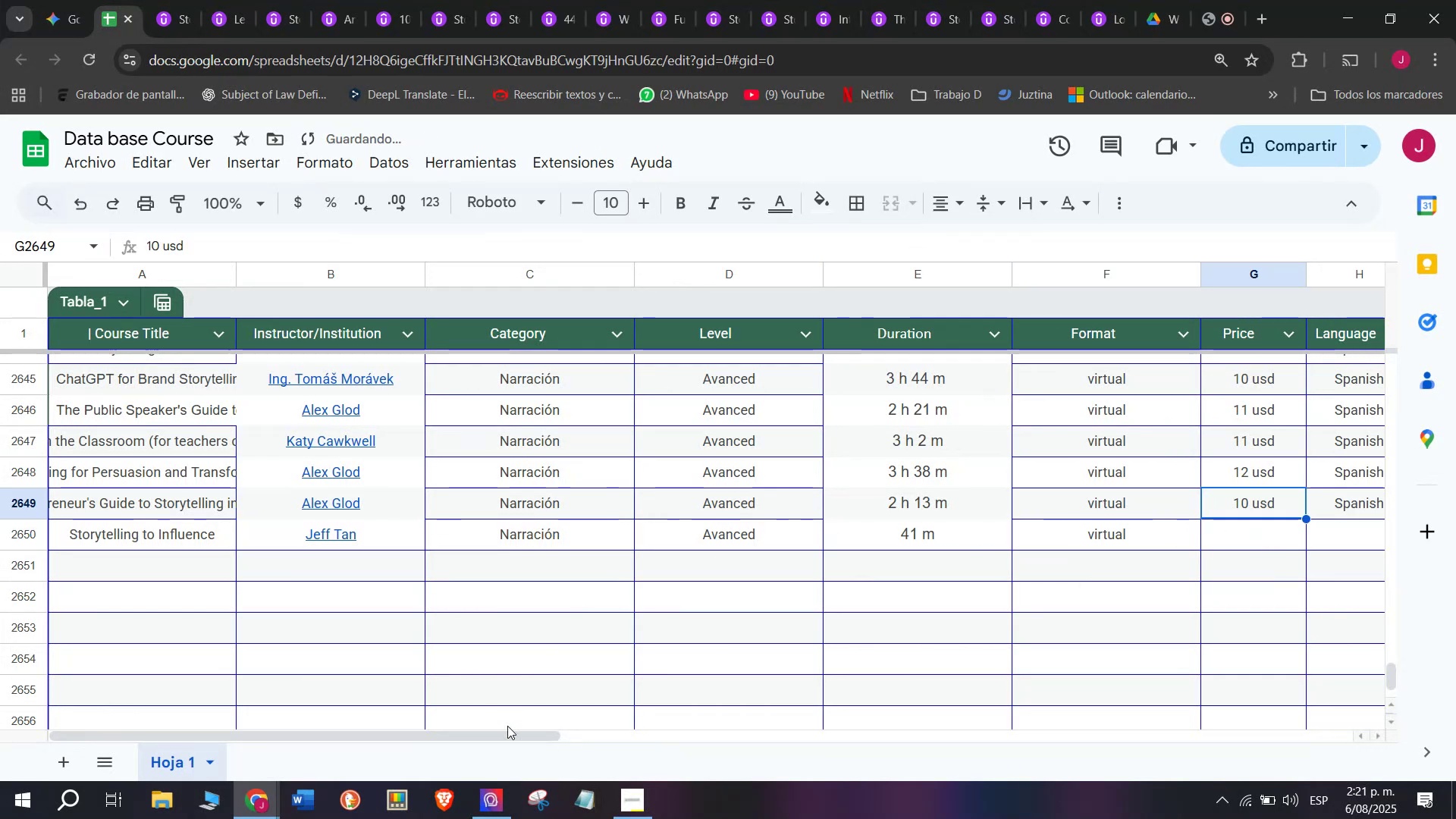 
left_click_drag(start_coordinate=[513, 738], to_coordinate=[795, 758])
 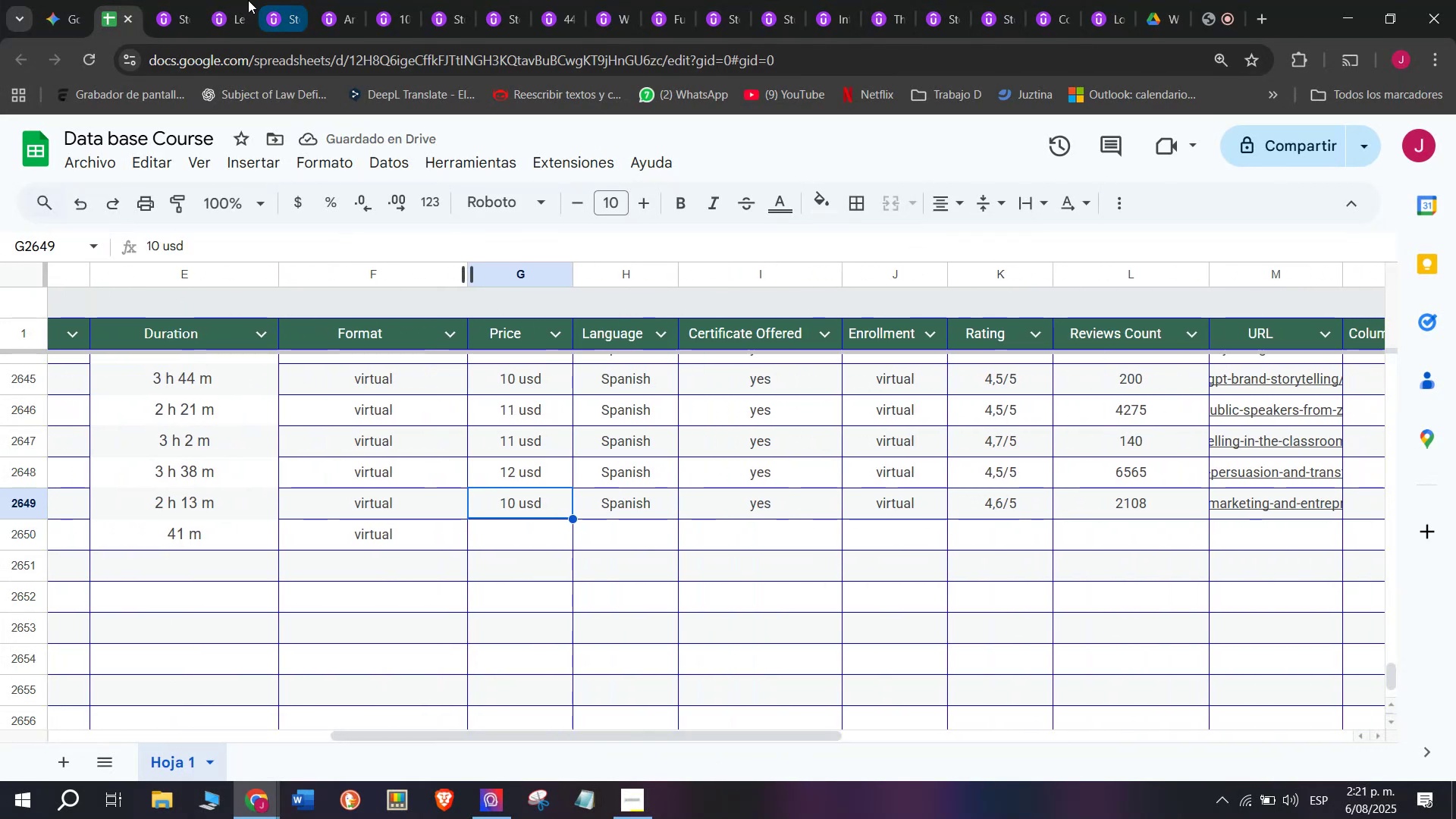 
left_click([179, 0])
 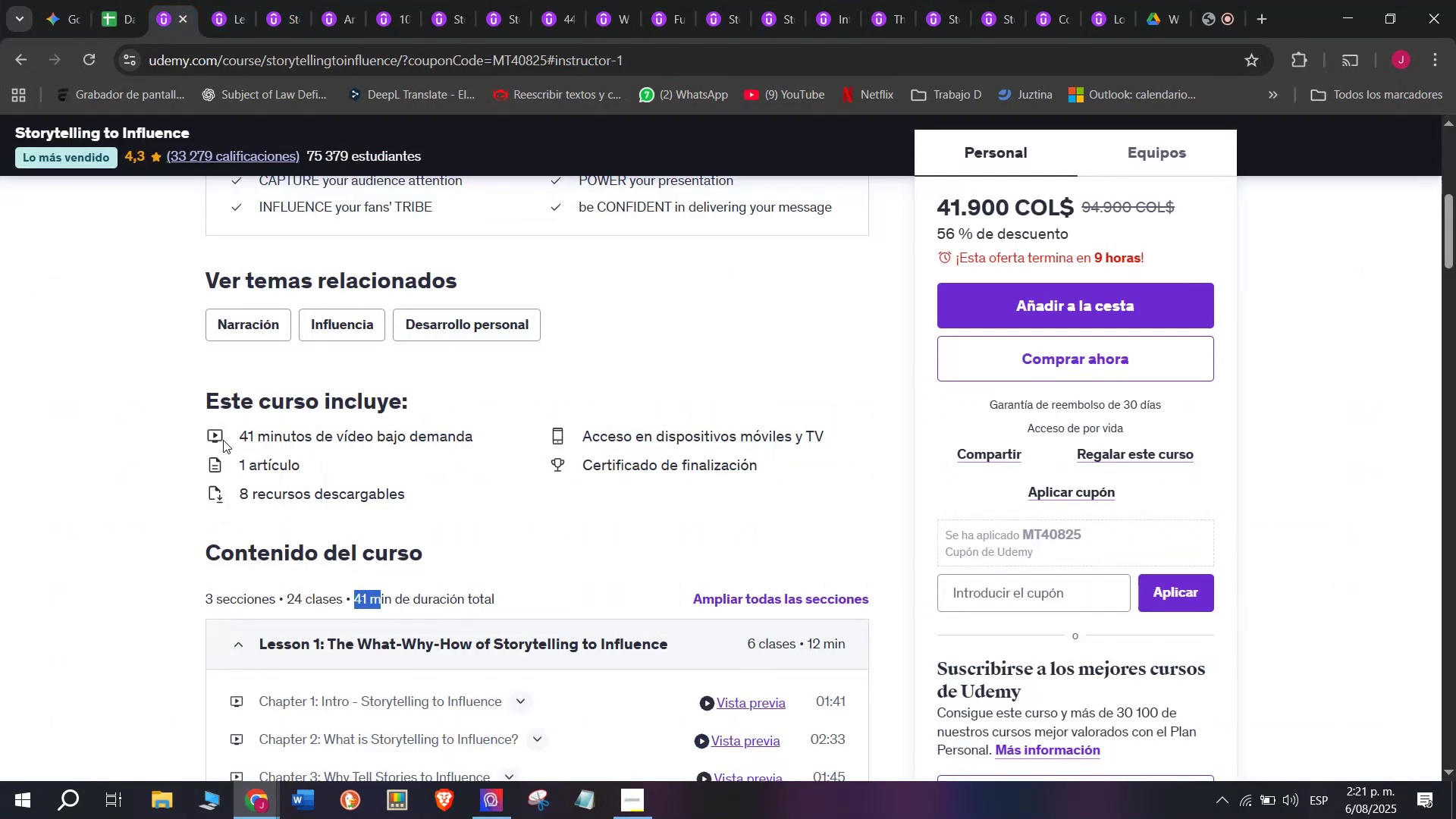 
scroll: coordinate [211, 502], scroll_direction: up, amount: 4.0
 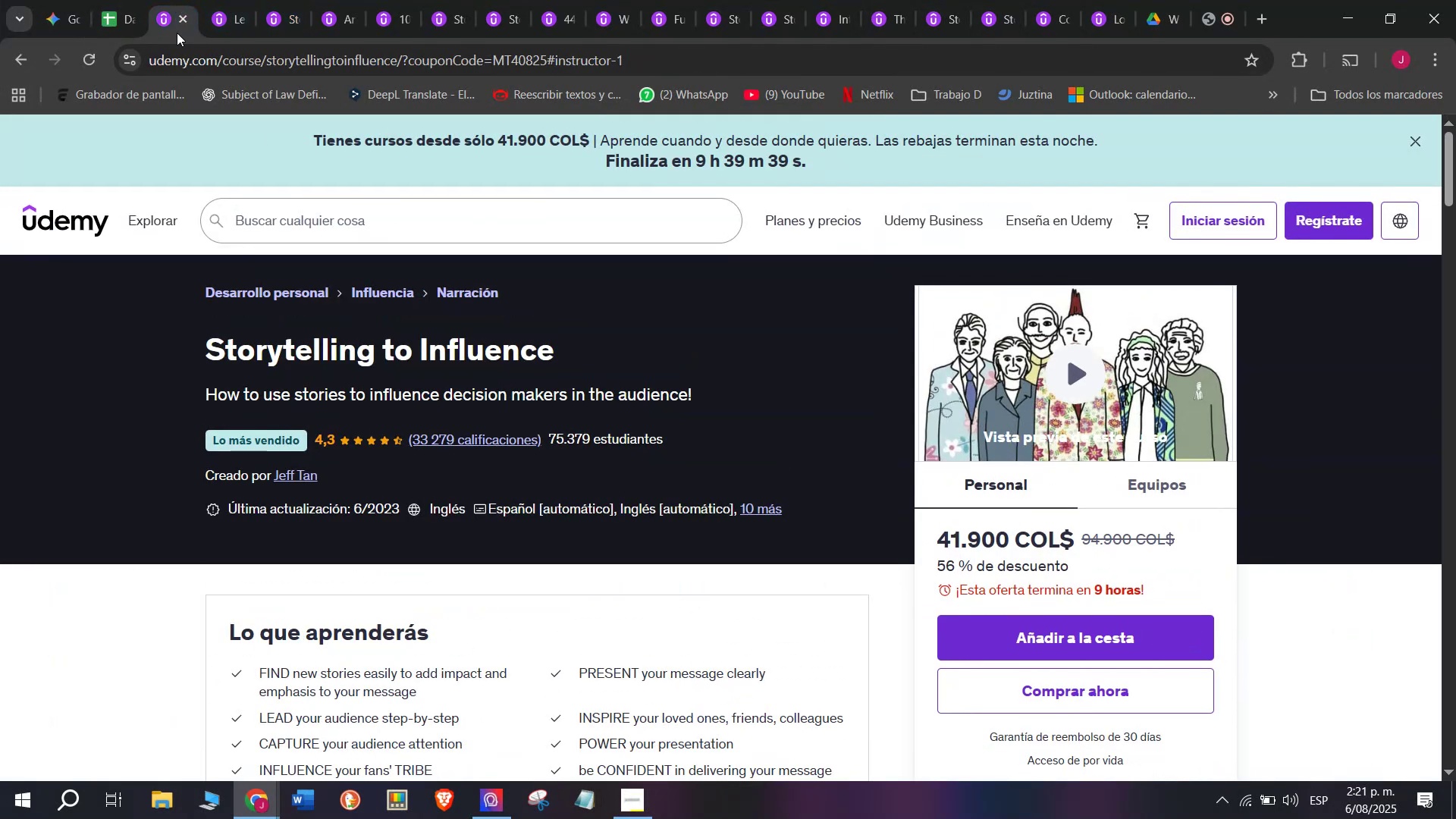 
left_click([127, 0])
 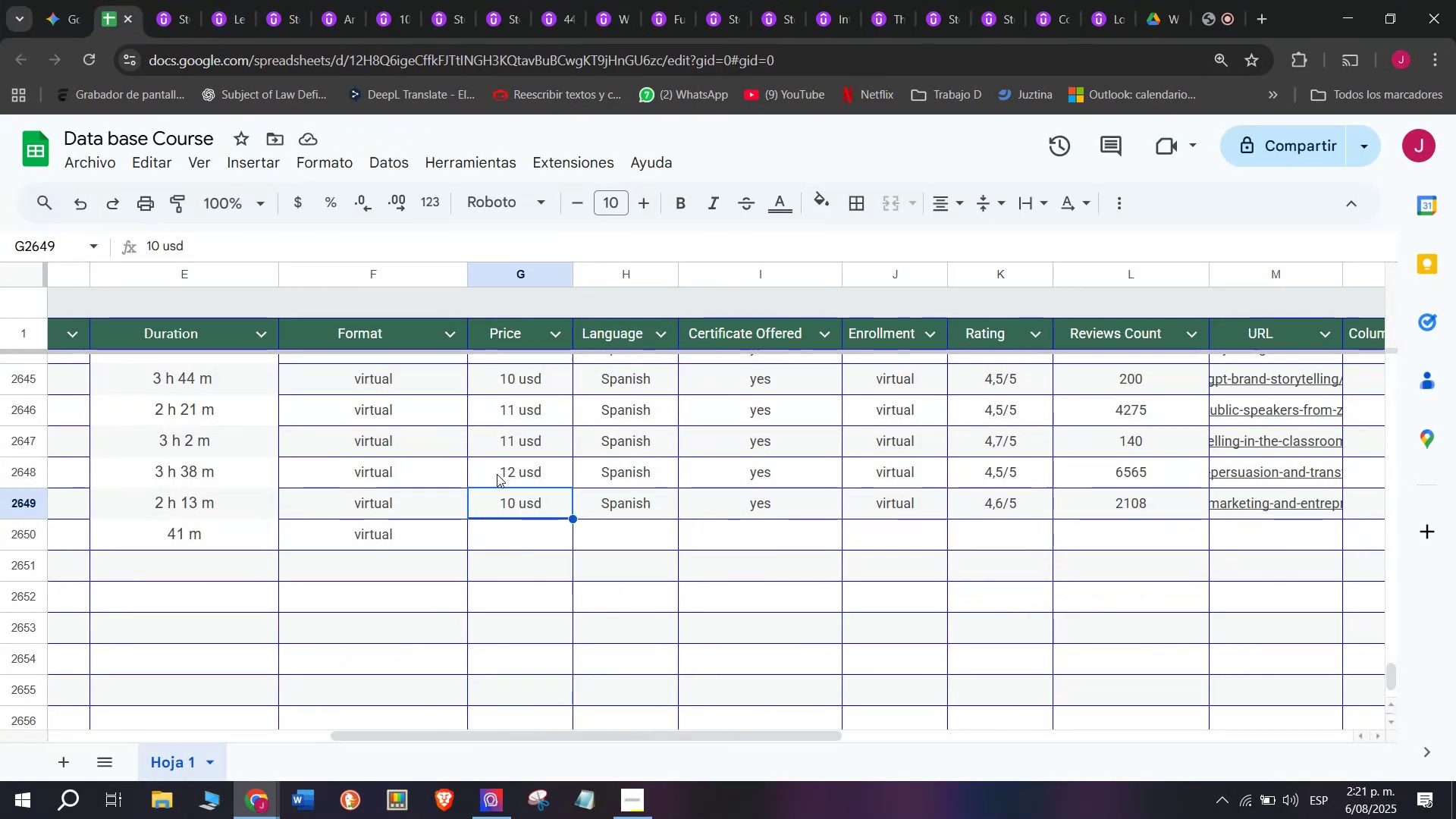 
key(Control+ControlLeft)
 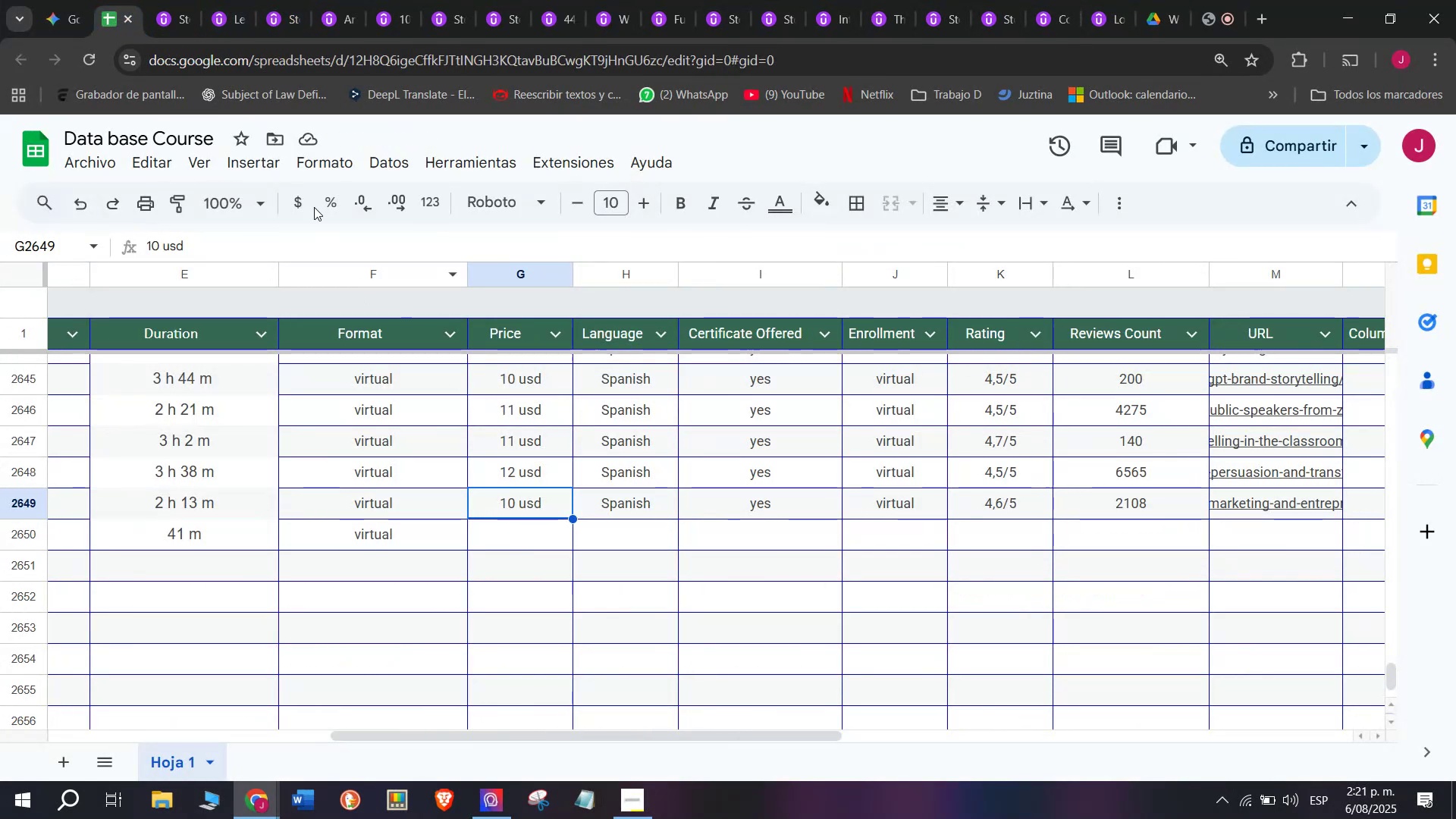 
key(Control+C)
 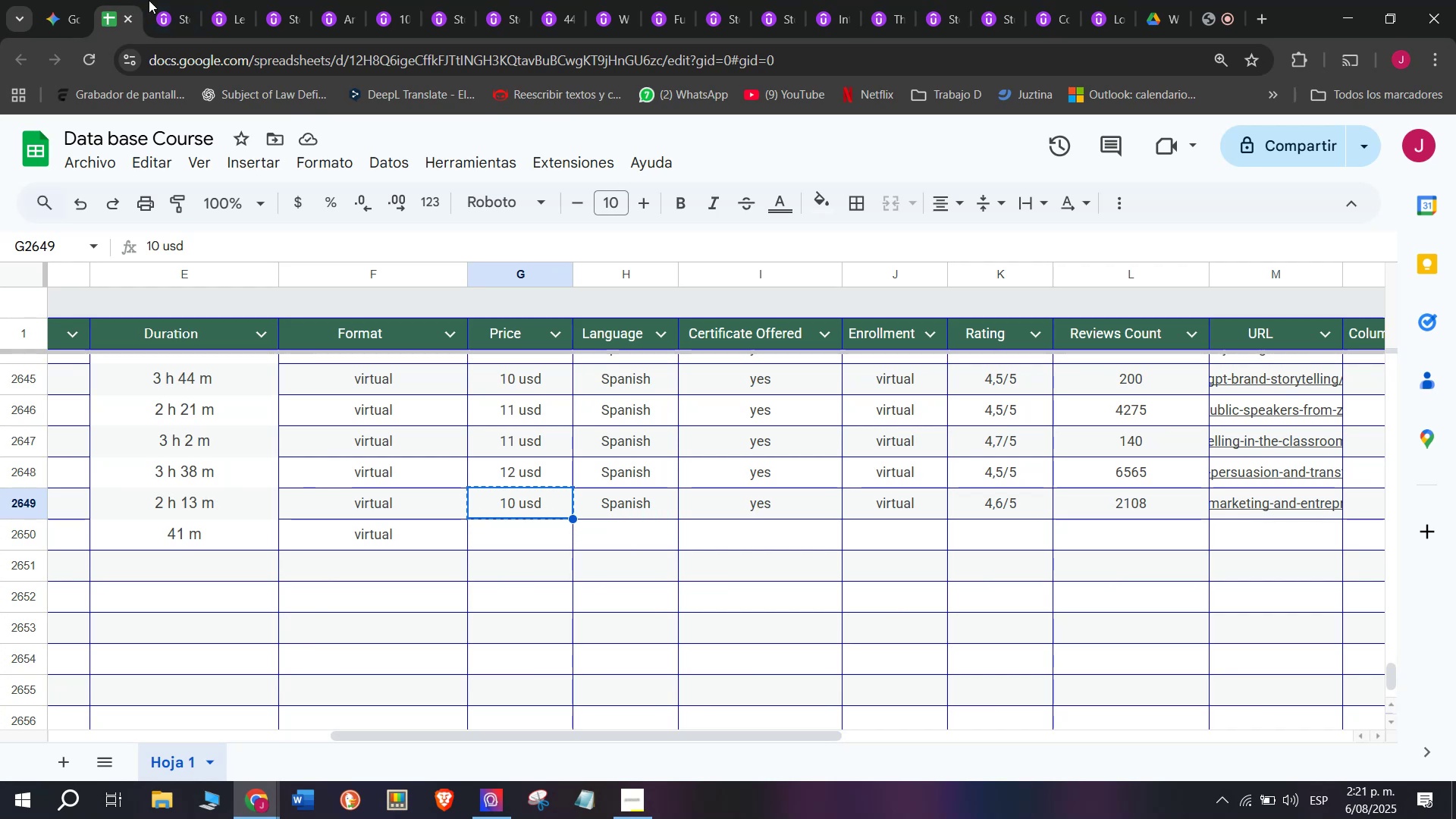 
double_click([204, 0])
 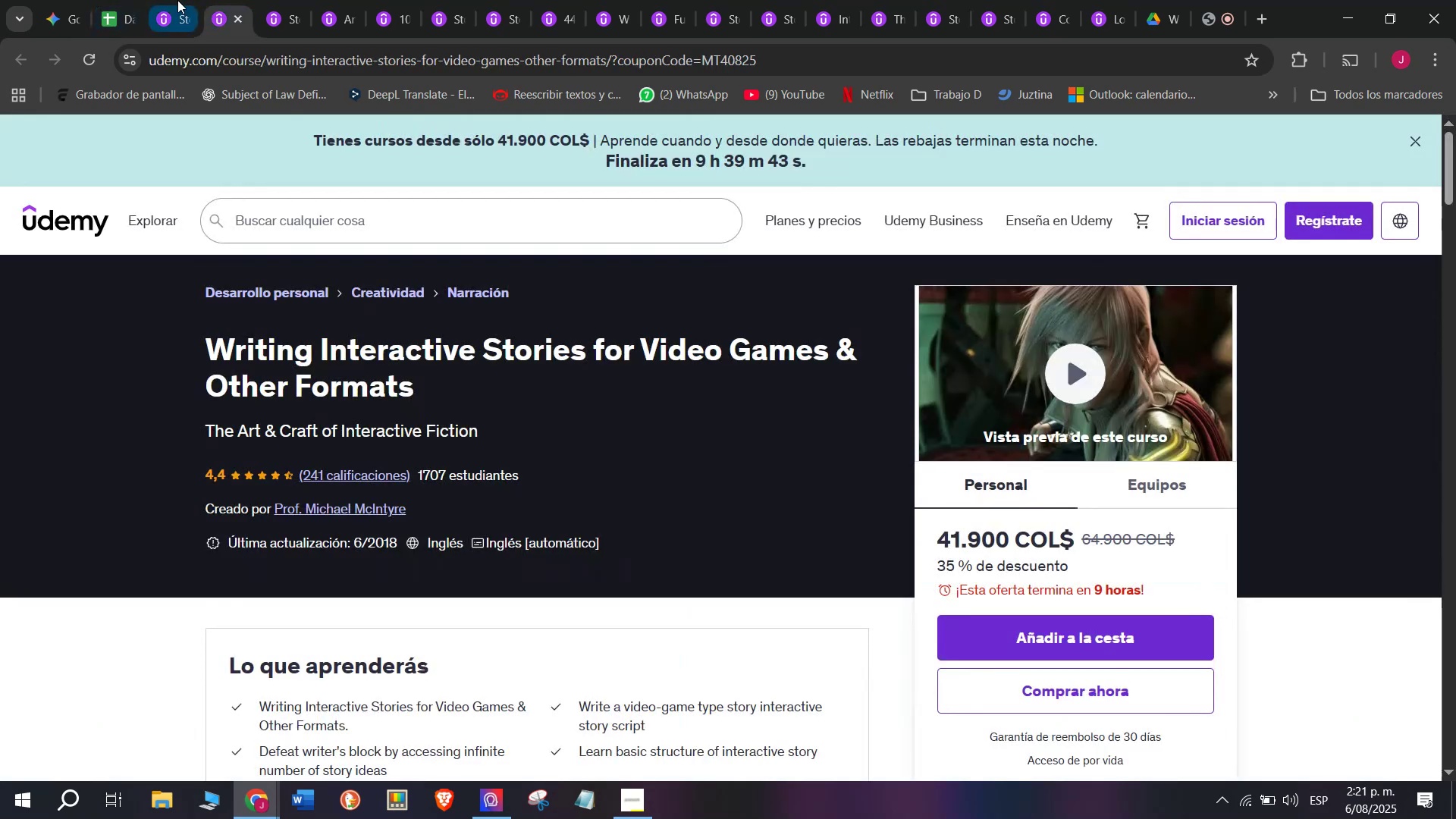 
triple_click([177, 0])
 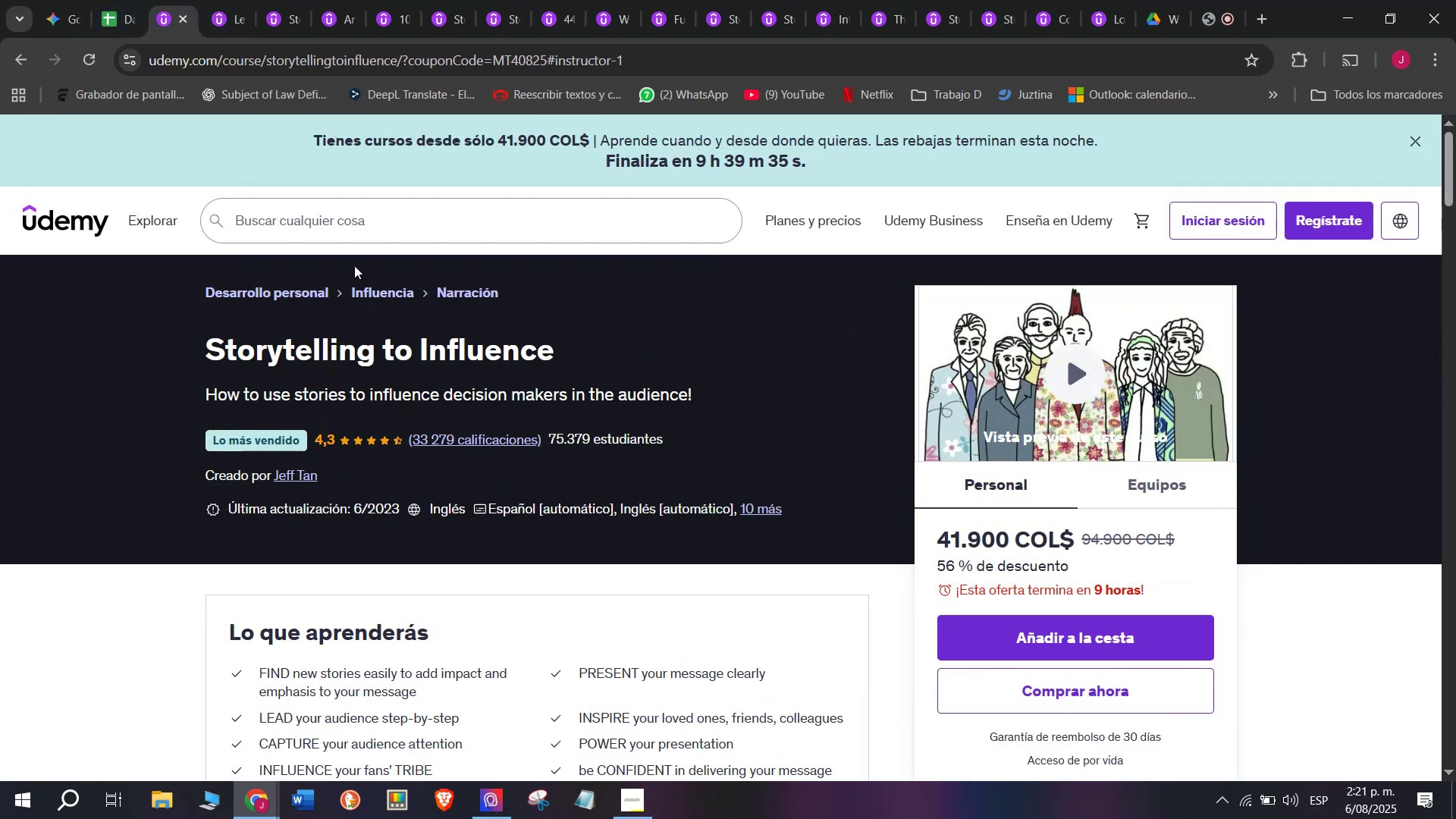 
left_click([101, 0])
 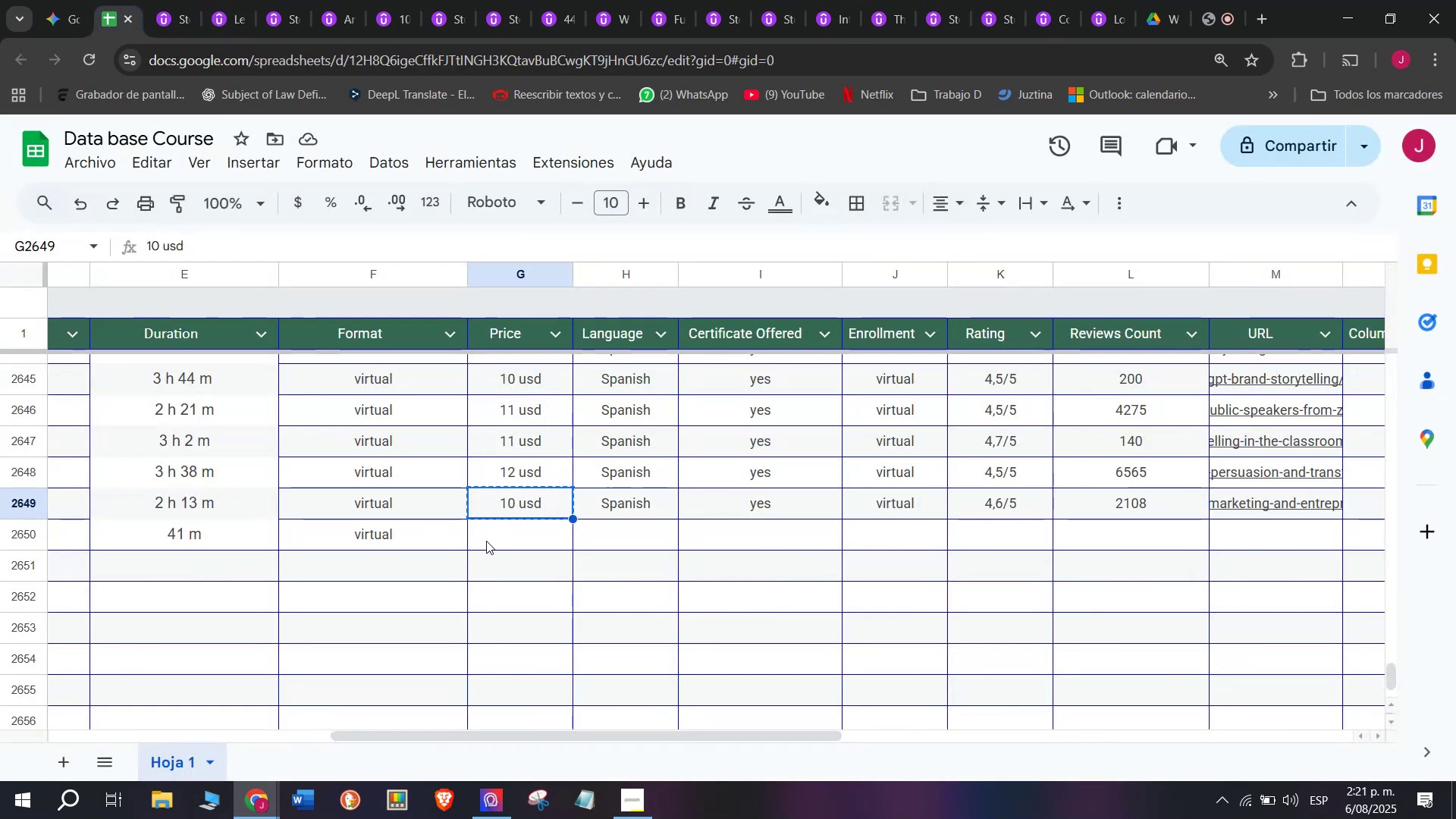 
key(Break)
 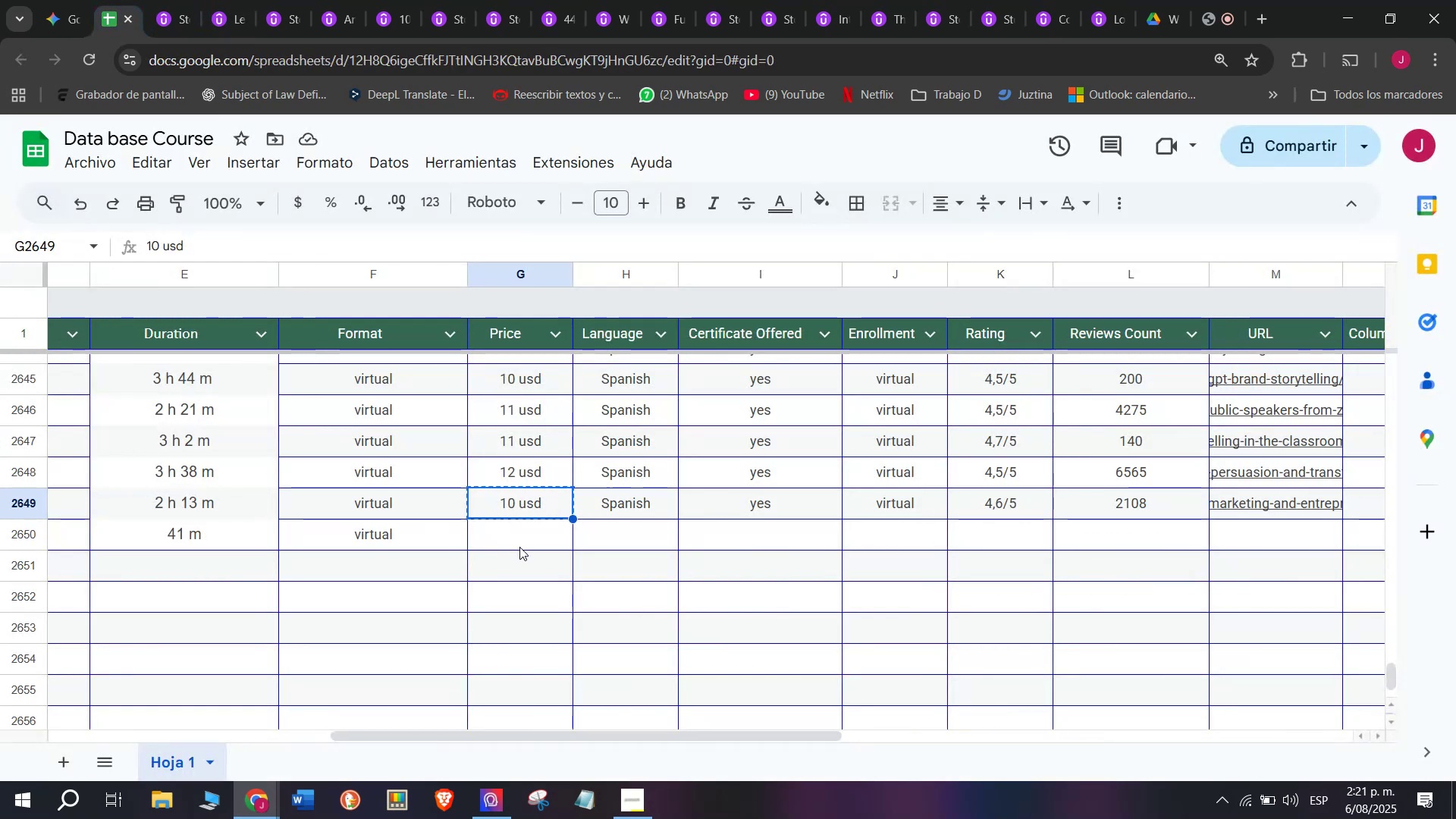 
key(Control+ControlLeft)
 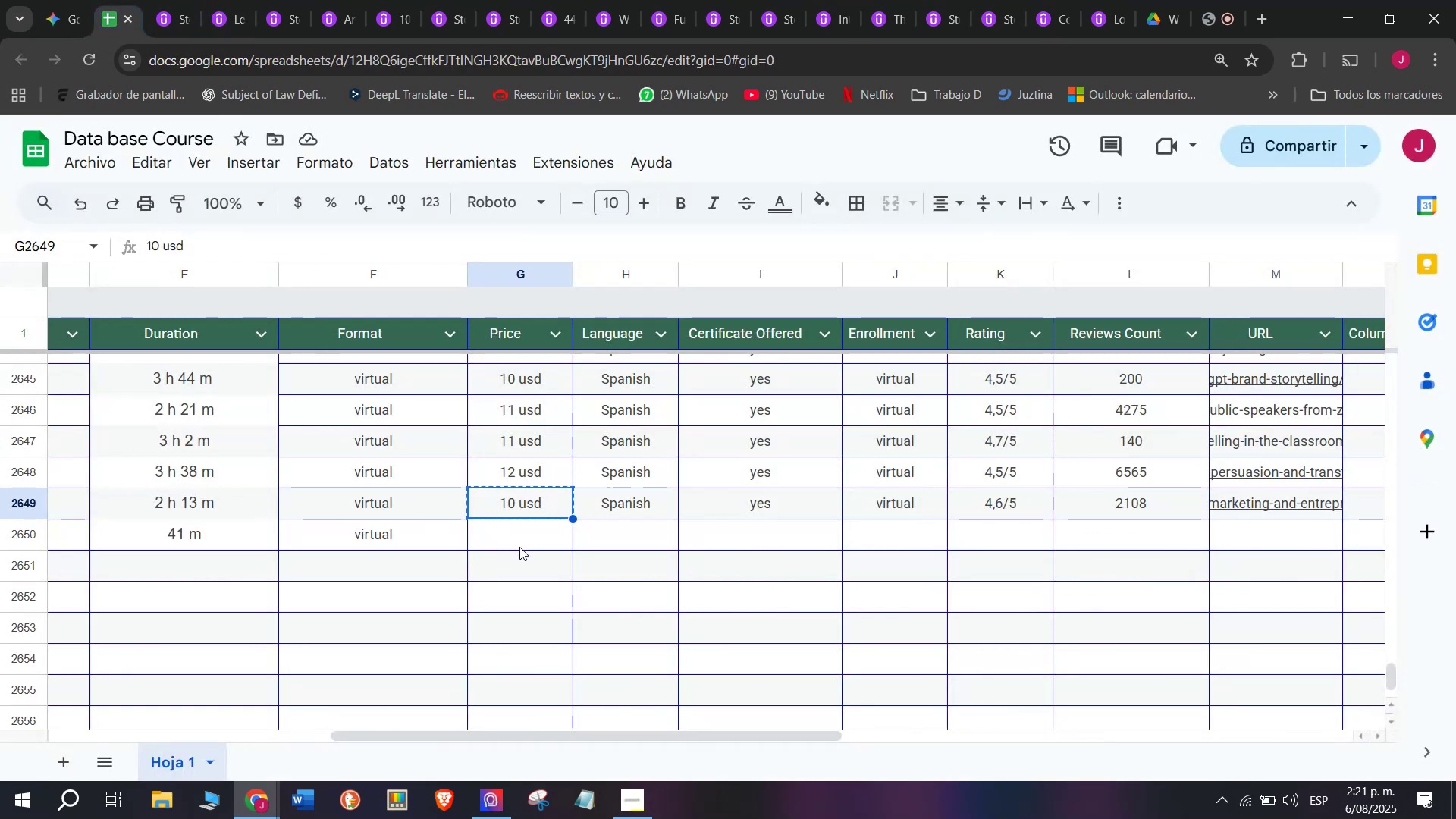 
key(Control+C)
 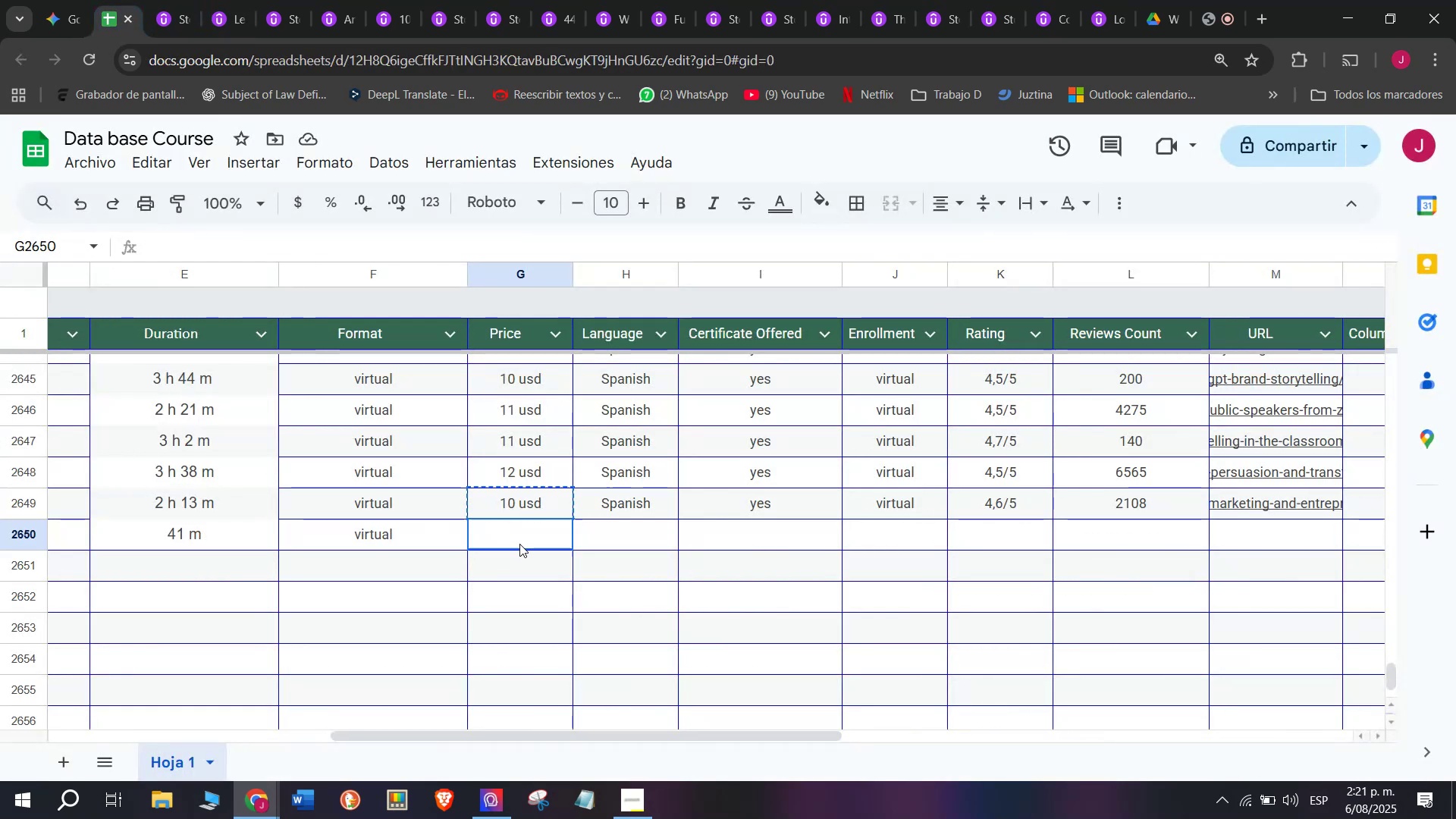 
key(Z)
 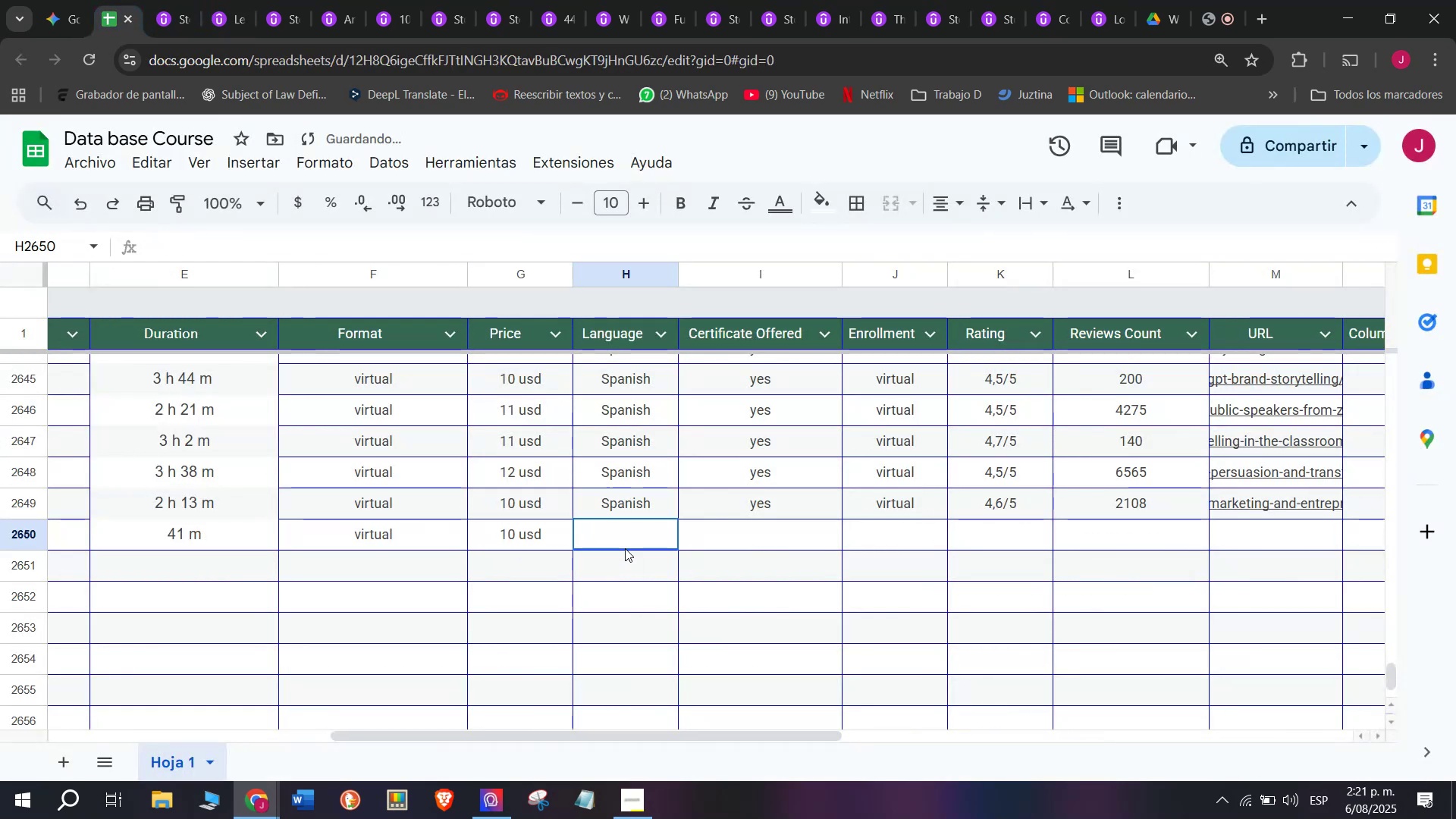 
key(Control+ControlLeft)
 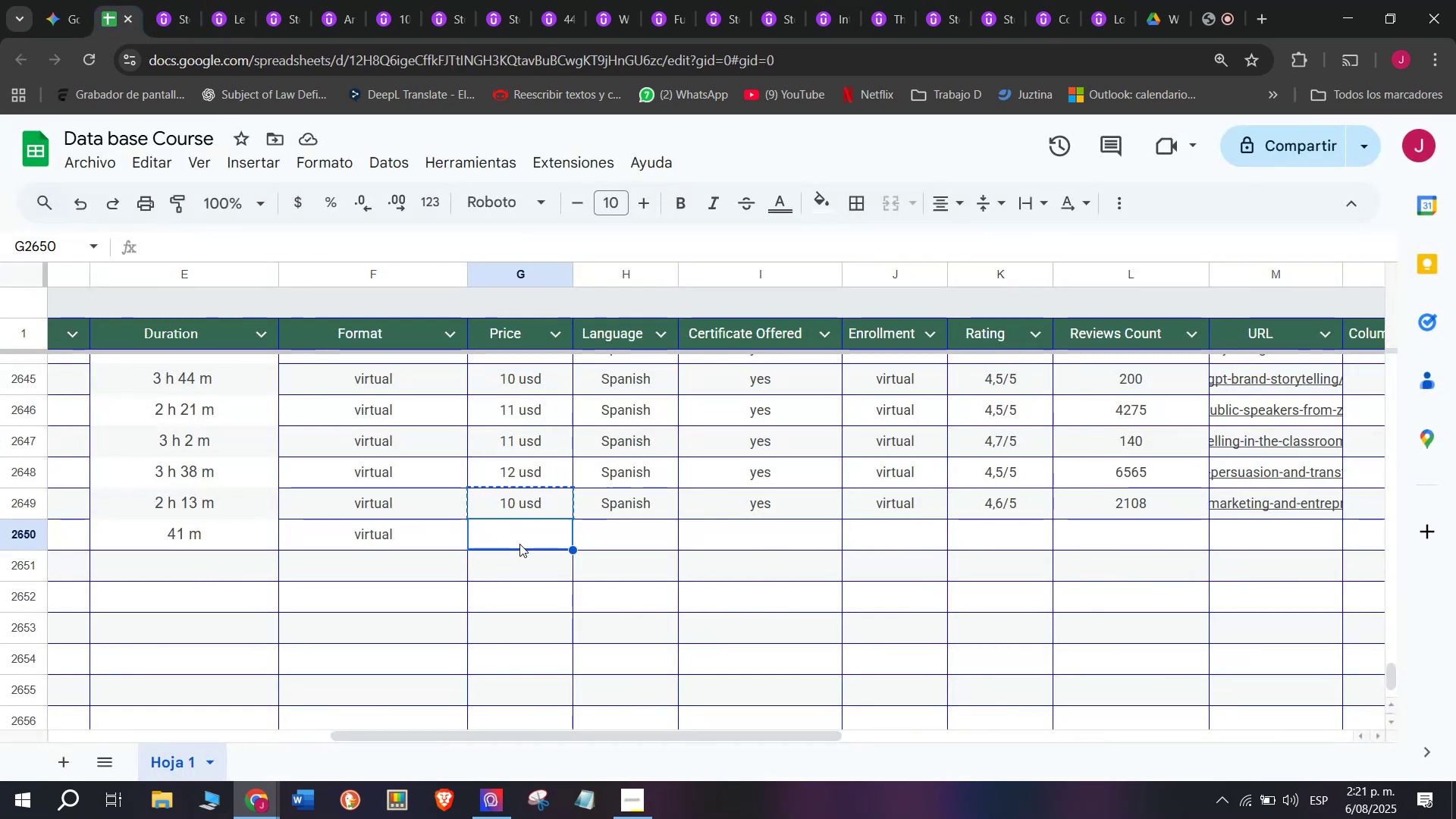 
key(Control+V)
 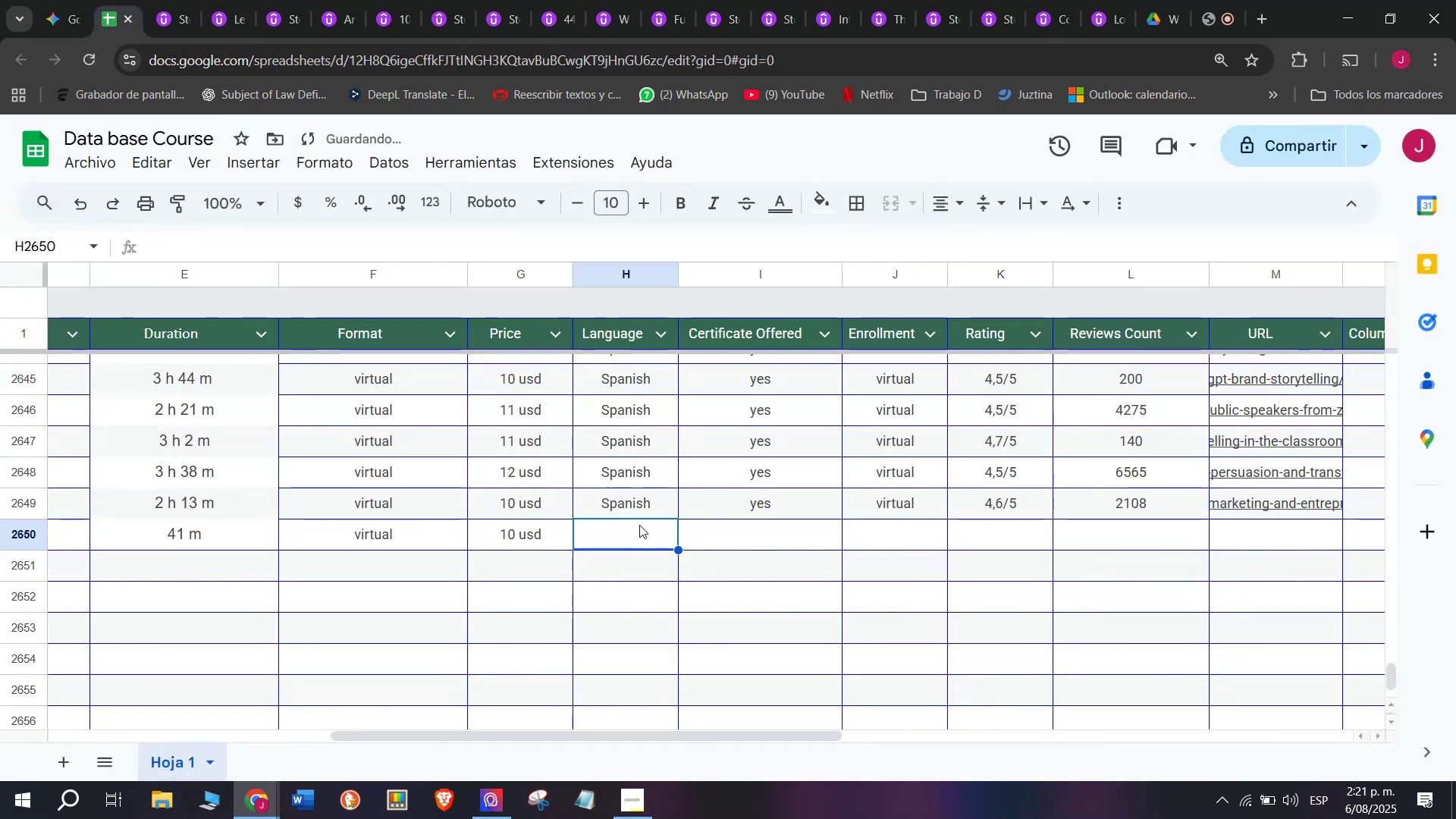 
double_click([640, 513])
 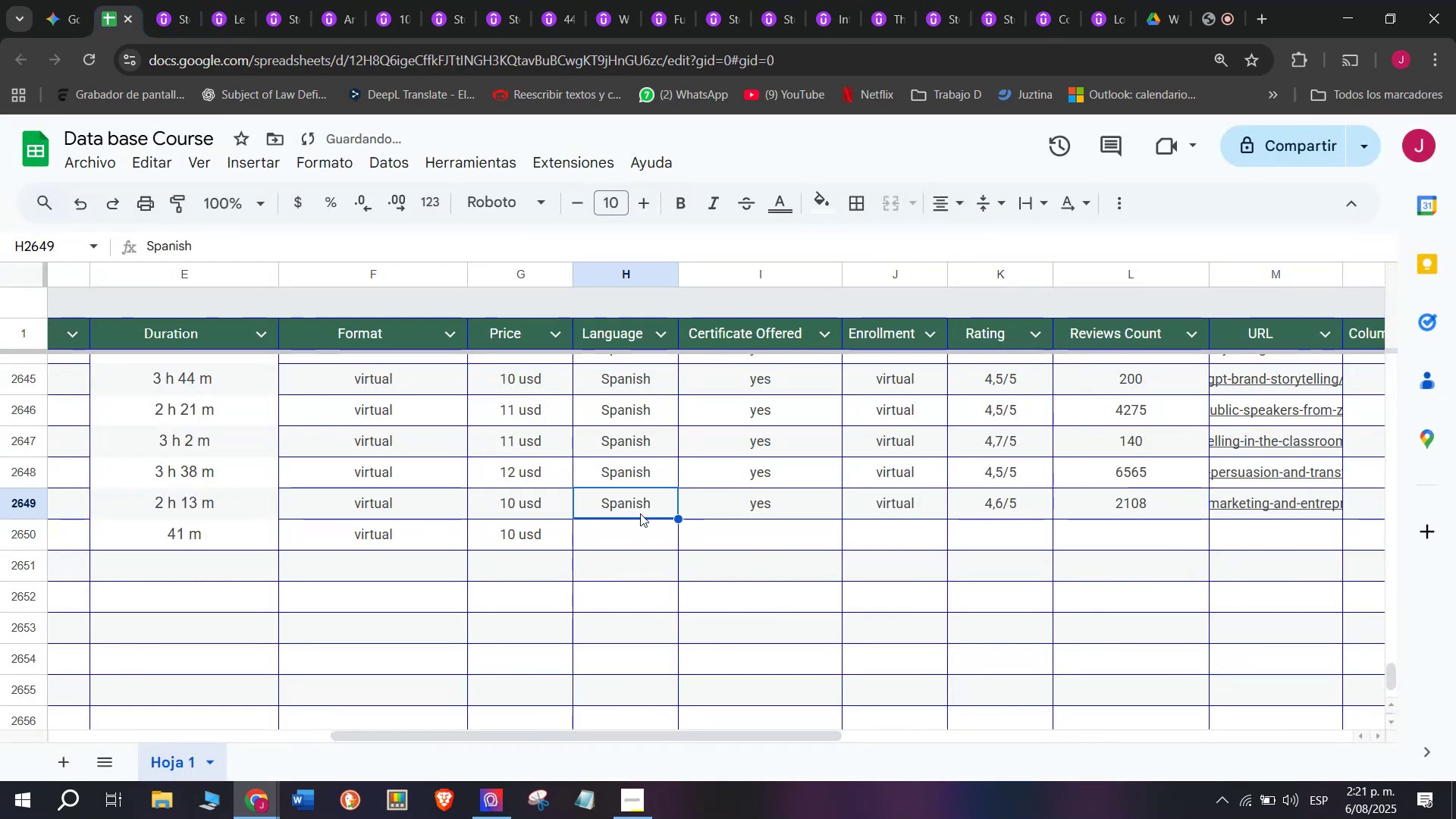 
key(Break)
 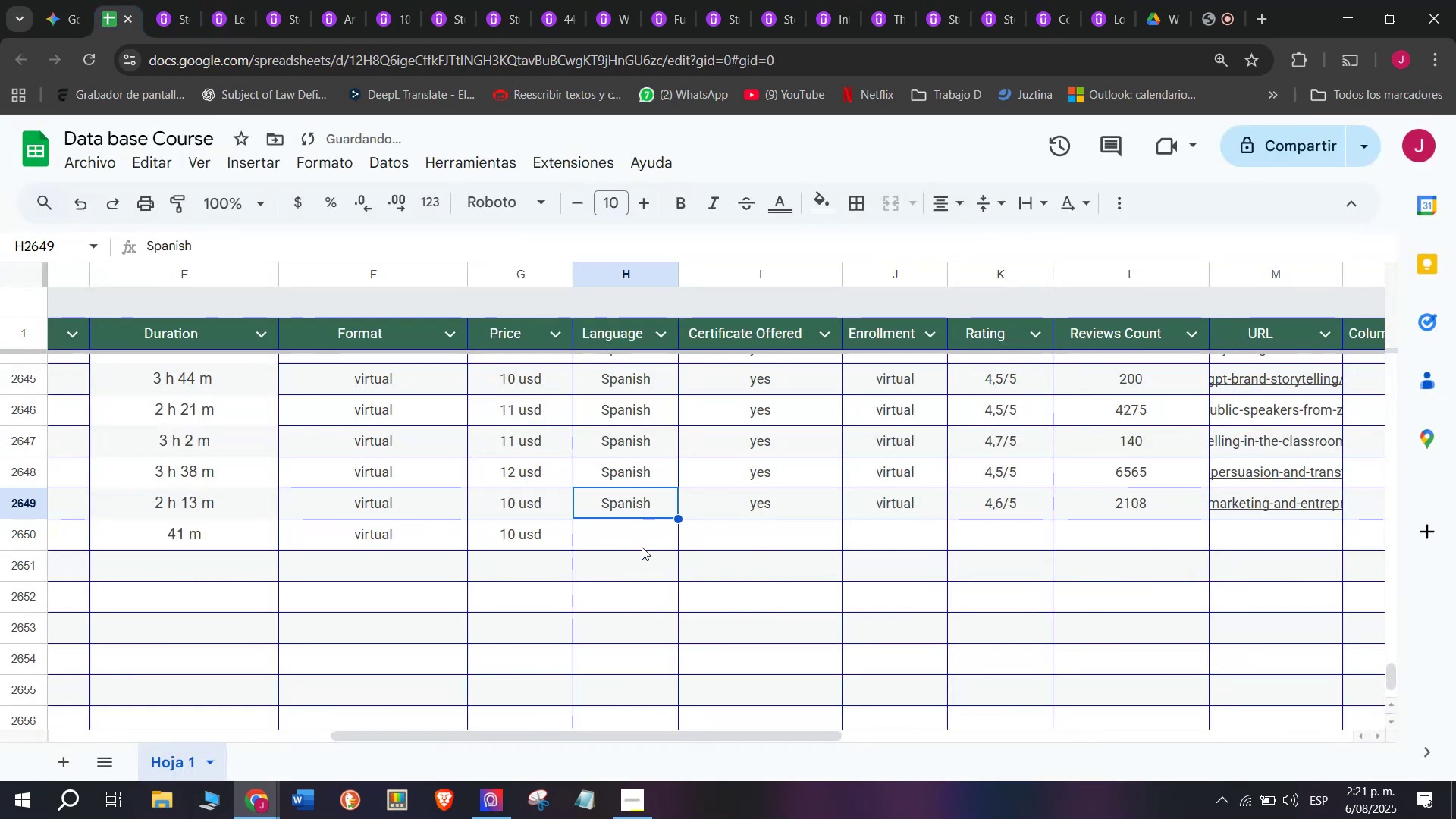 
key(Control+ControlLeft)
 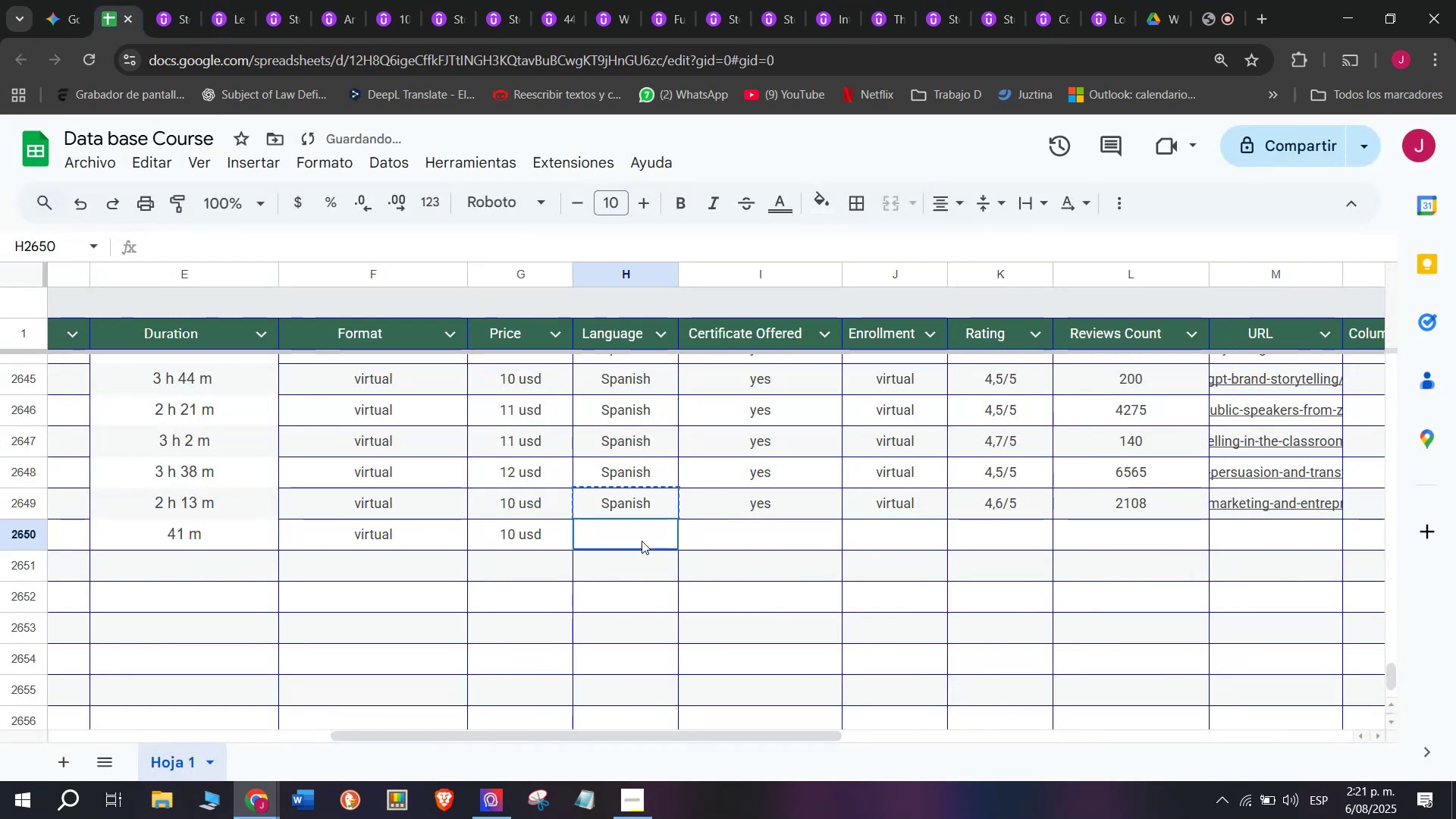 
key(Control+C)
 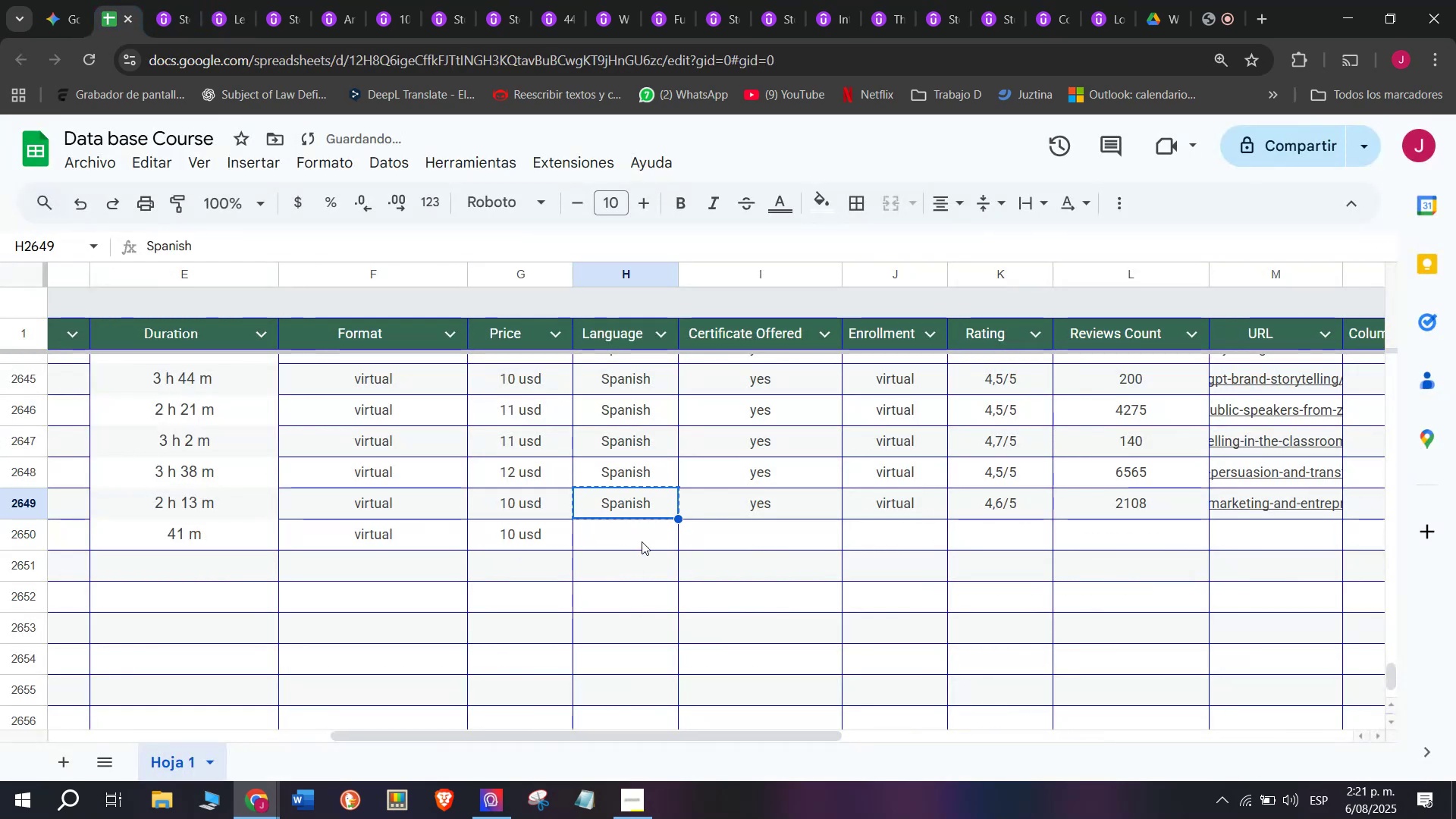 
left_click([642, 541])
 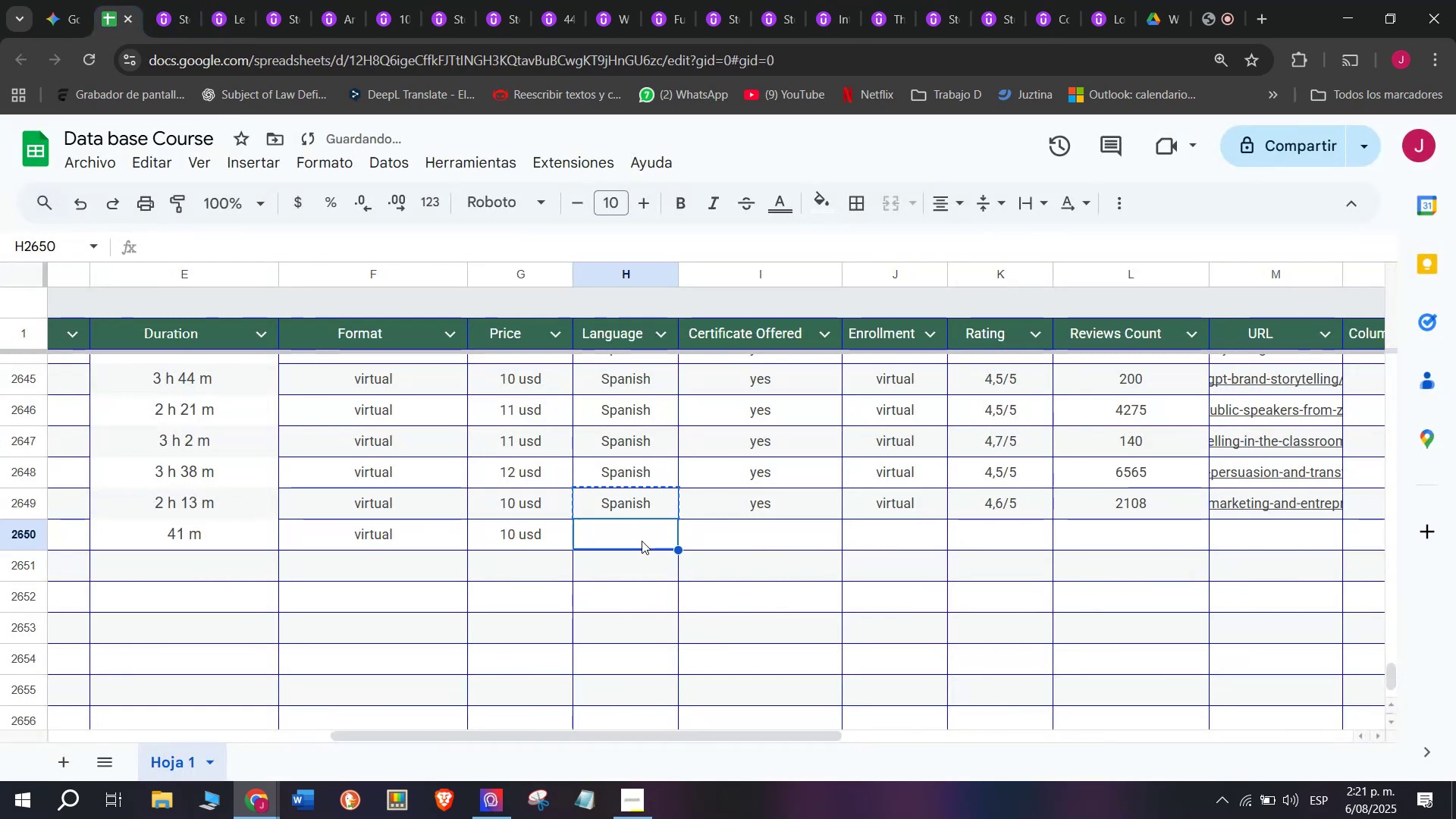 
key(Z)
 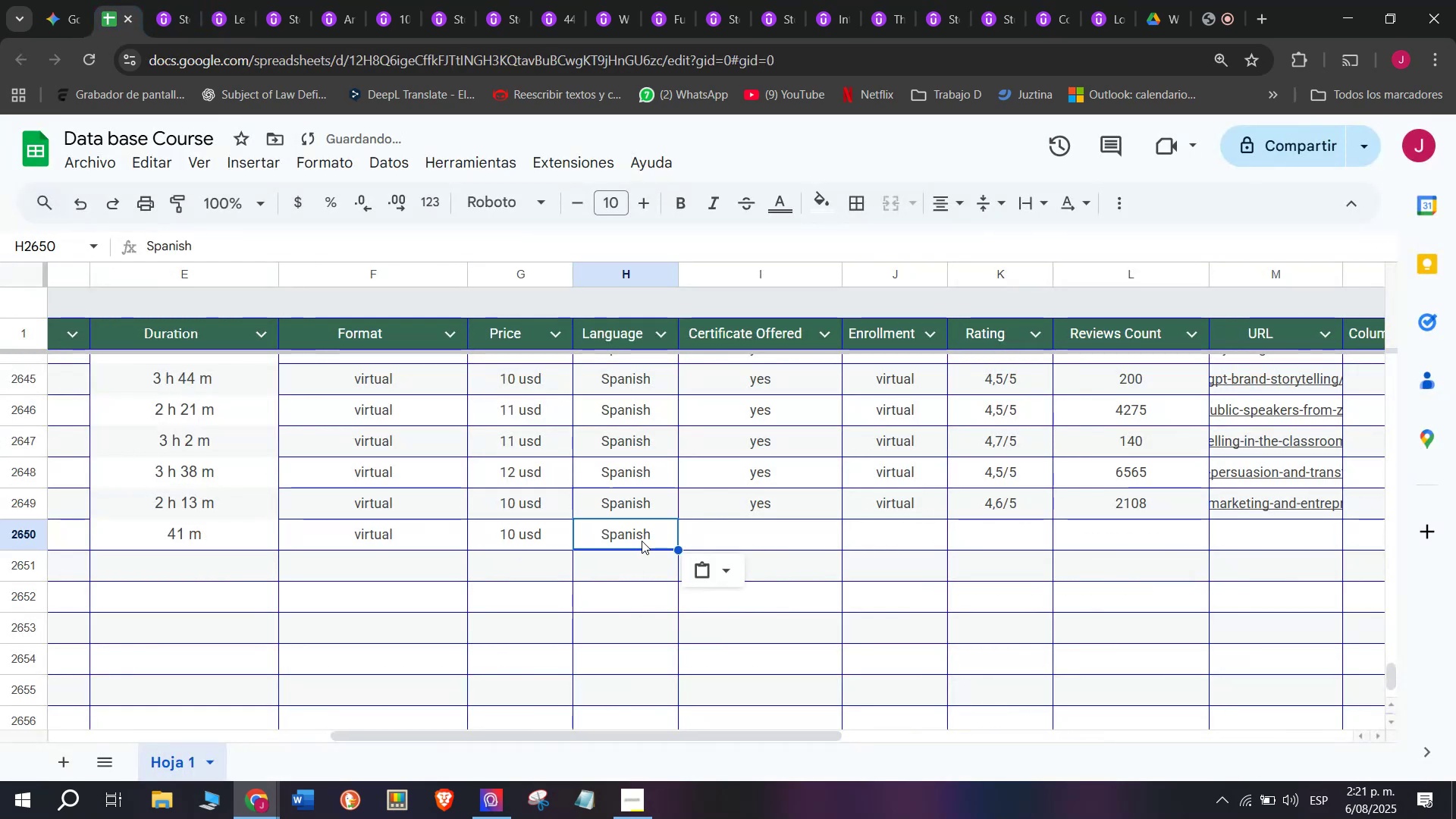 
key(Control+ControlLeft)
 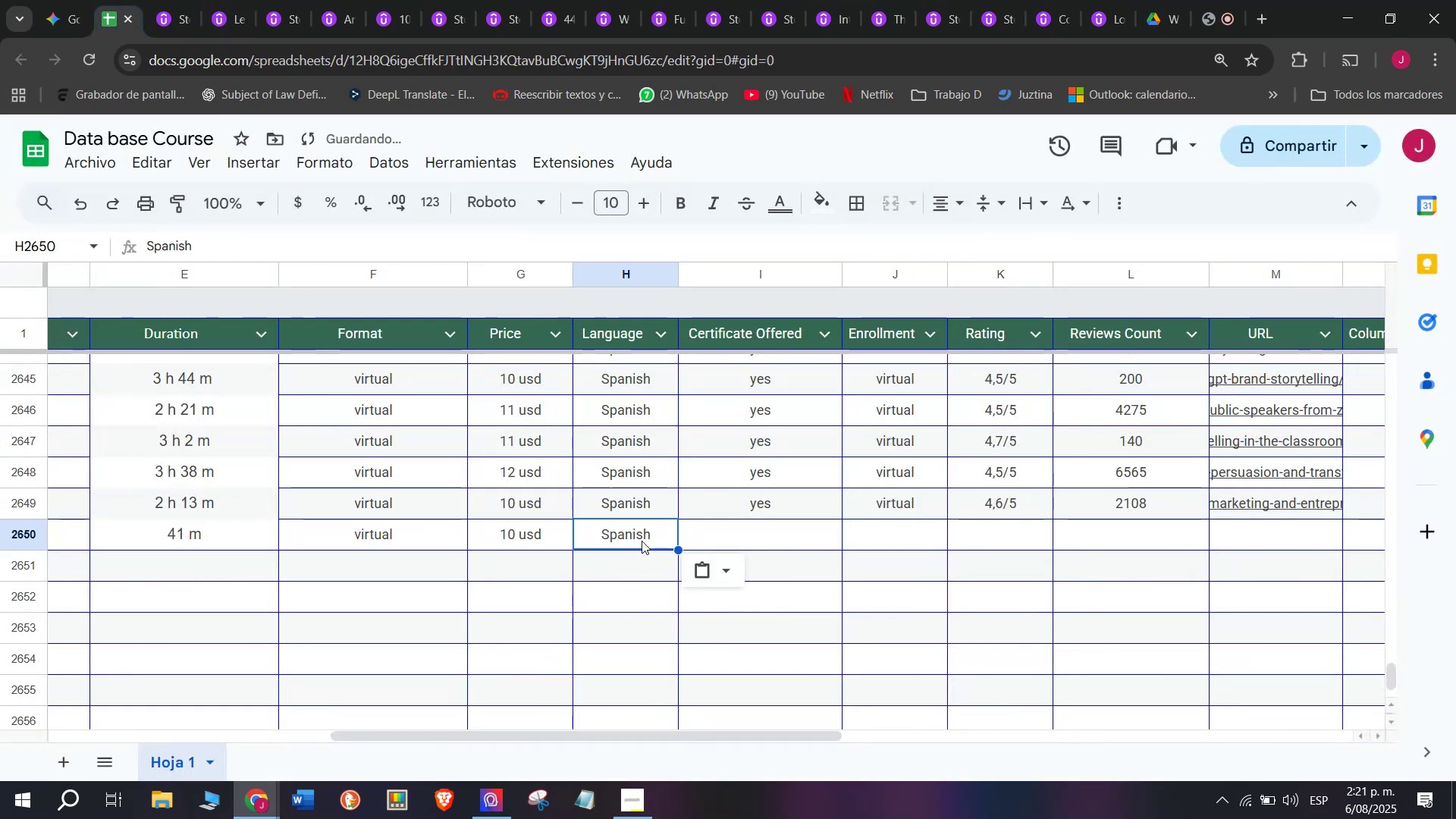 
key(Control+V)
 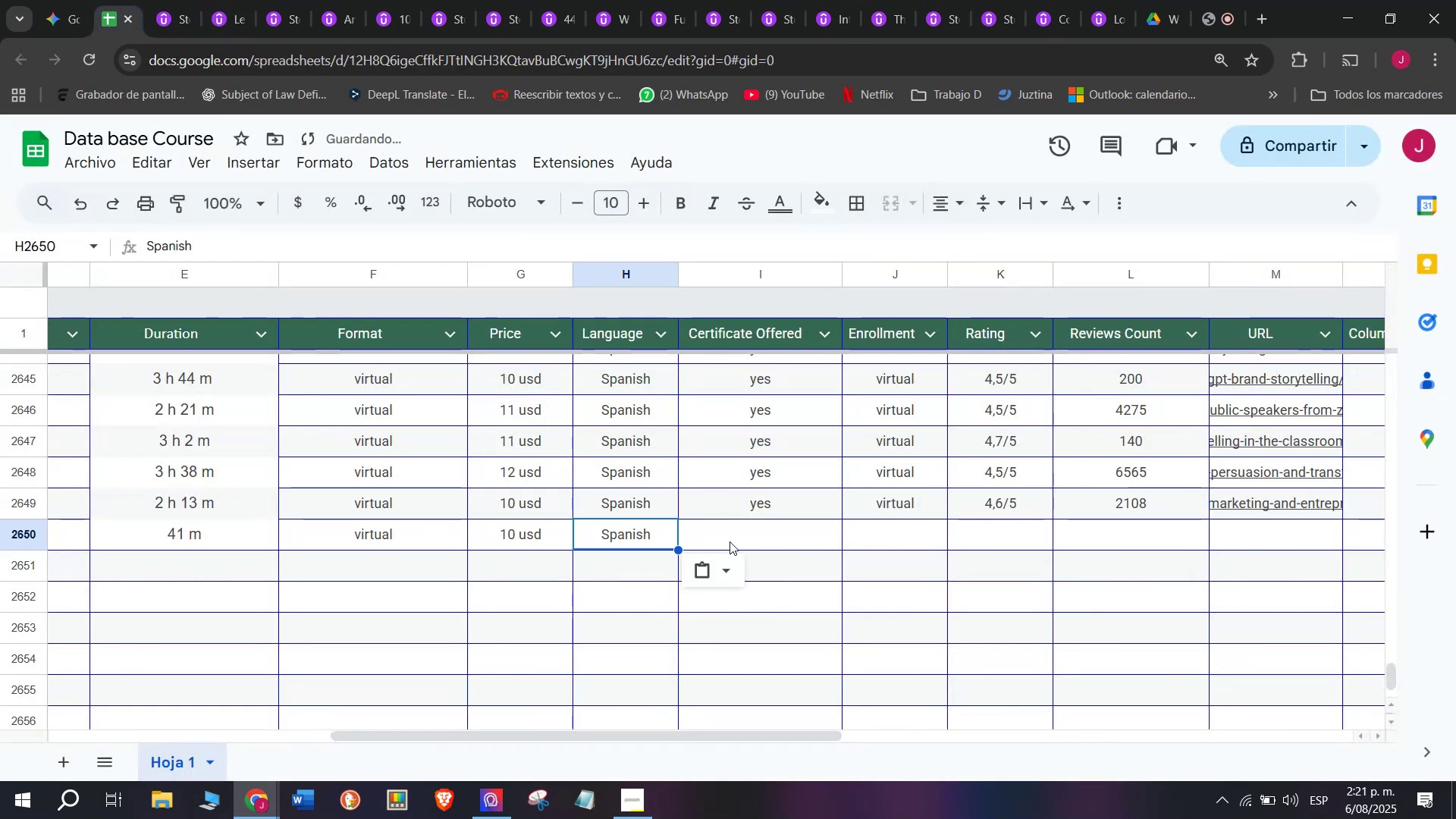 
left_click([733, 541])
 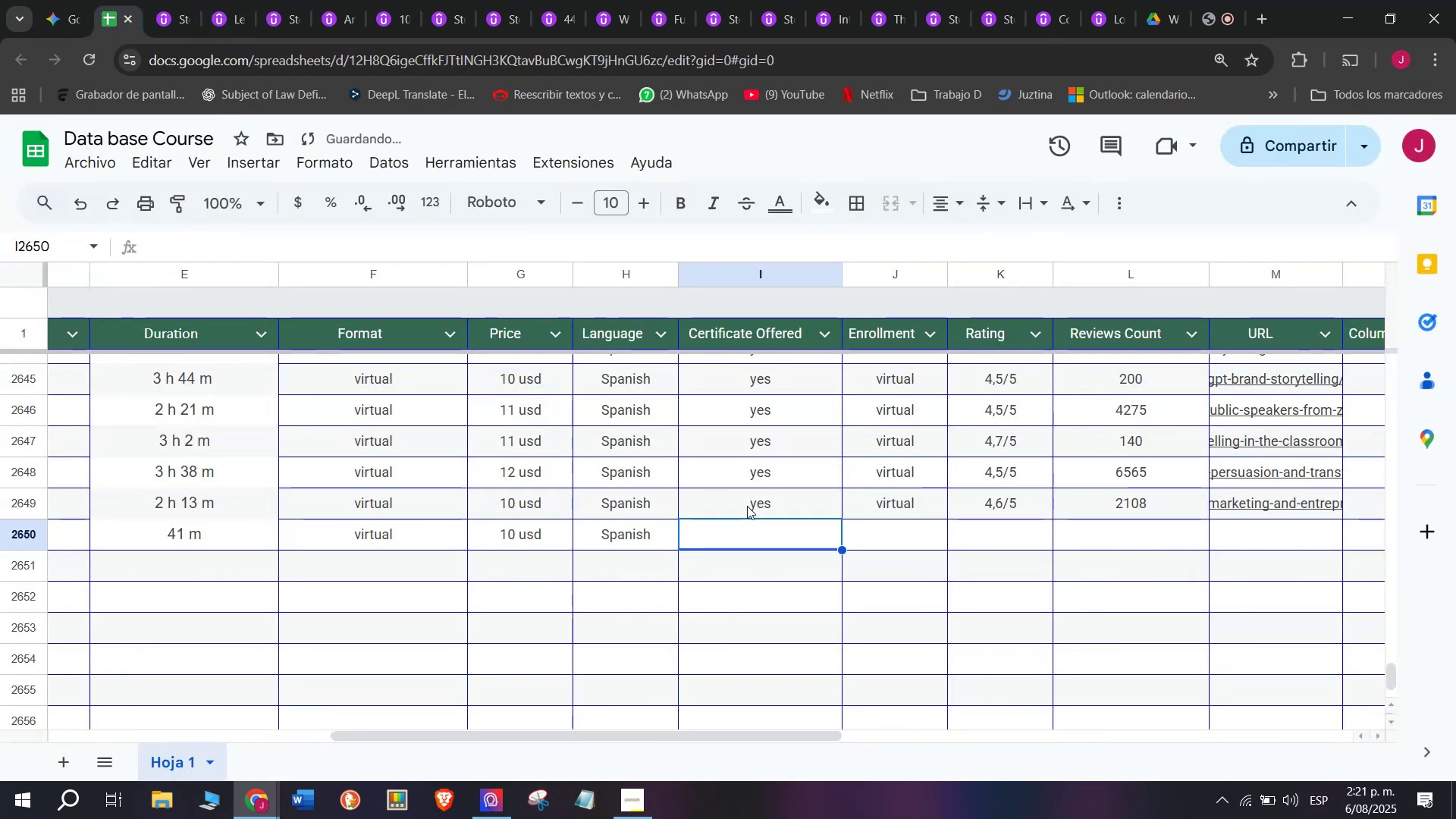 
key(Break)
 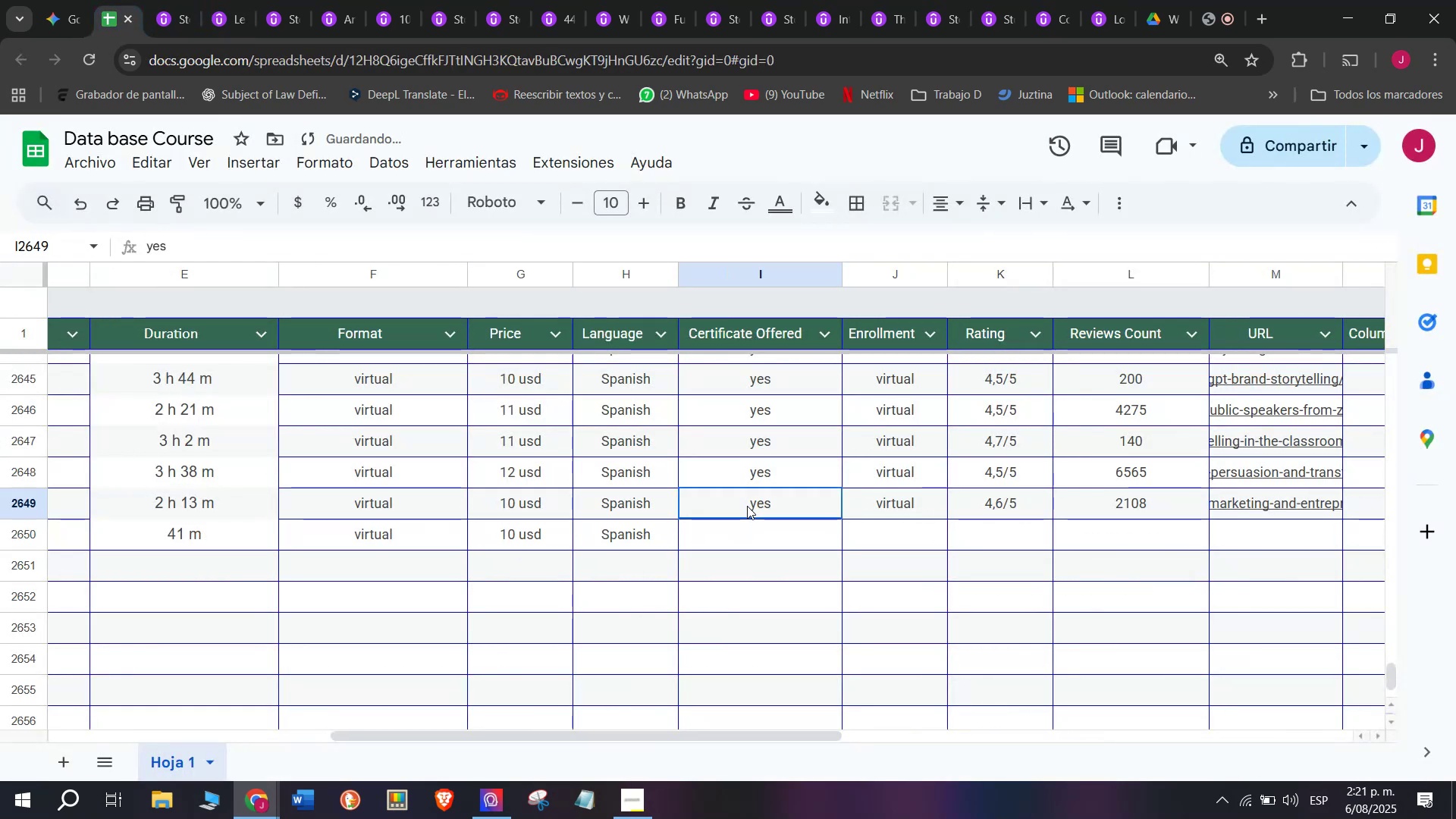 
key(Control+ControlLeft)
 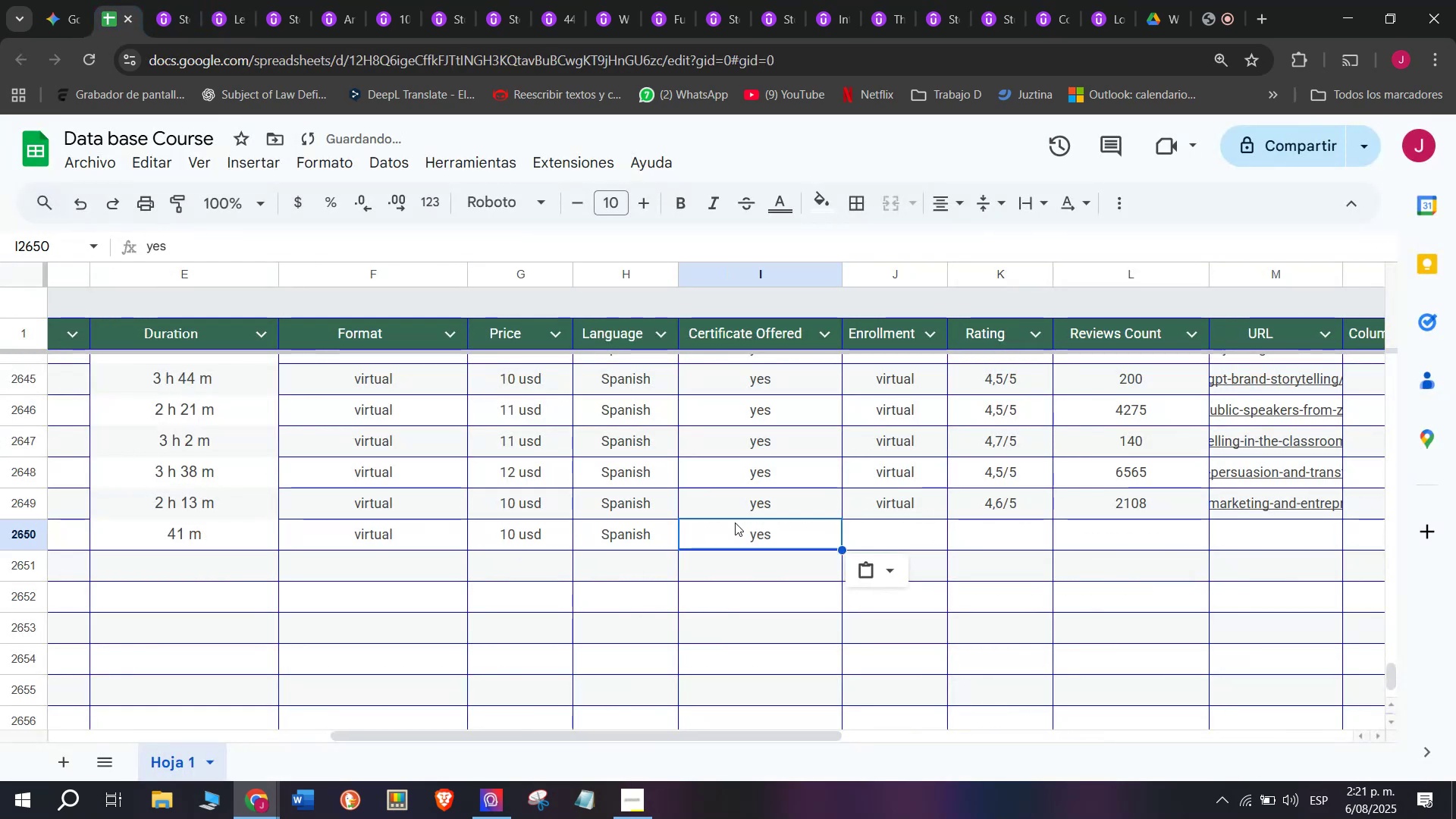 
key(Control+C)
 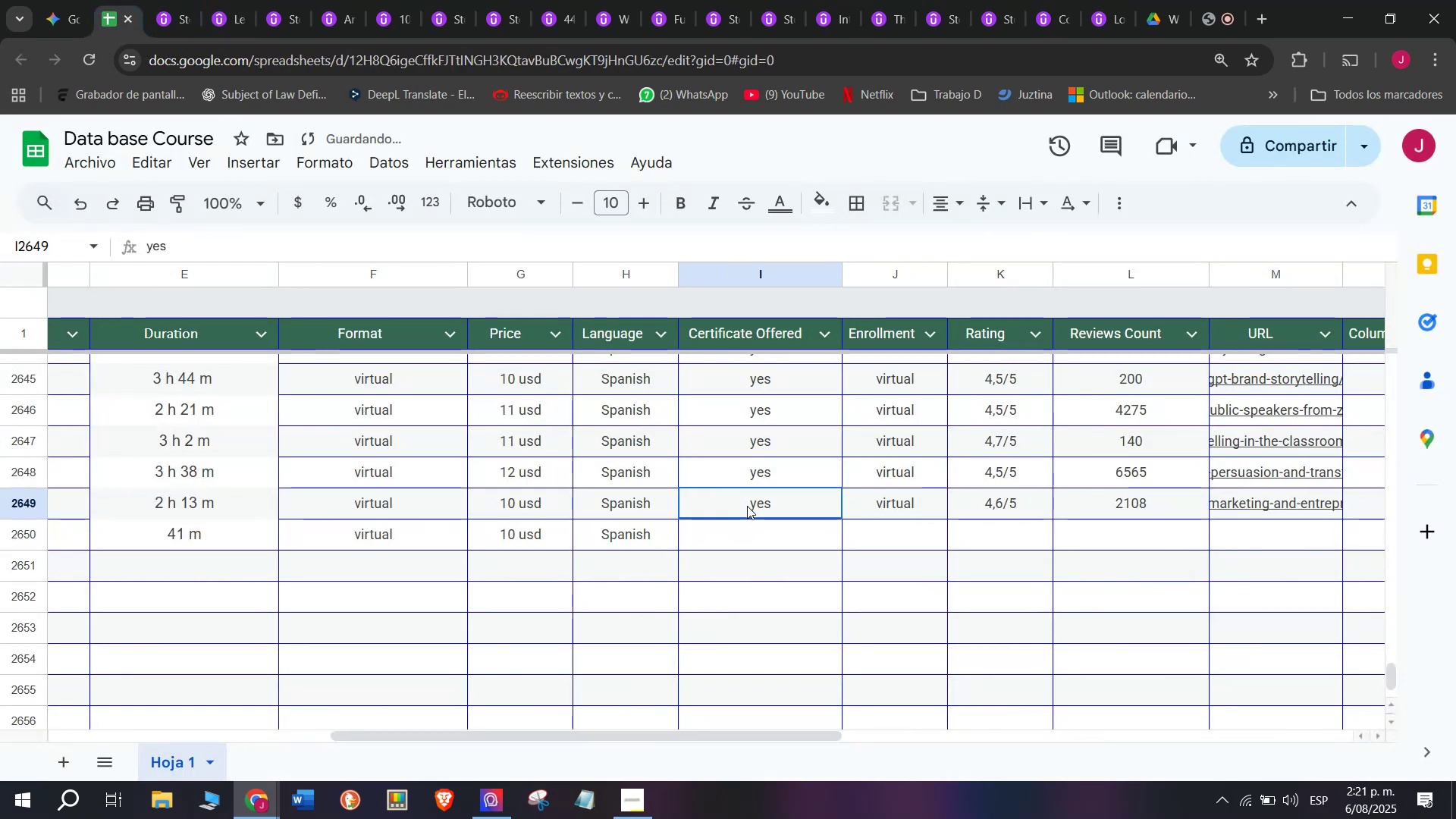 
double_click([747, 506])
 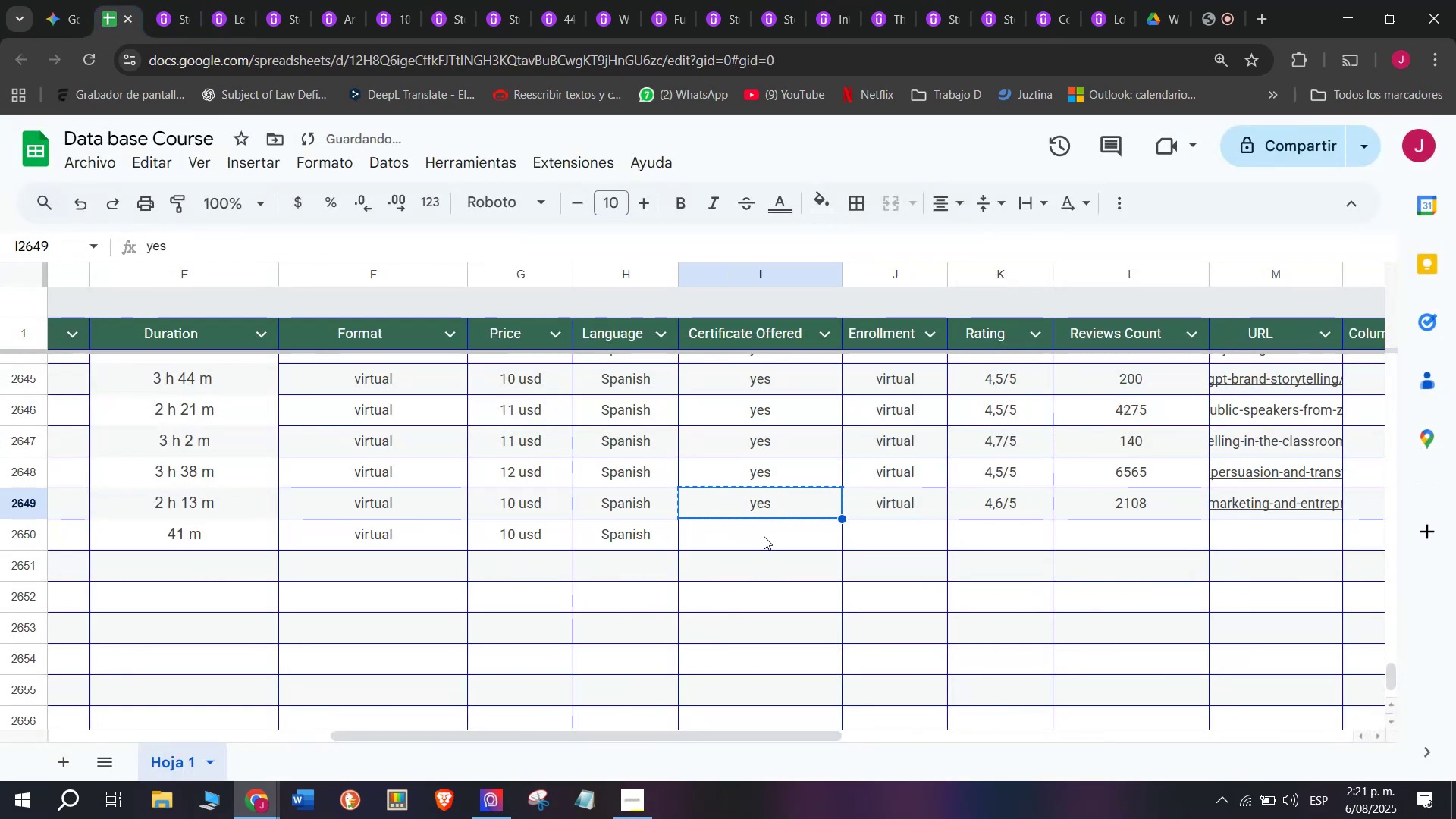 
key(Z)
 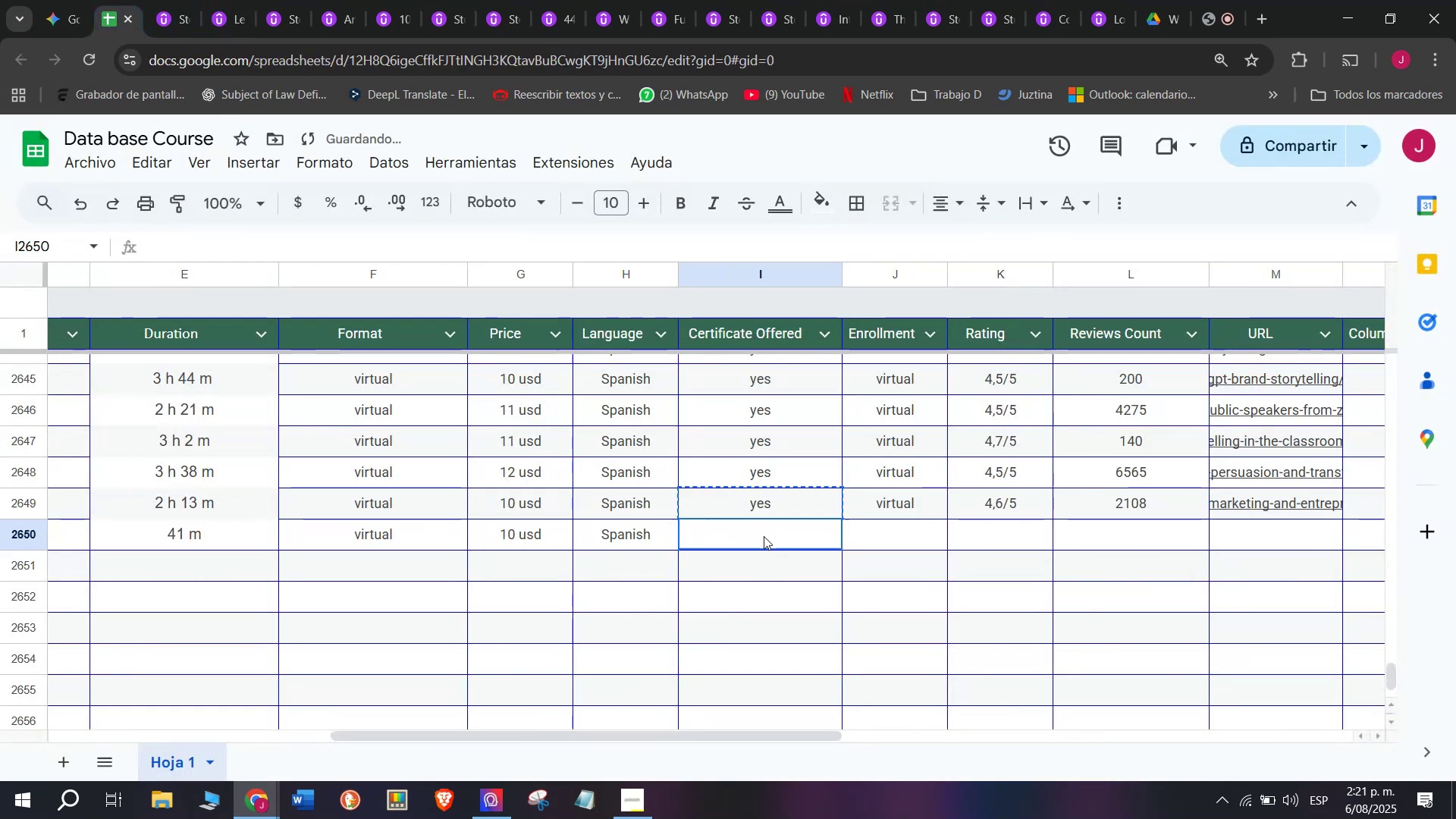 
key(Control+ControlLeft)
 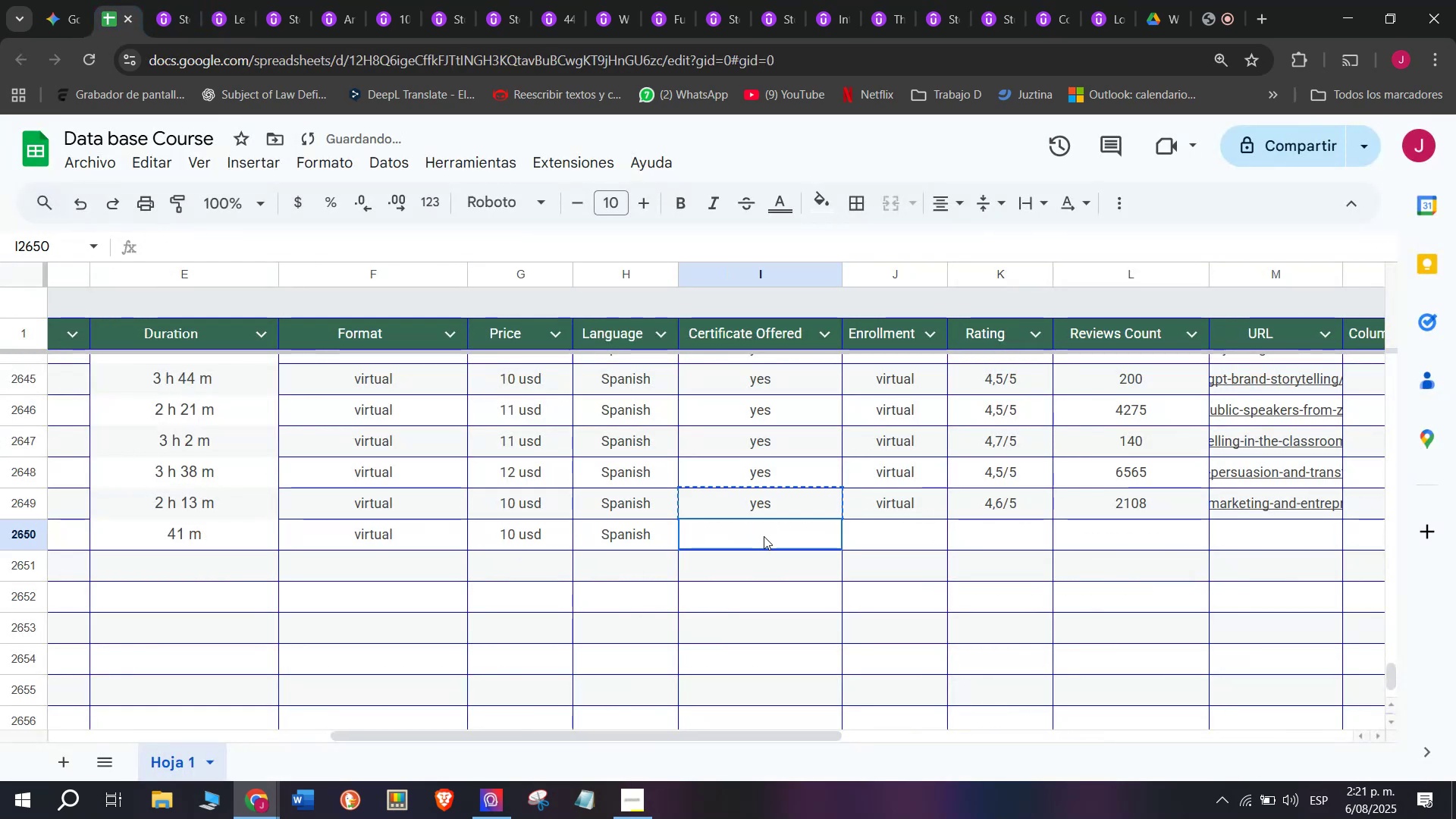 
key(Control+V)
 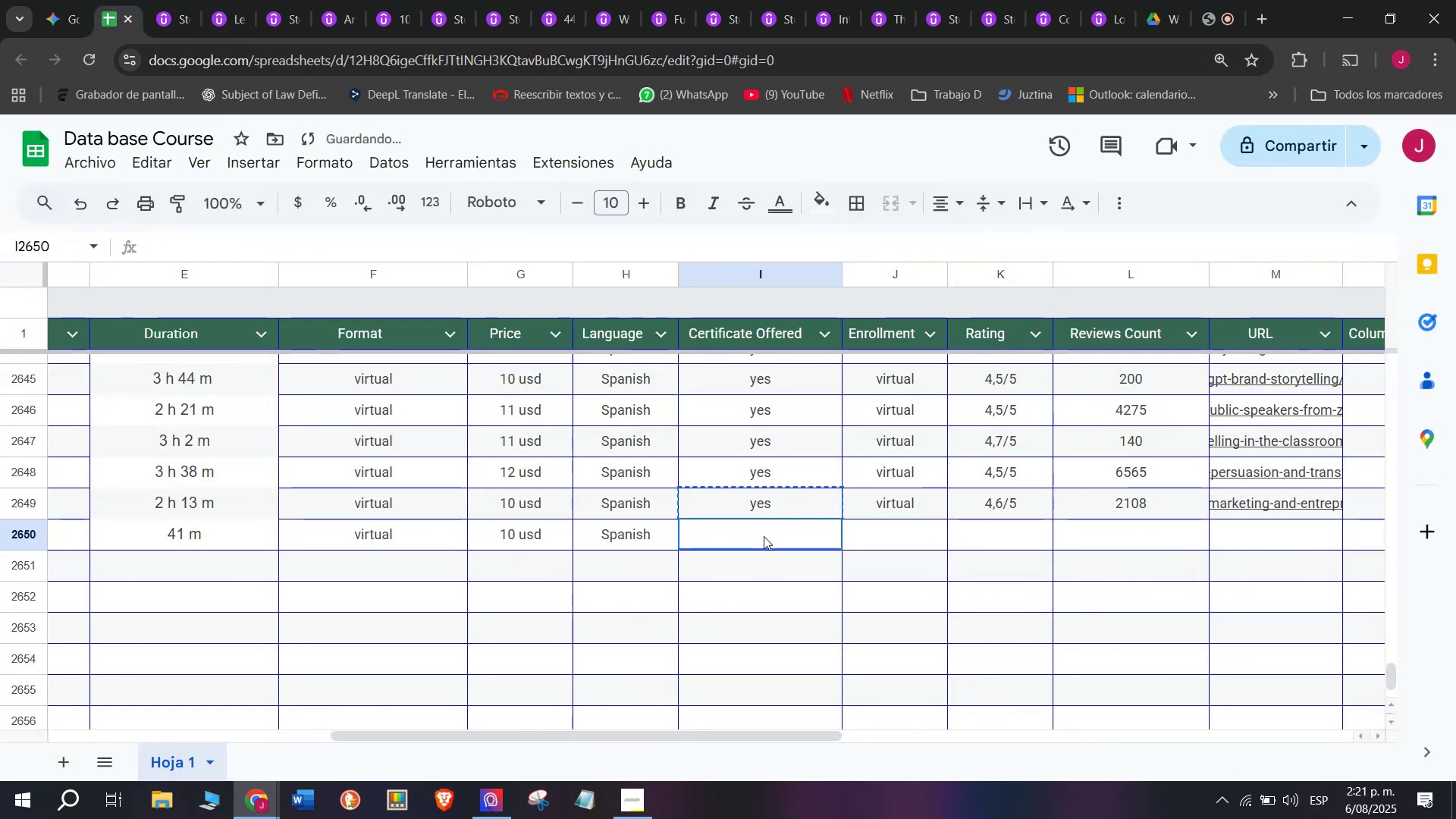 
triple_click([764, 536])
 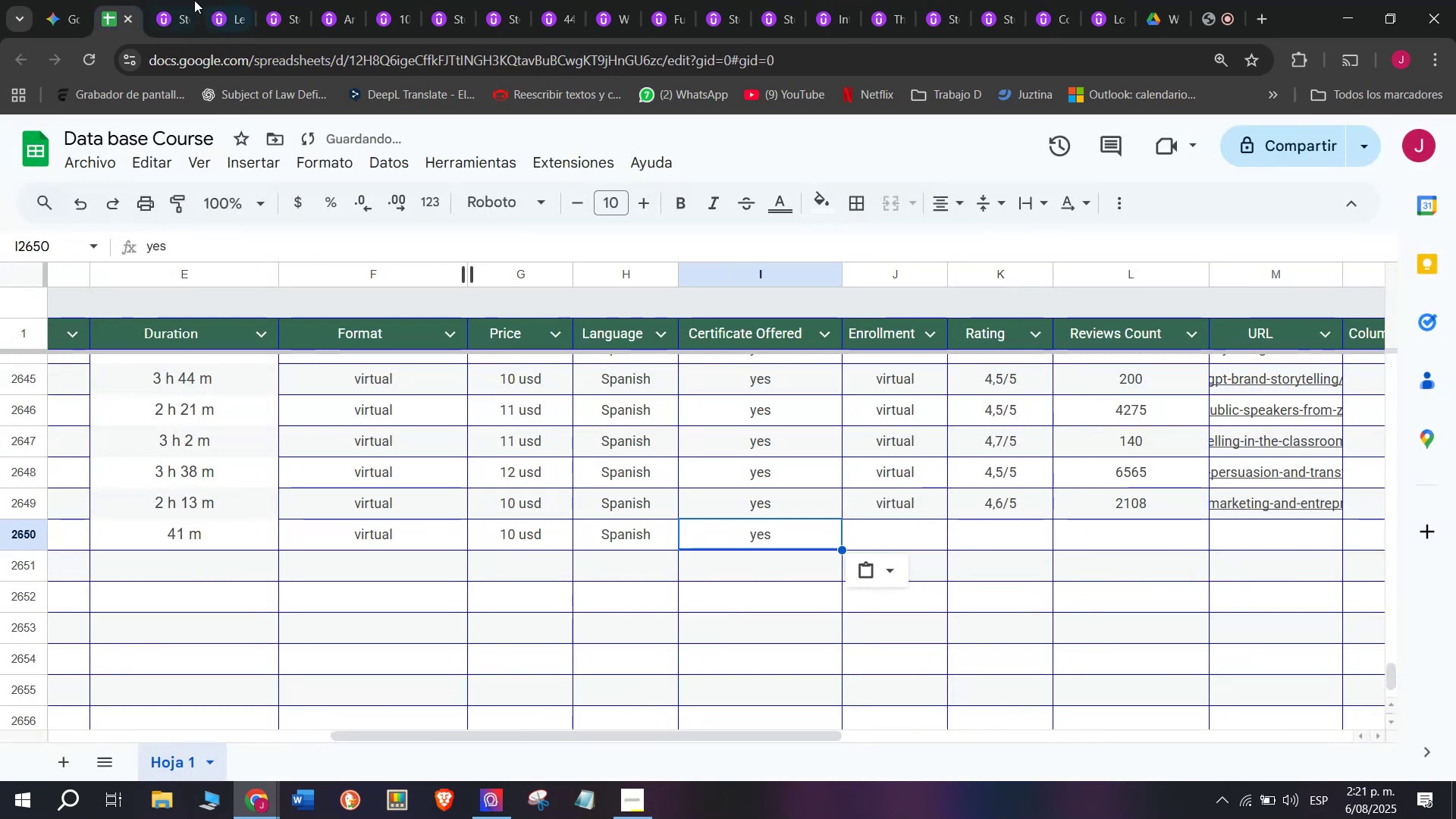 
left_click([181, 0])
 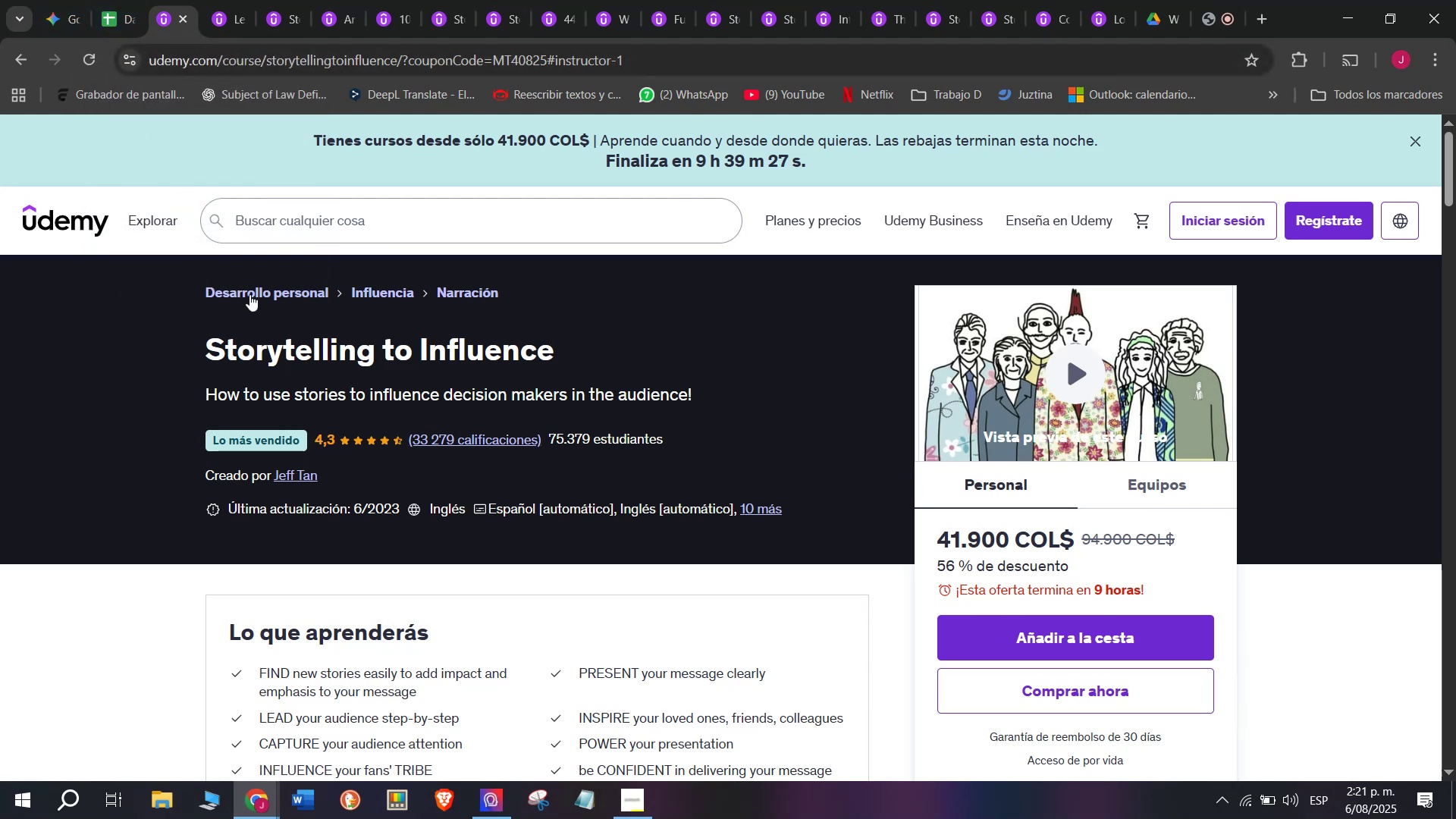 
wait(7.05)
 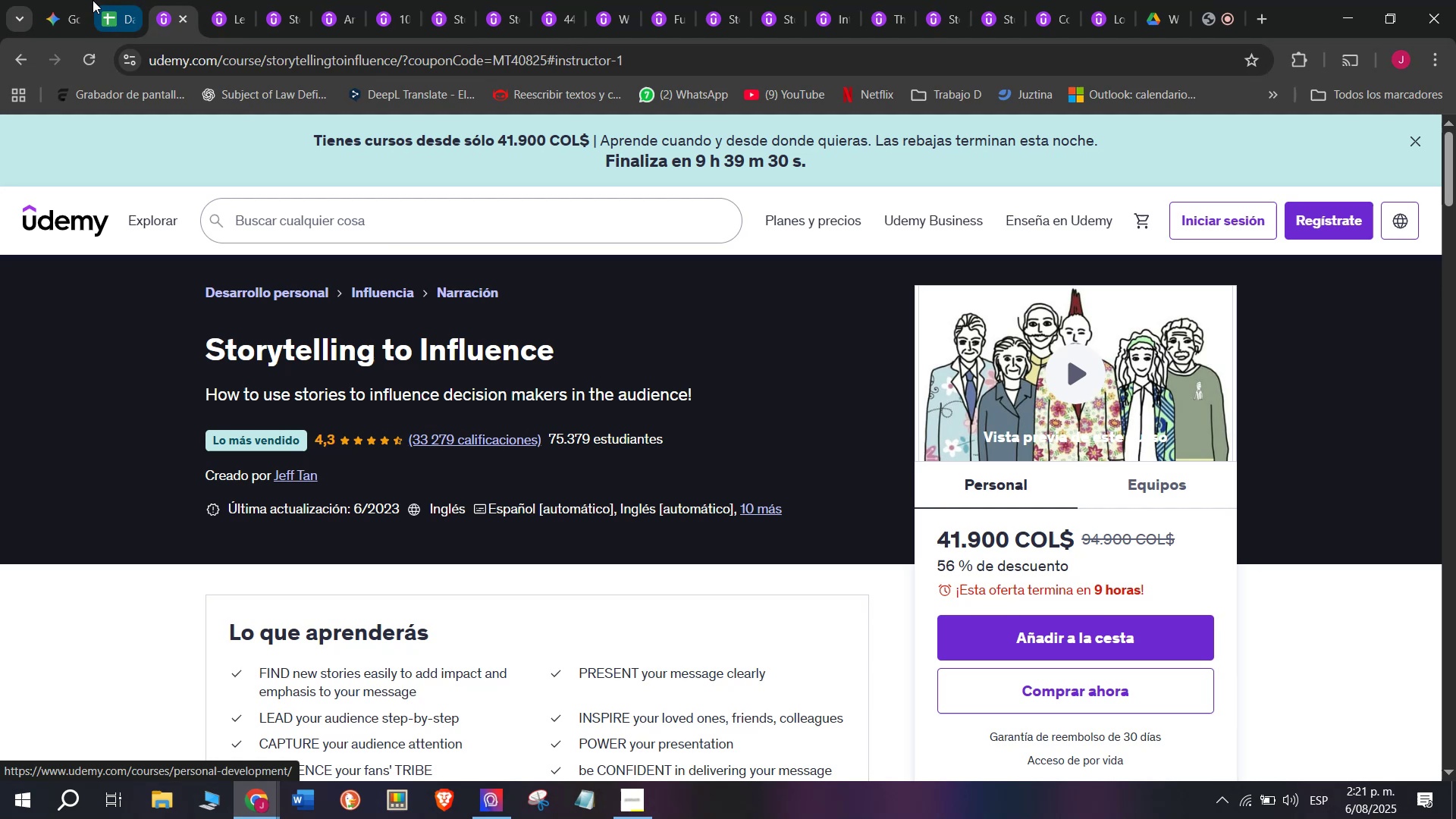 
left_click([127, 0])
 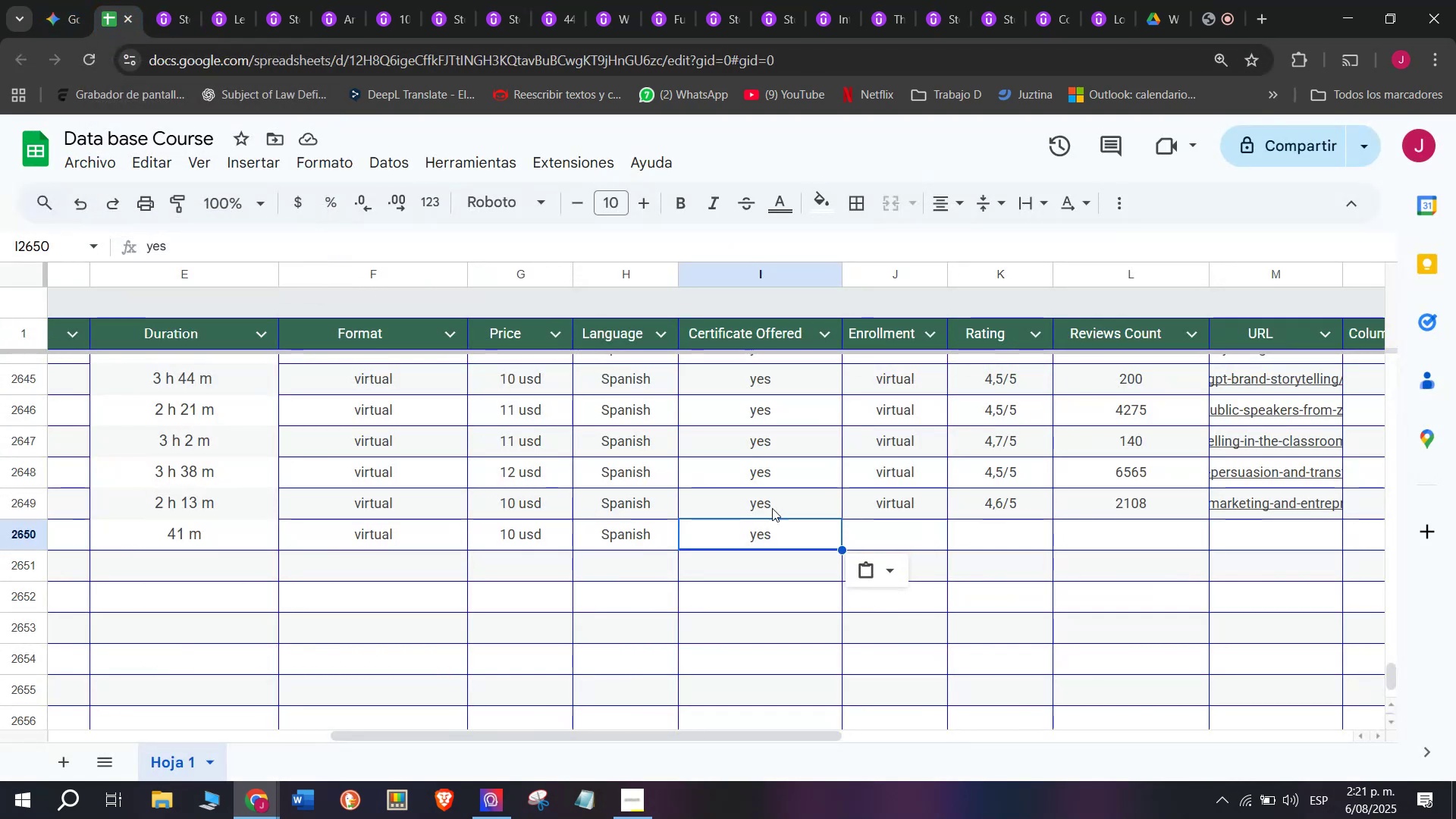 
left_click([881, 519])
 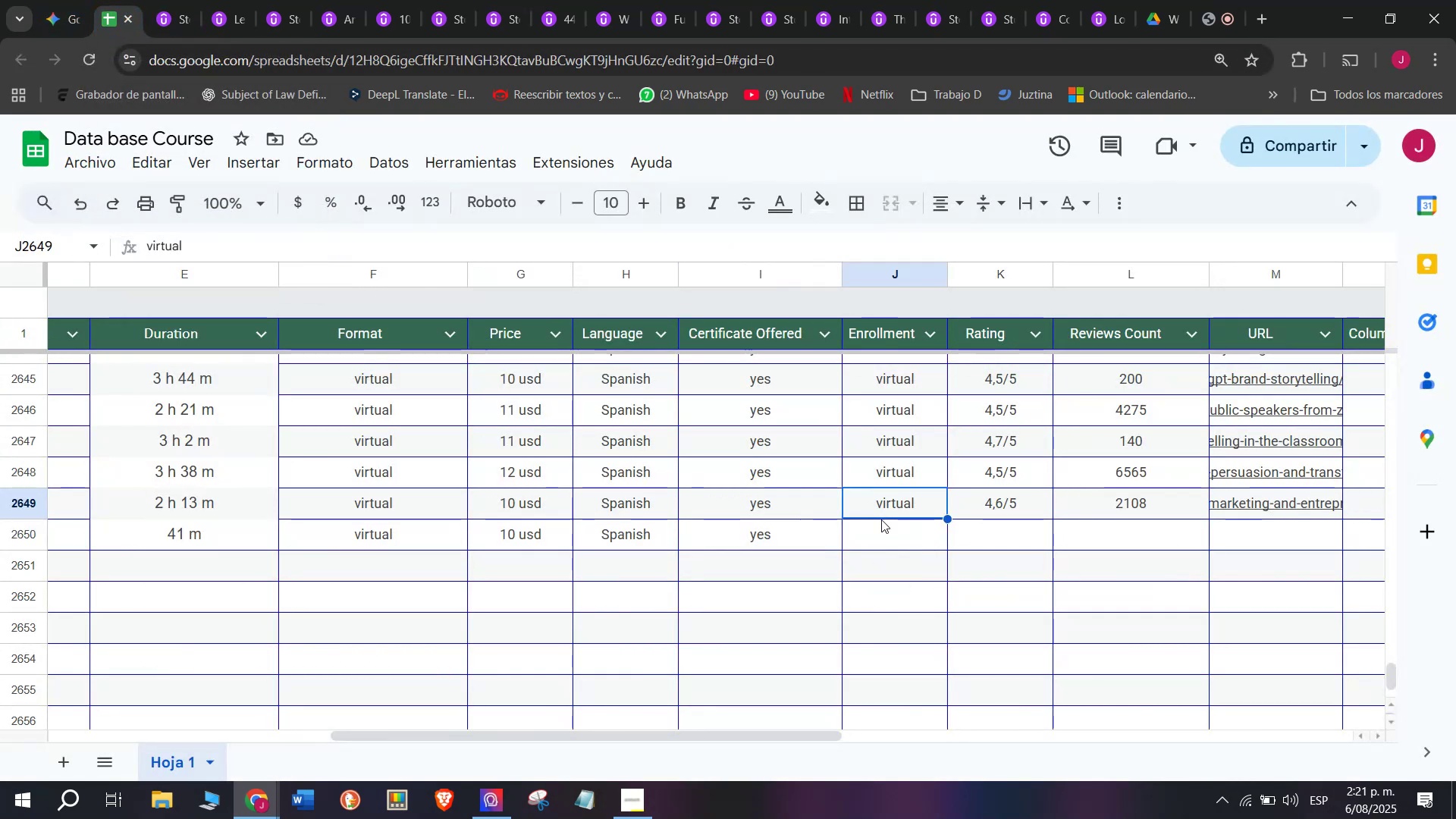 
key(Control+ControlLeft)
 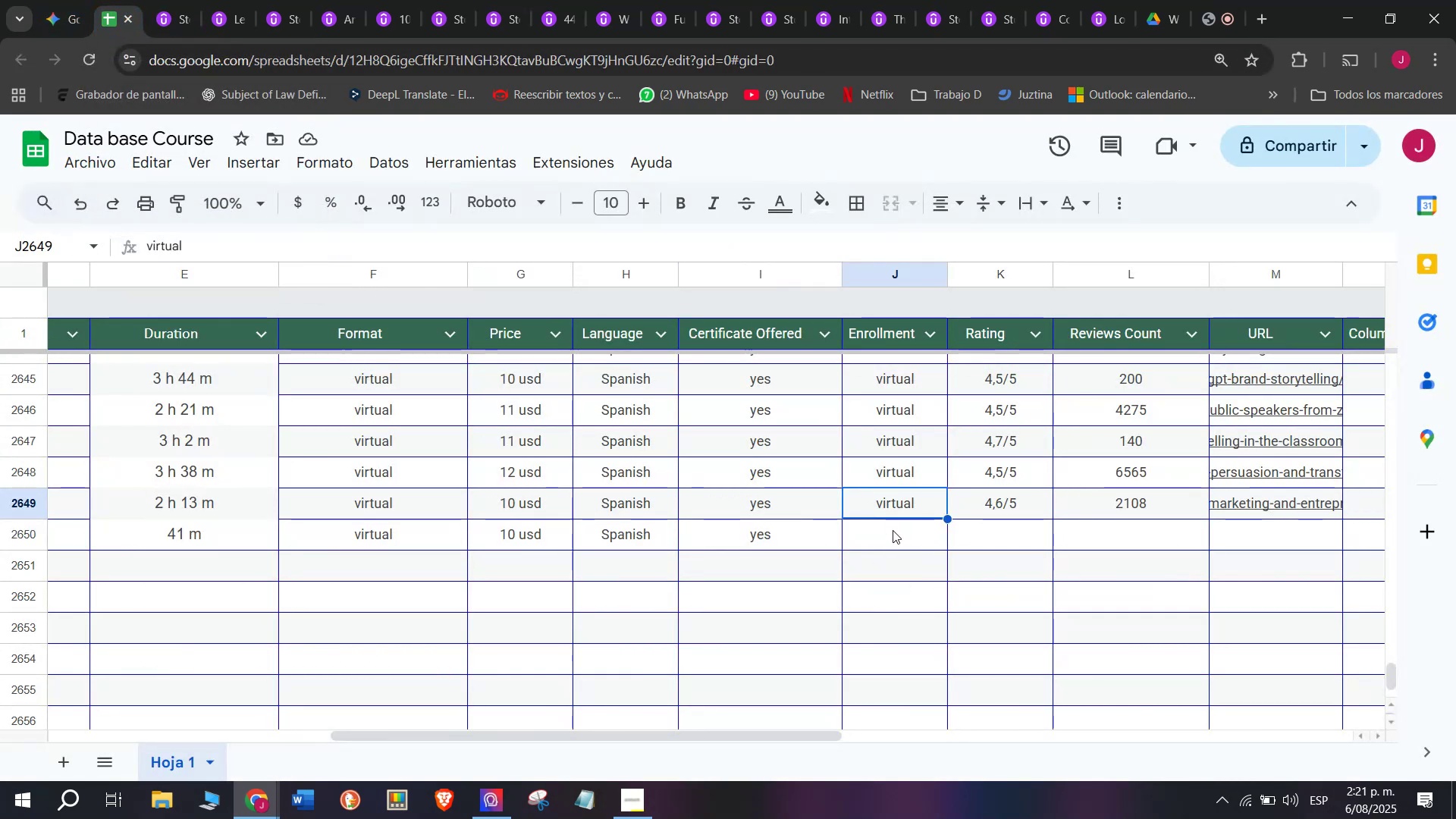 
key(Break)
 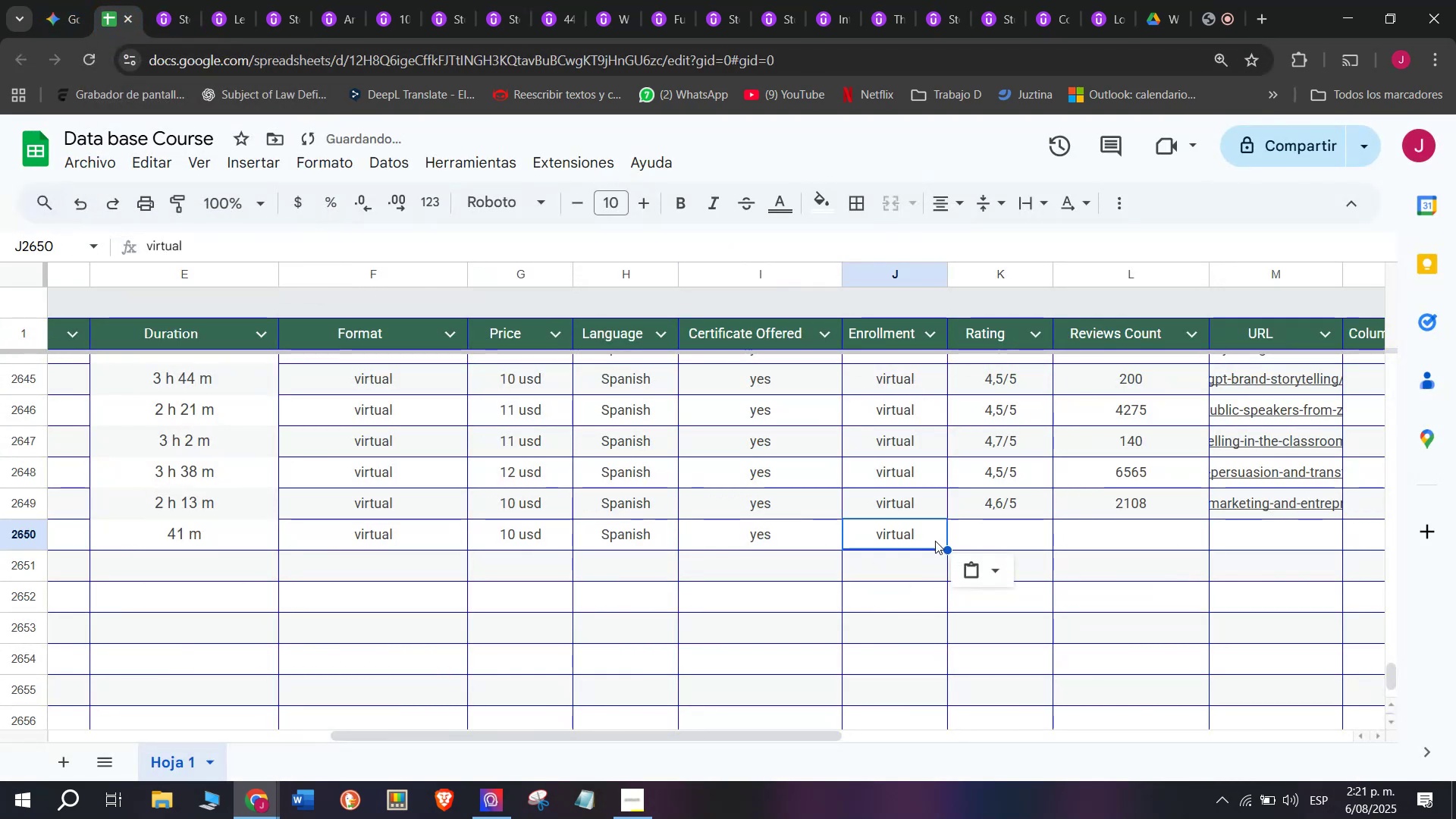 
key(Control+C)
 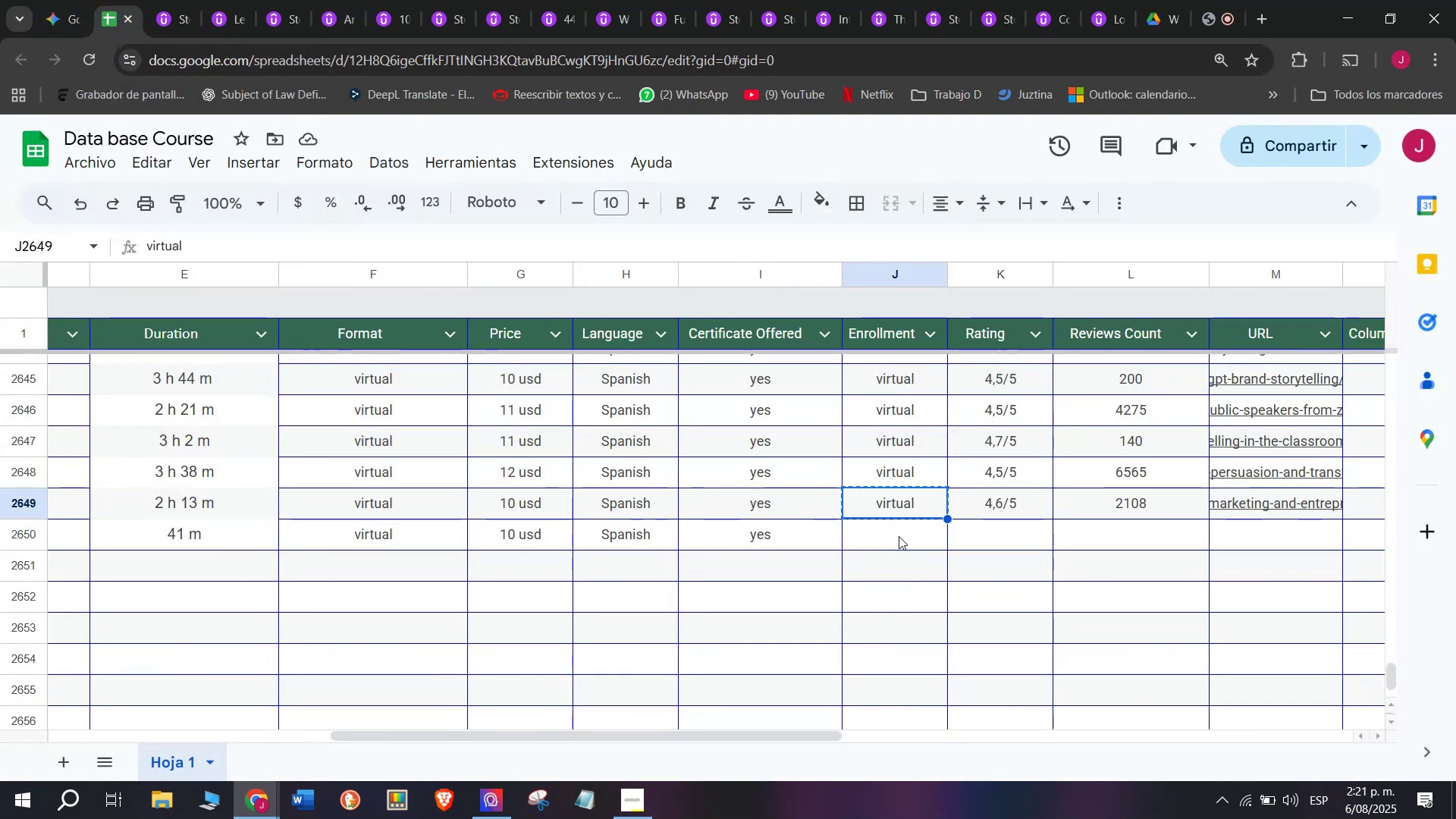 
double_click([899, 536])
 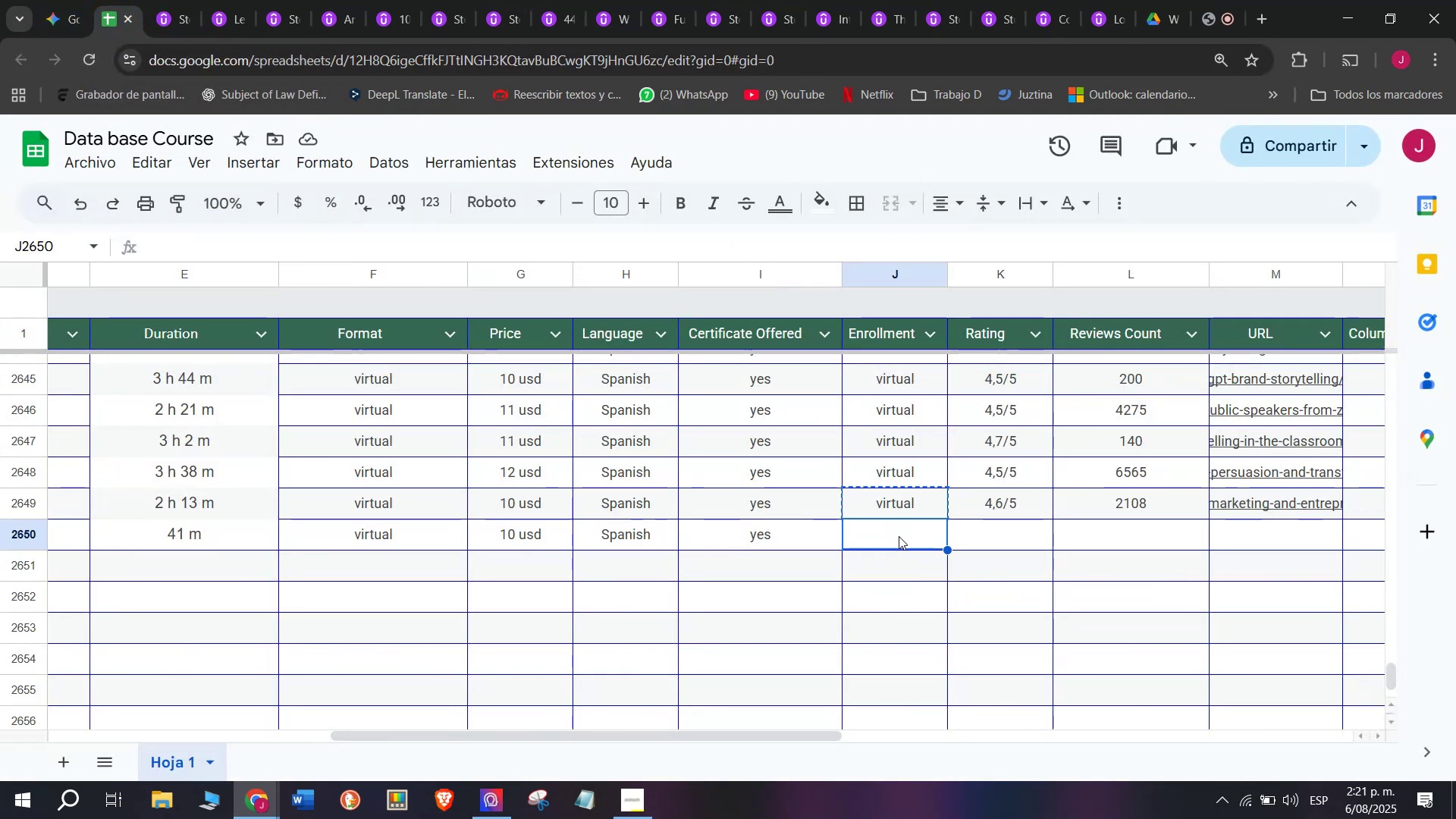 
key(Control+ControlLeft)
 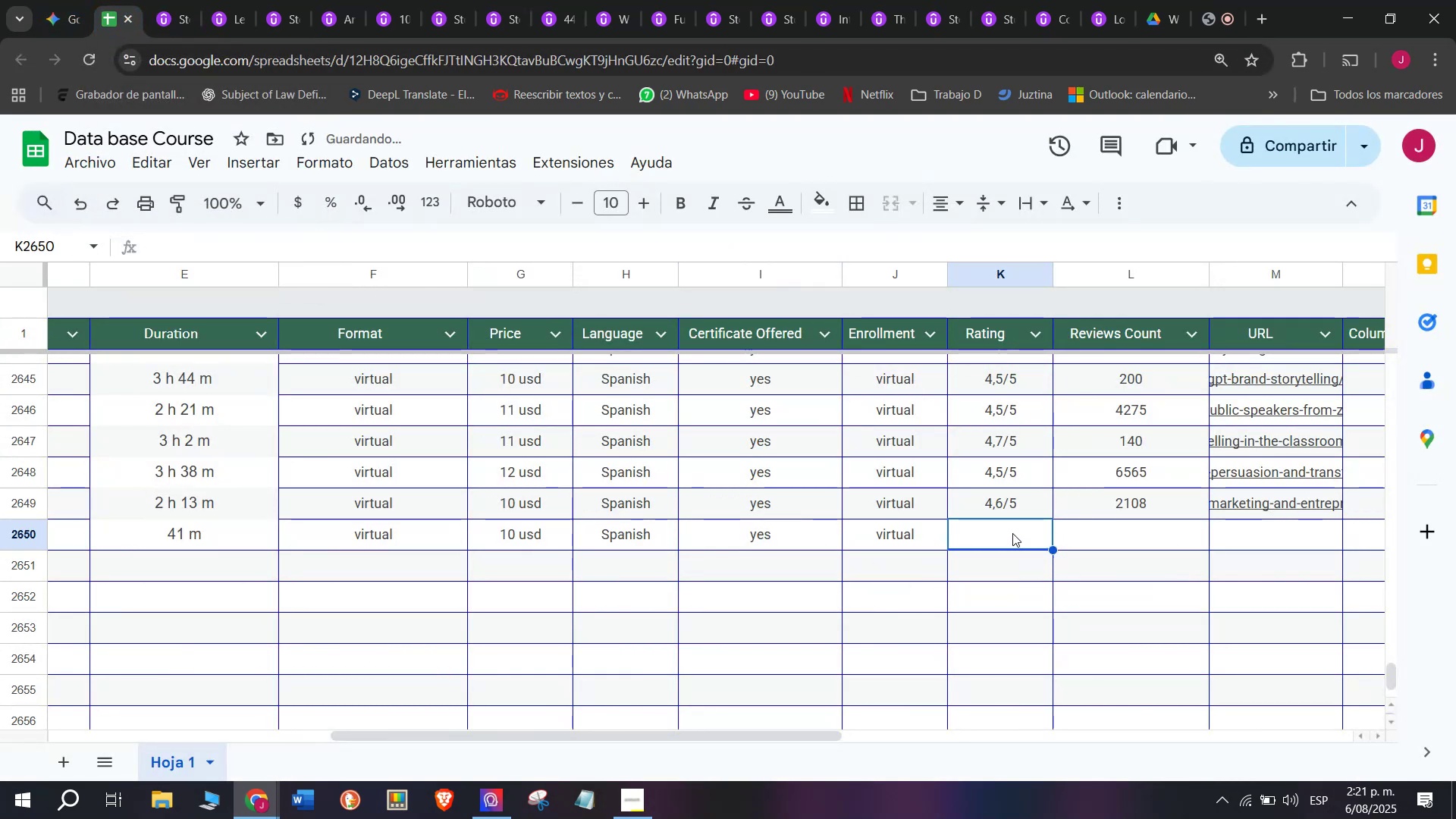 
key(Z)
 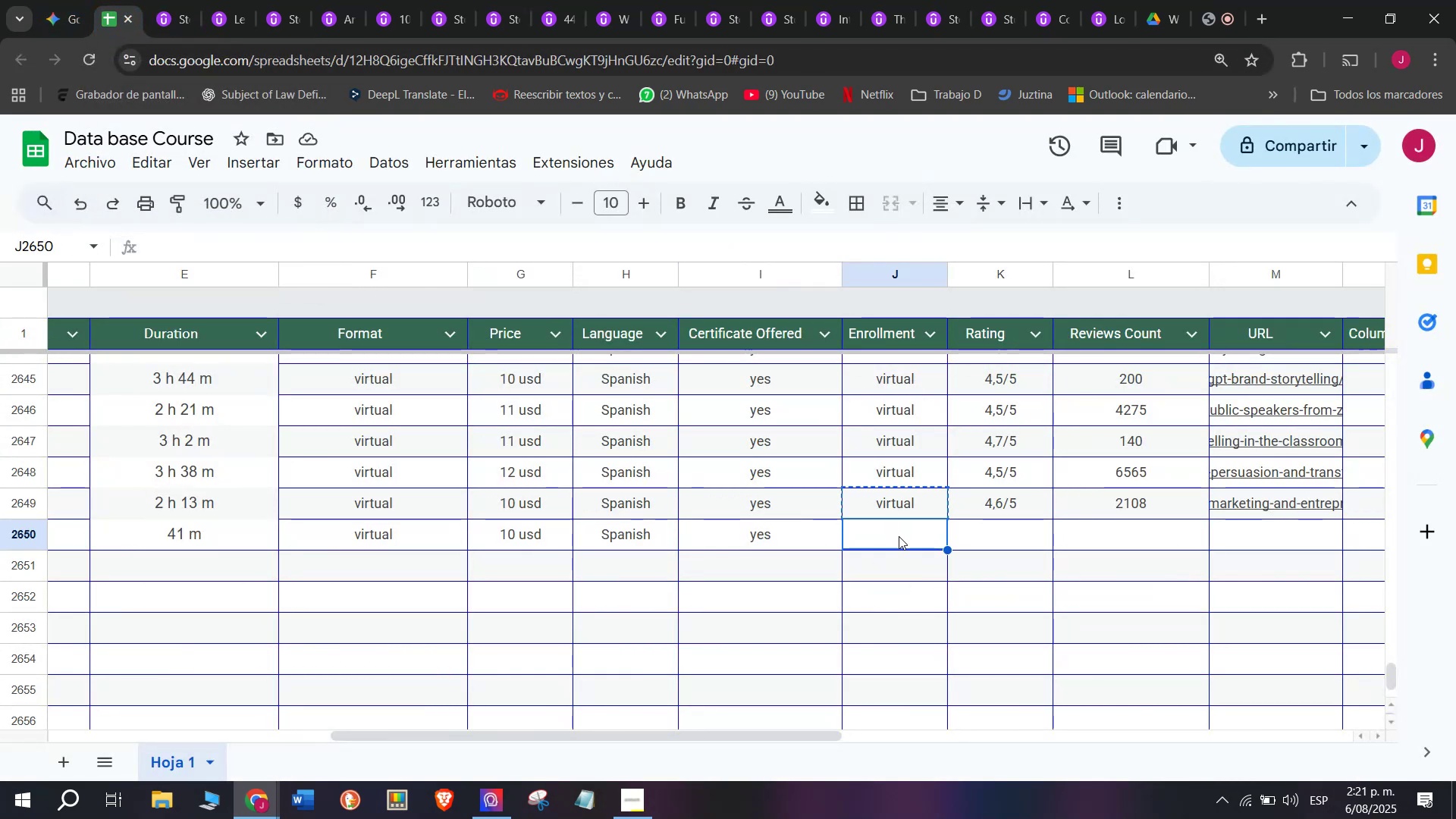 
key(Control+V)
 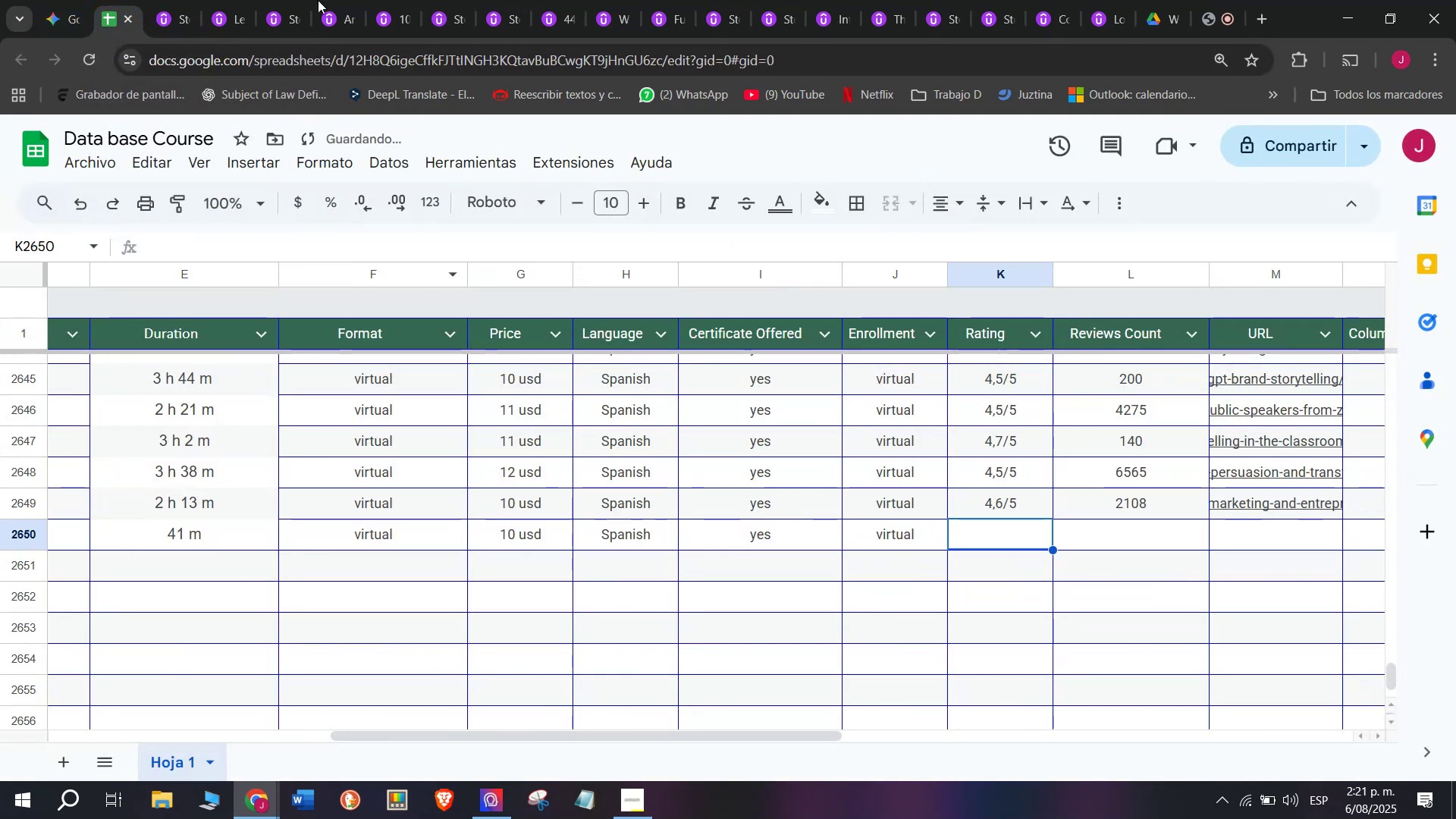 
left_click([162, 0])
 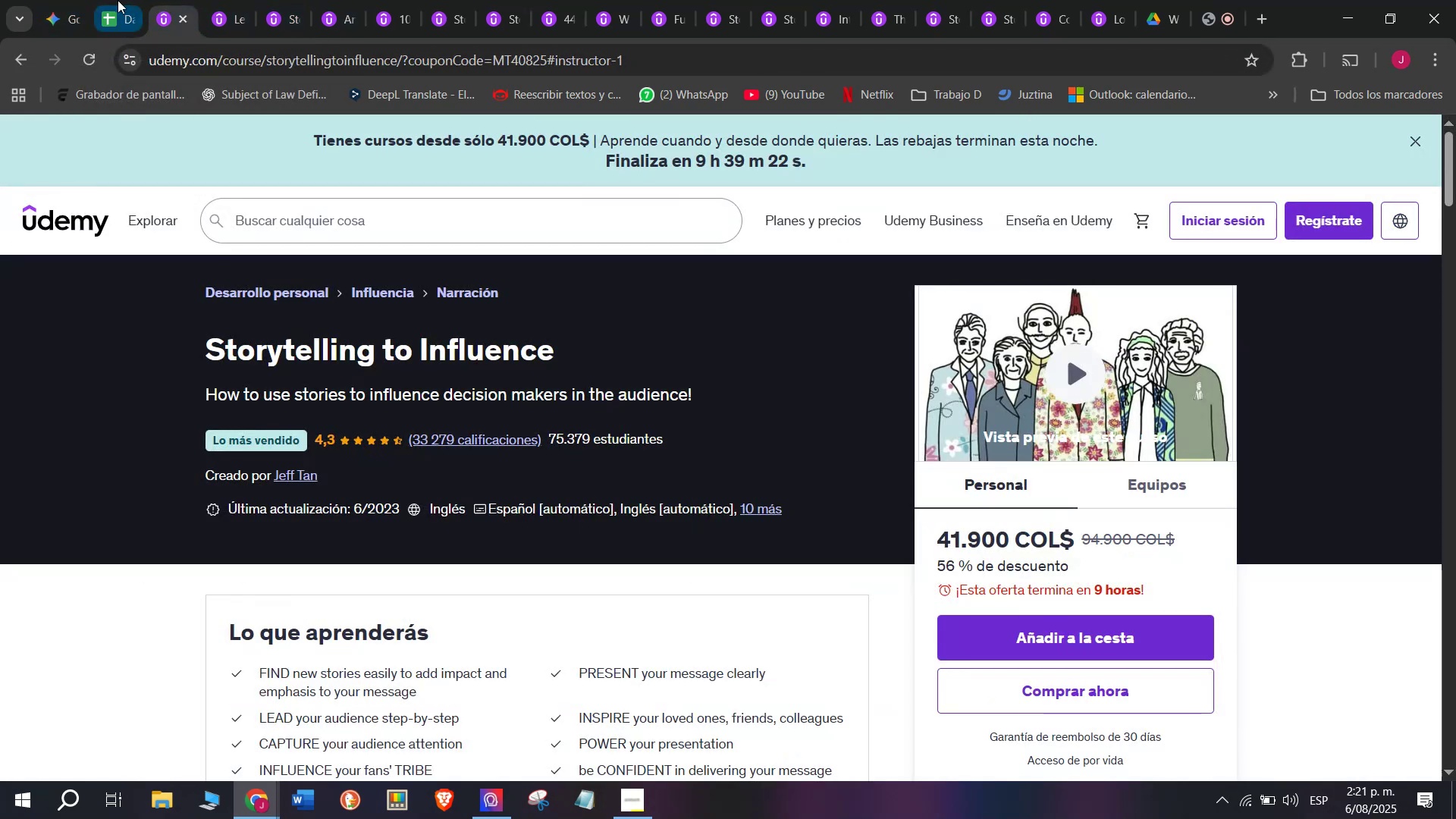 
left_click([111, 0])
 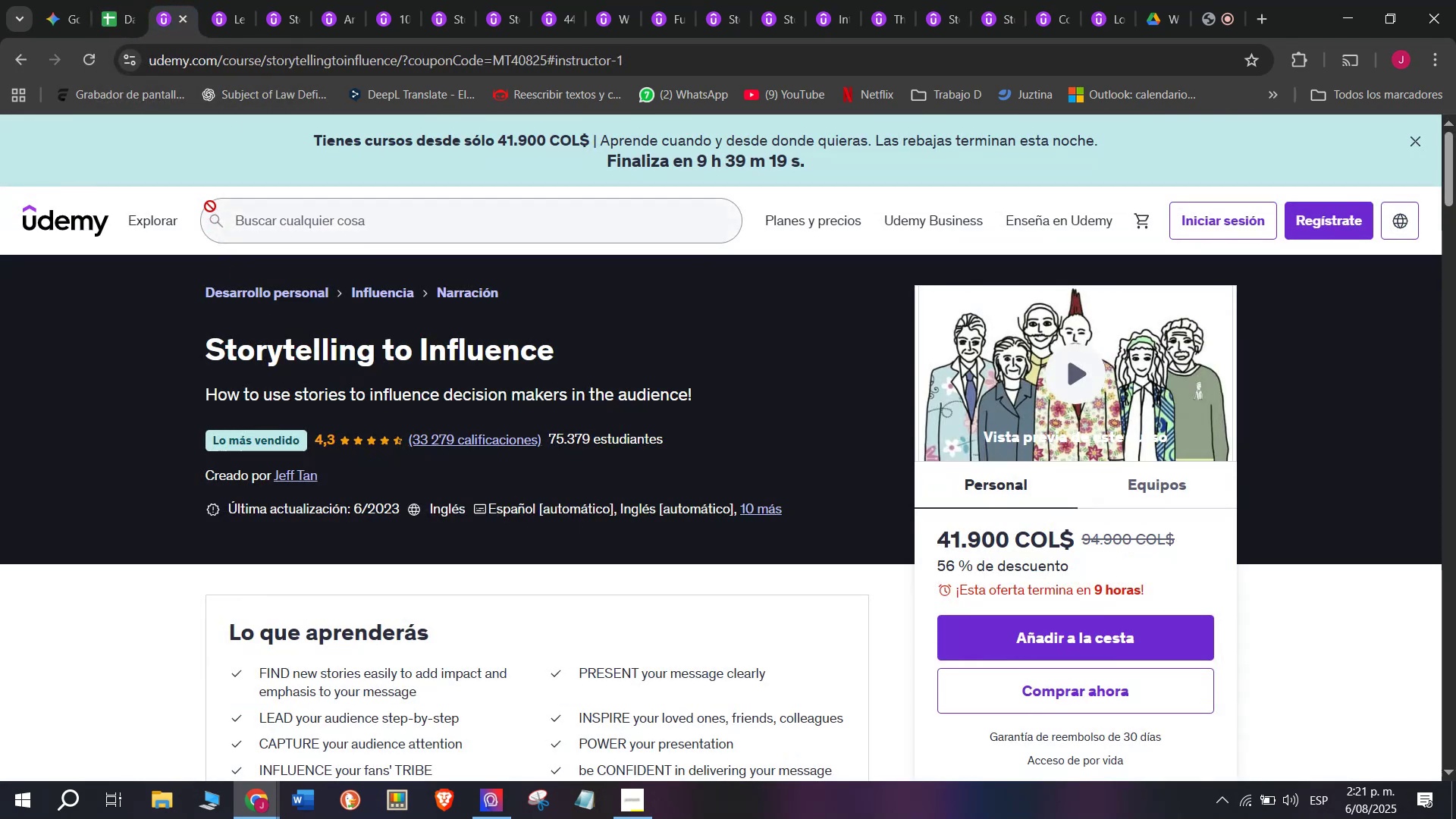 
wait(5.49)
 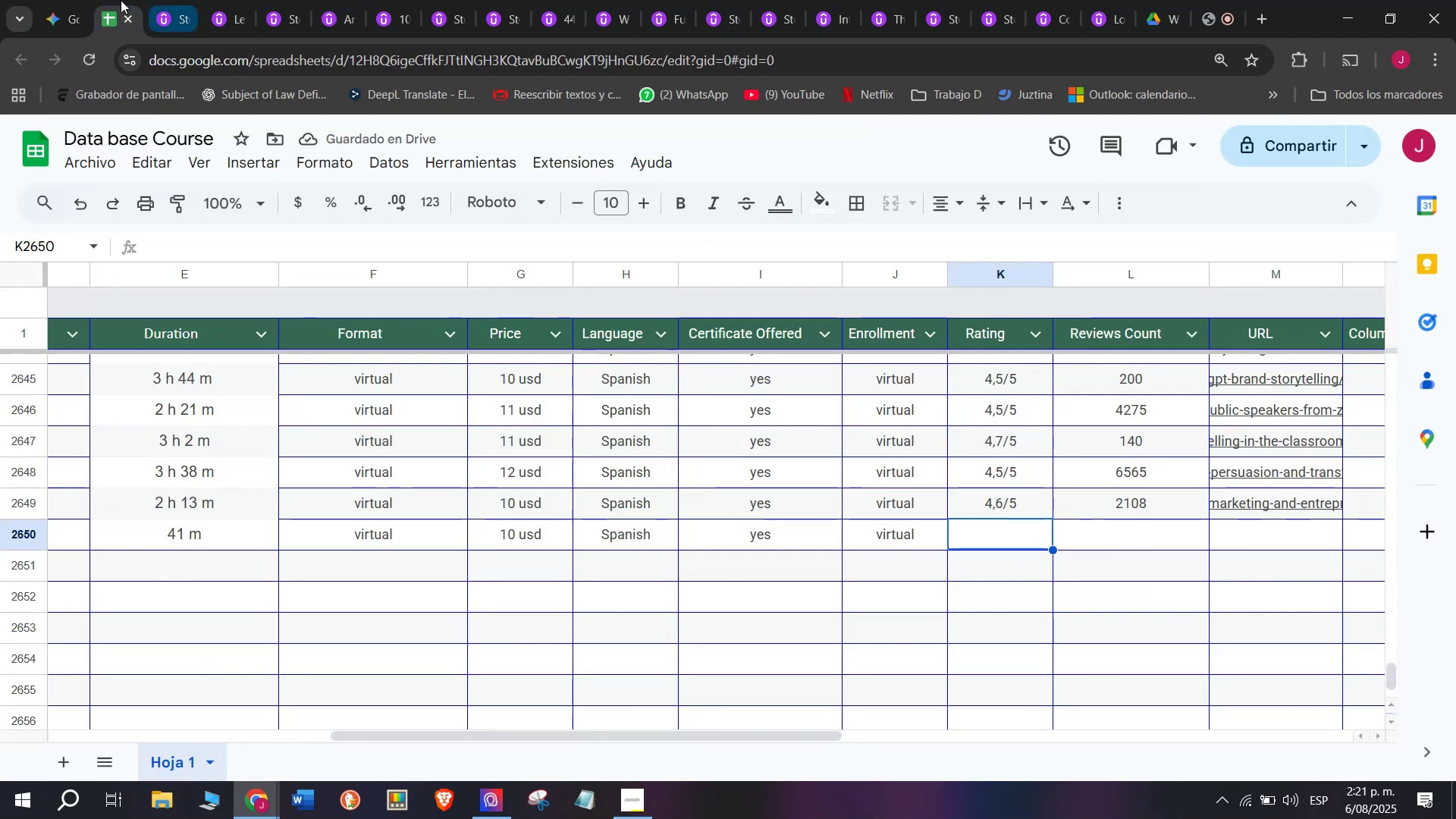 
left_click([126, 0])
 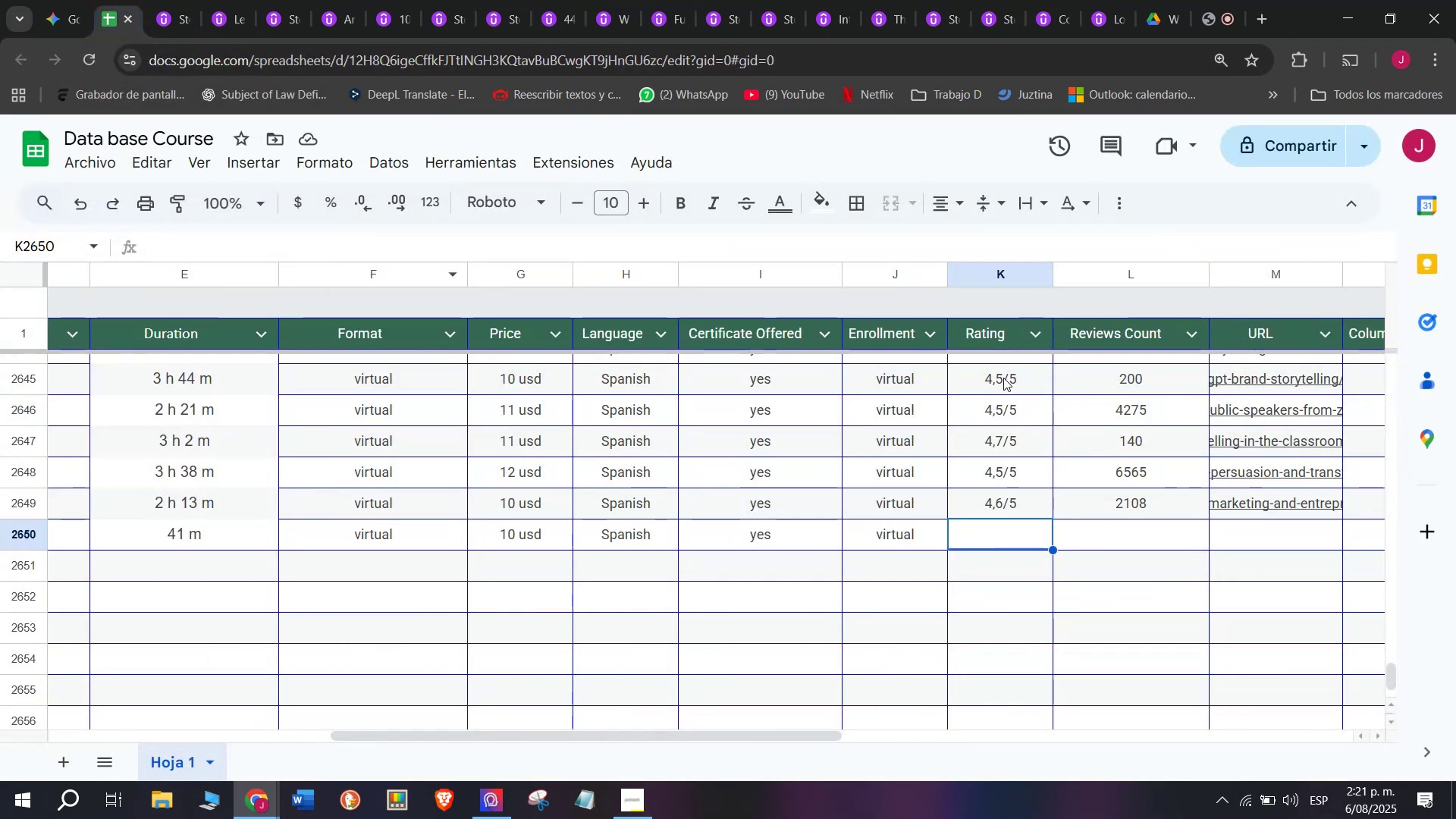 
left_click([1017, 394])
 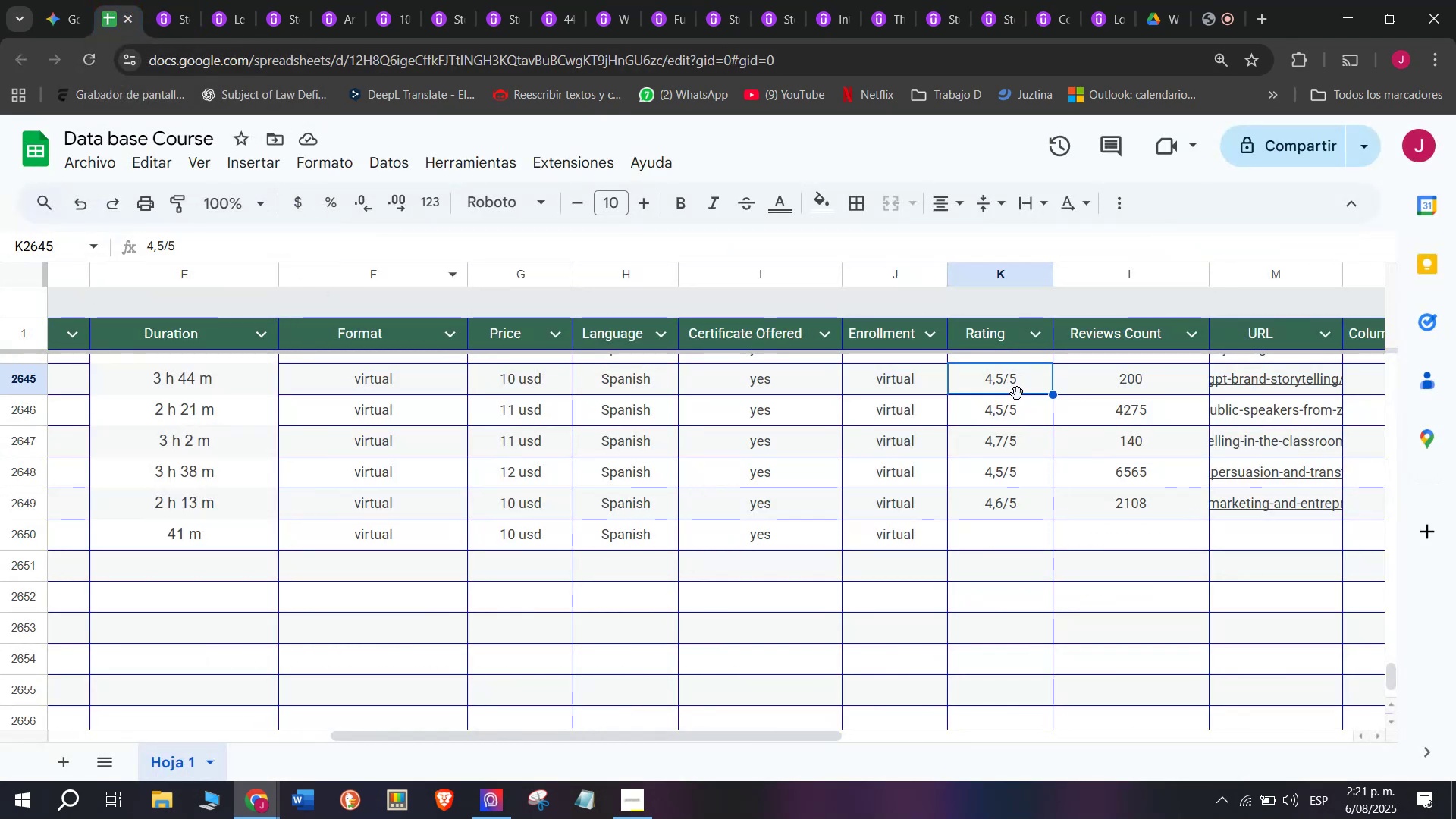 
key(Control+ControlLeft)
 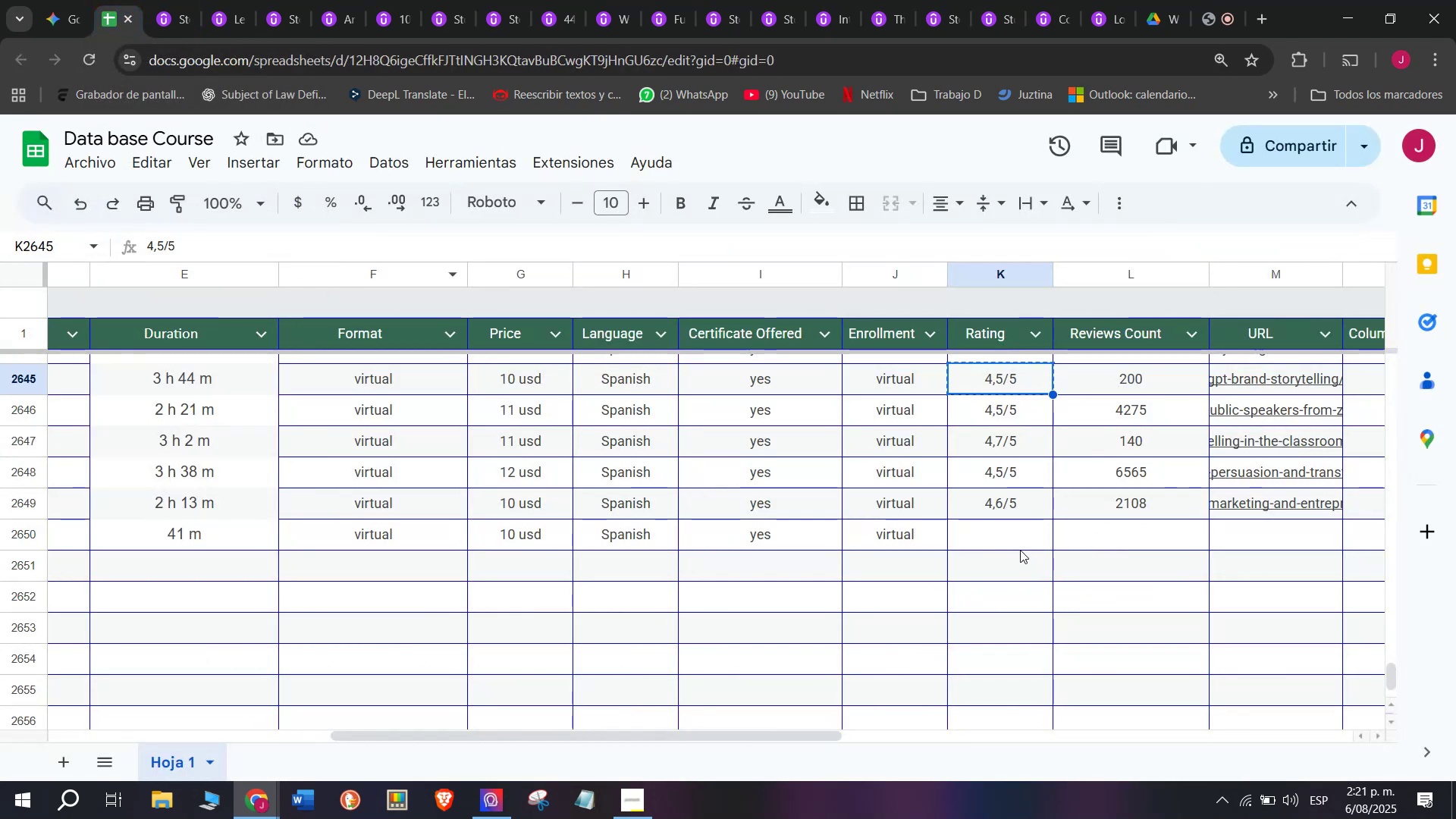 
key(Break)
 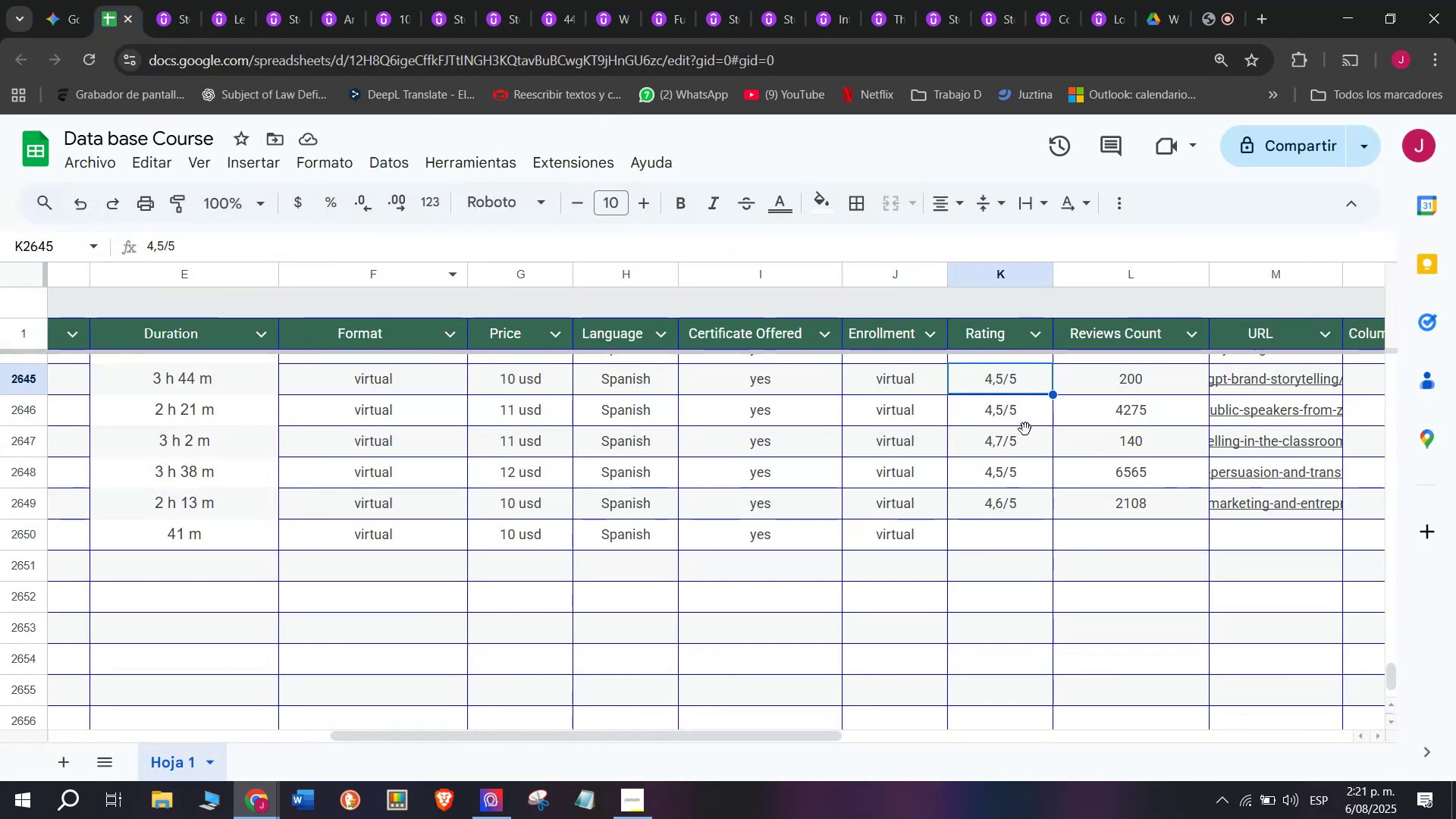 
key(Control+C)
 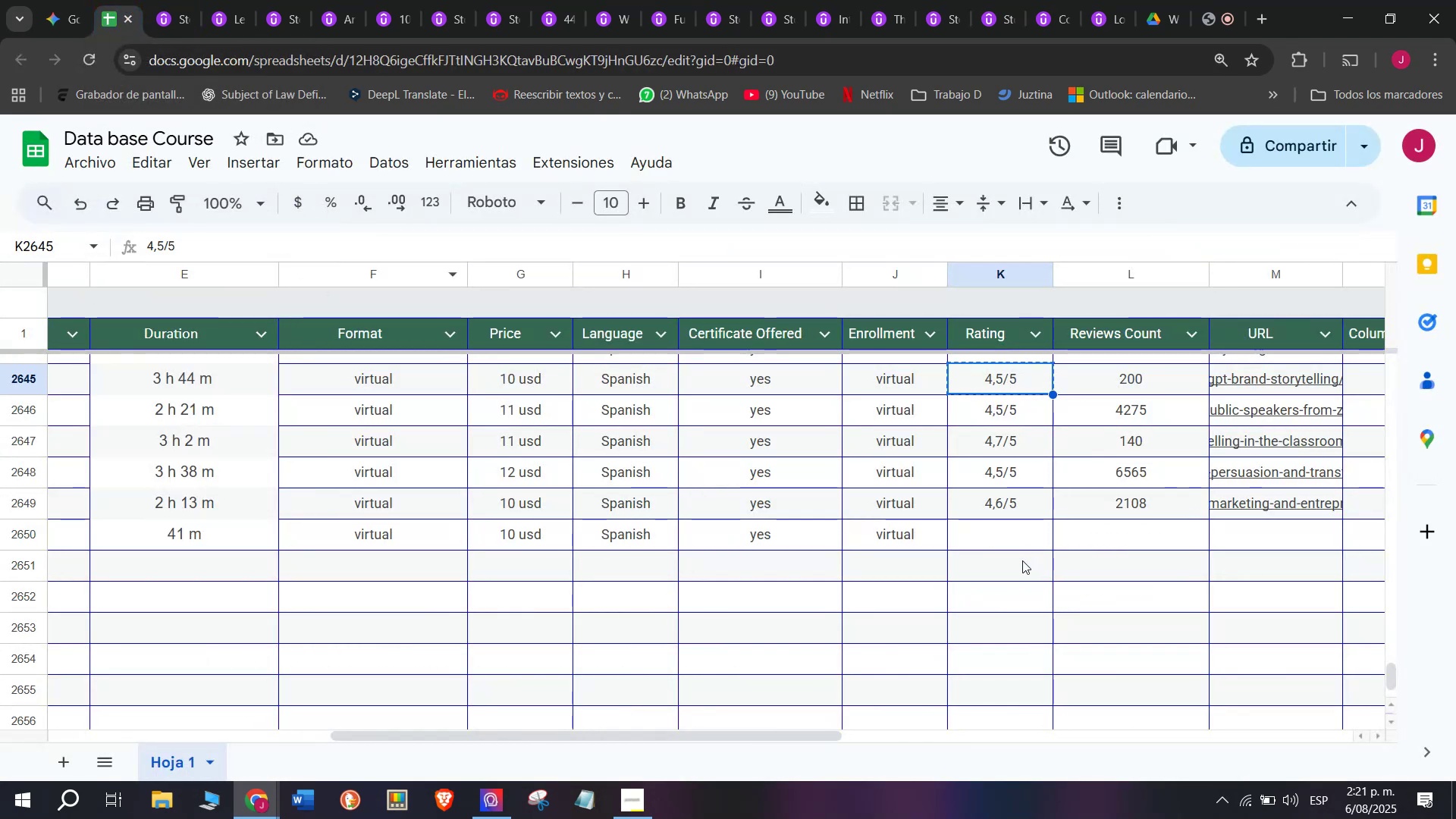 
left_click([1020, 540])
 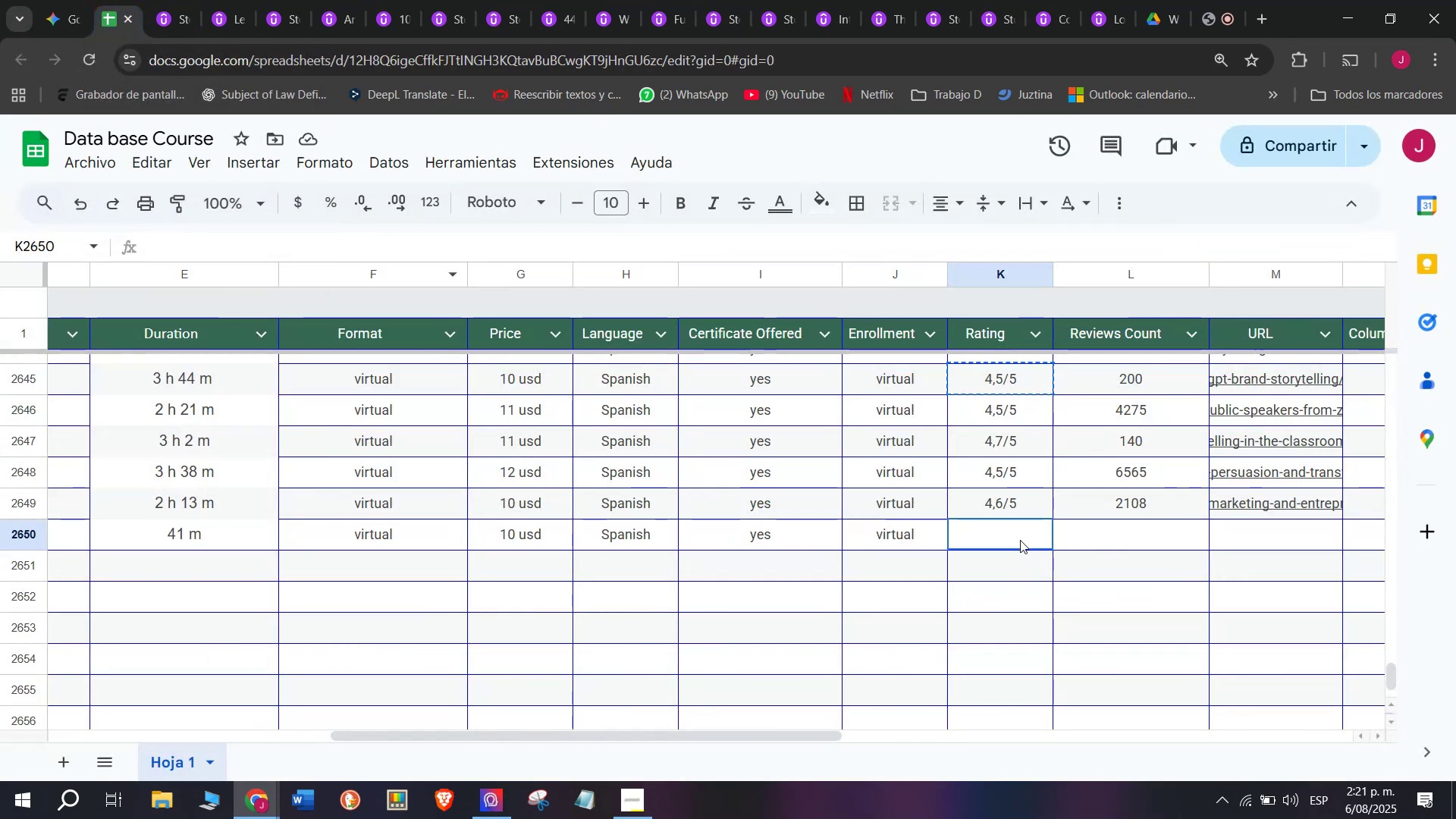 
key(Control+ControlLeft)
 